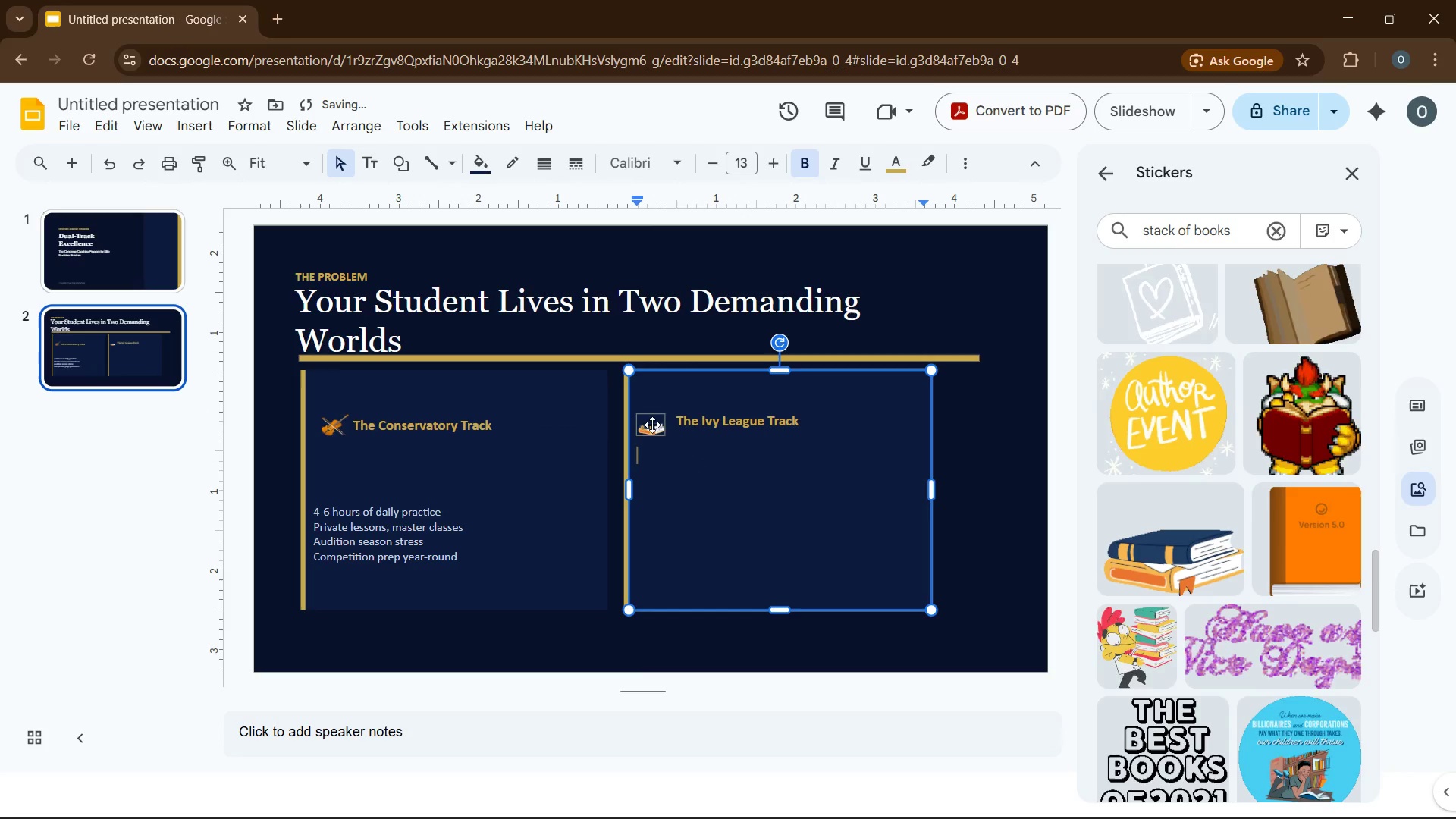 
left_click_drag(start_coordinate=[653, 425], to_coordinate=[650, 421])
 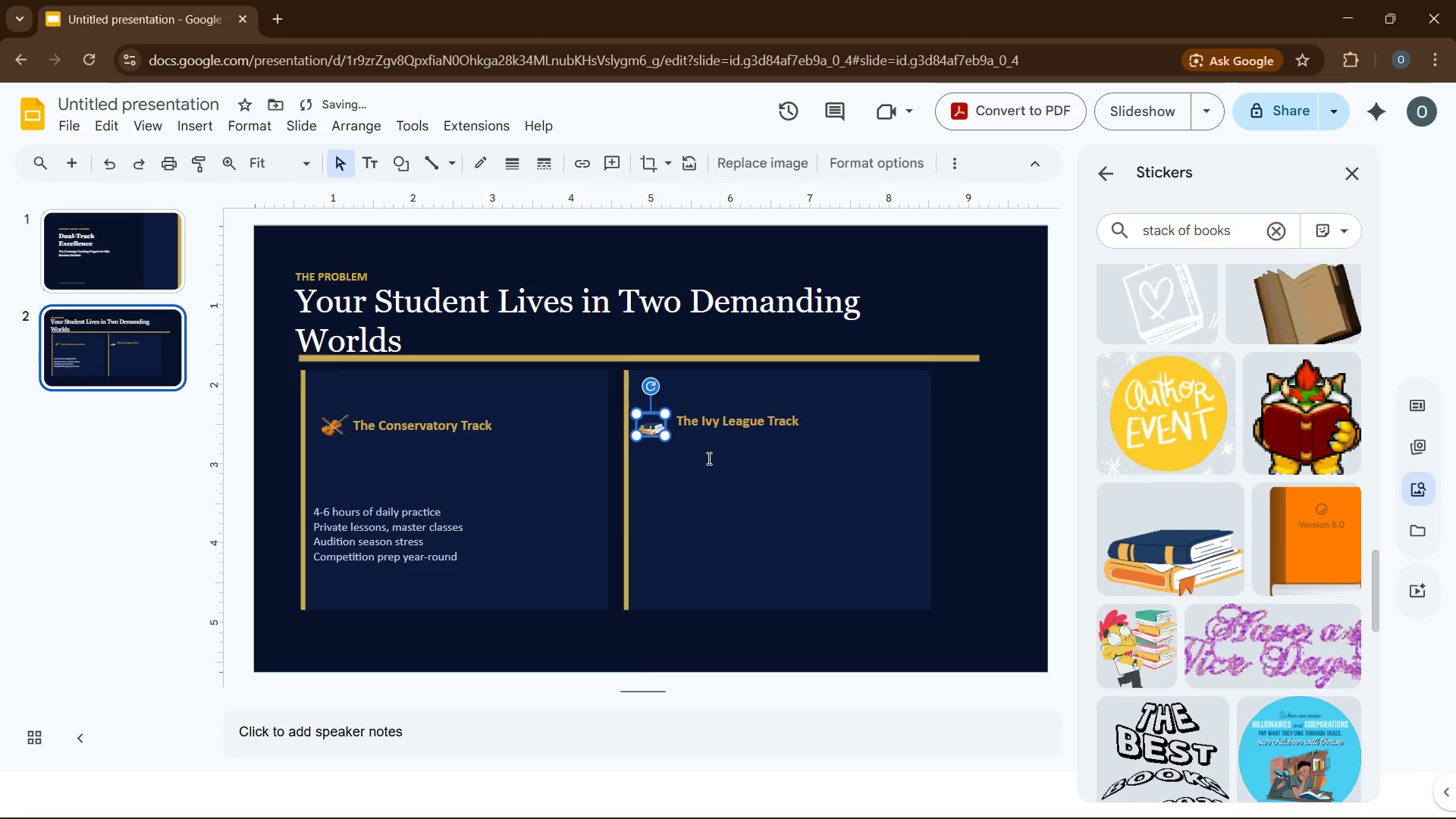 
left_click([716, 462])
 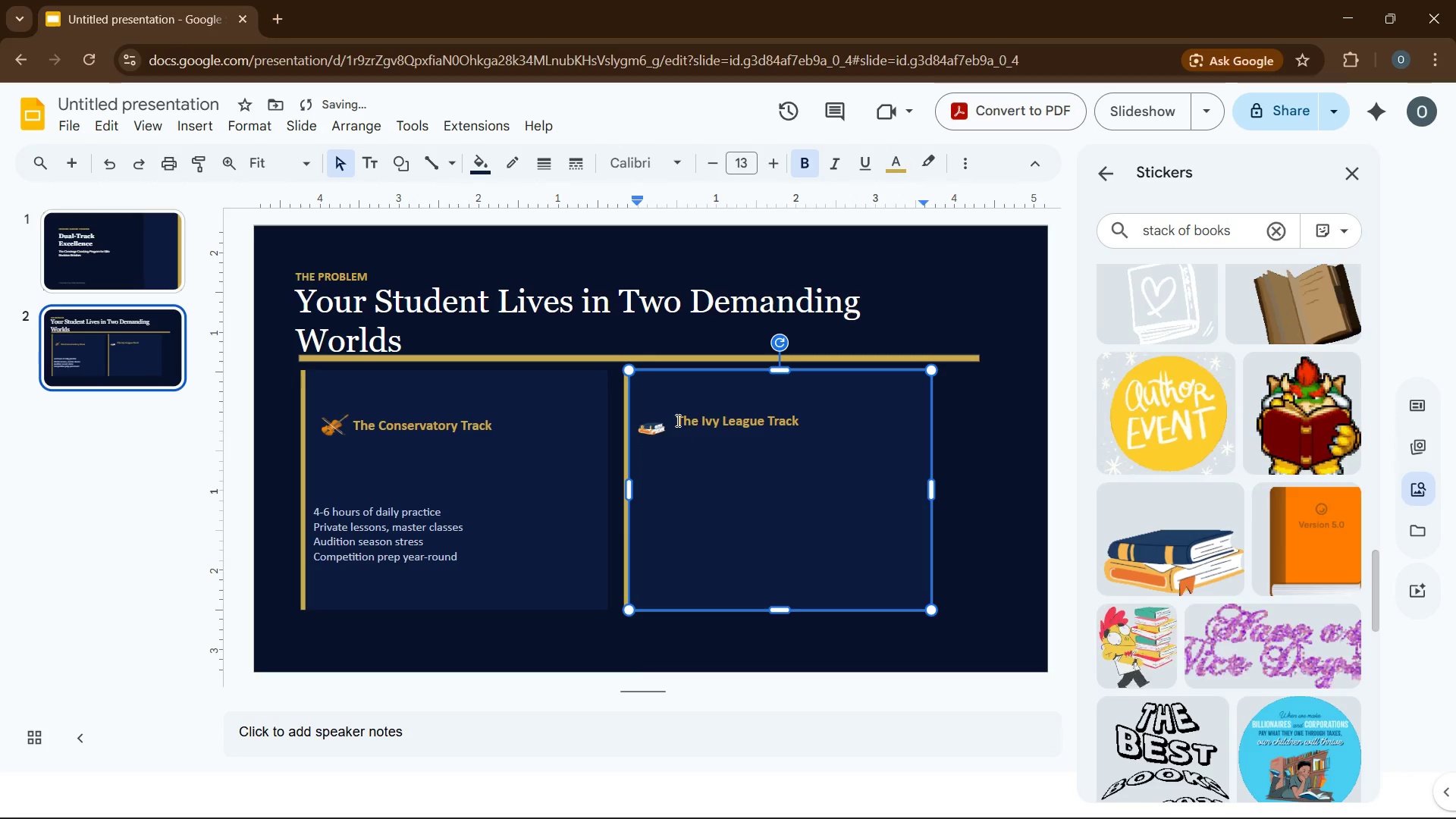 
left_click([676, 420])
 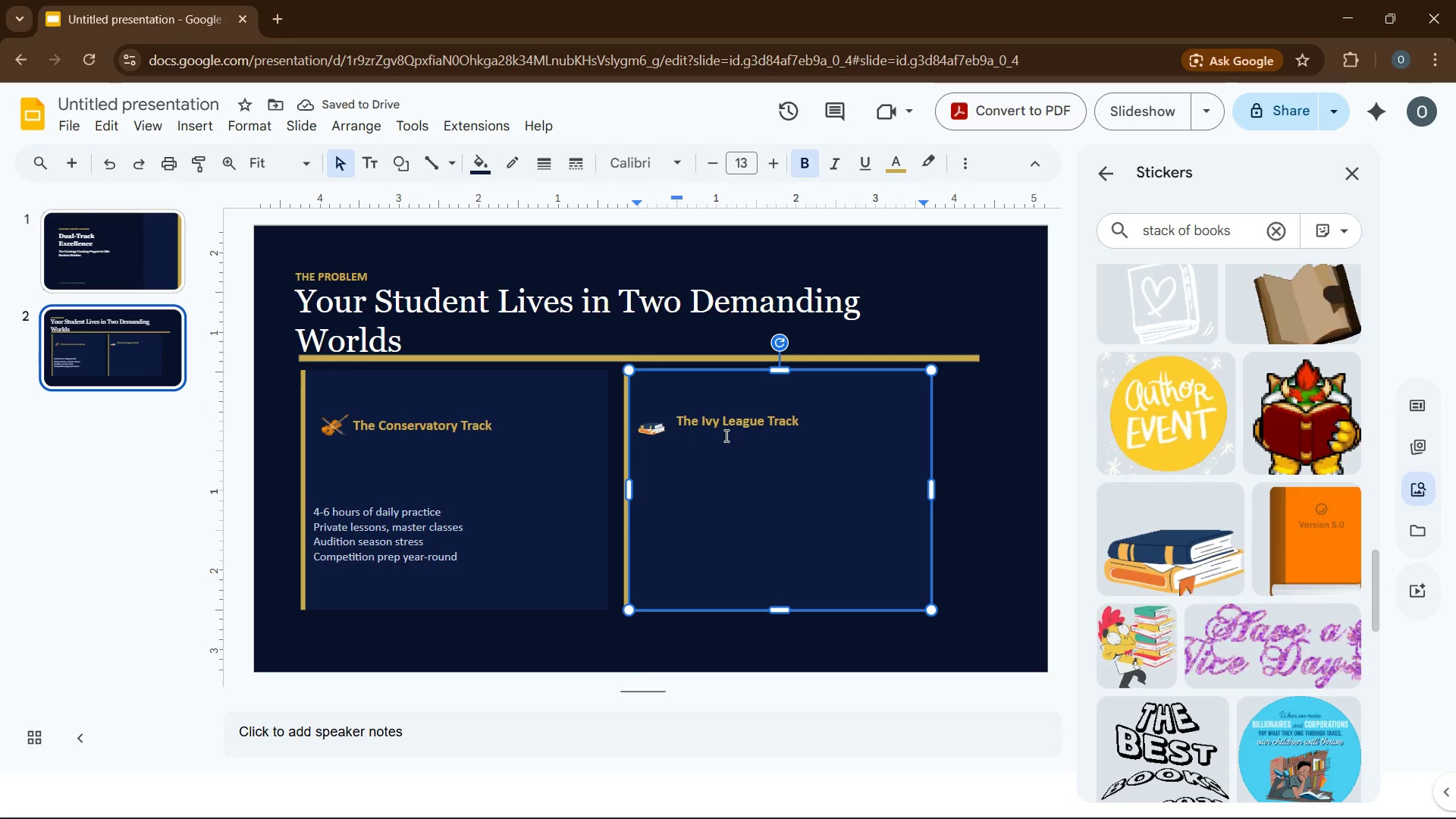 
key(Enter)
 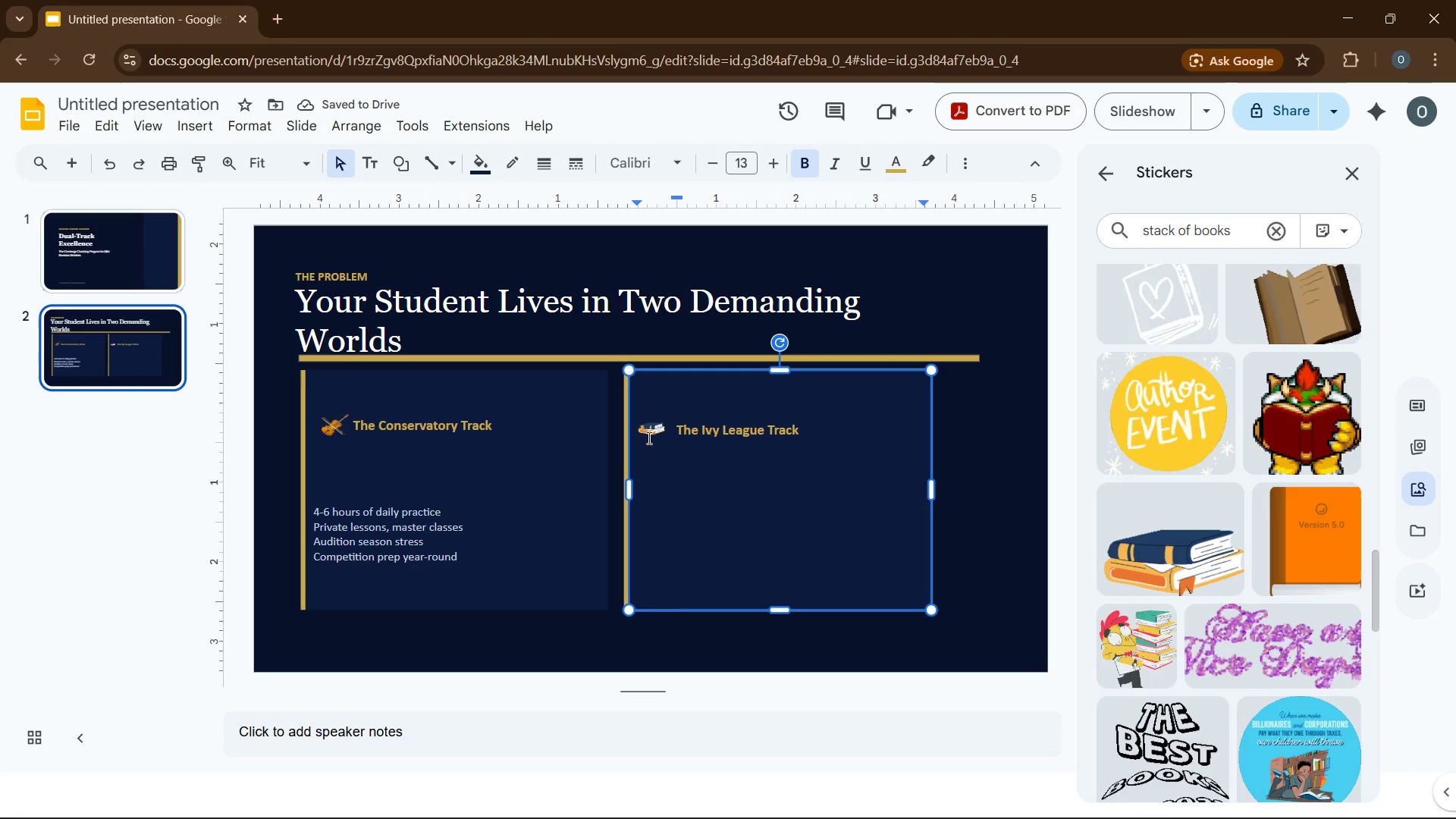 
left_click([651, 429])
 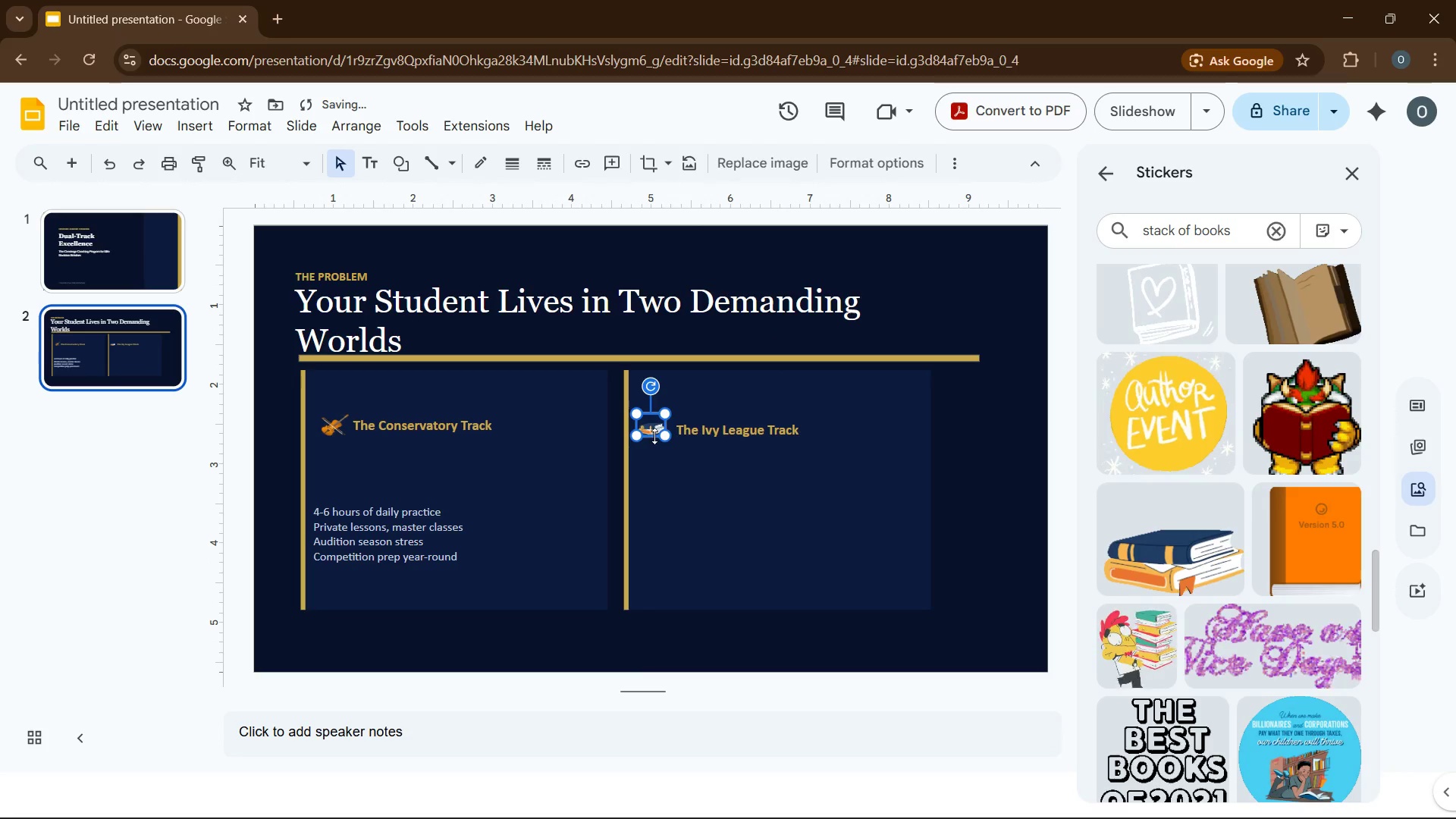 
wait(6.3)
 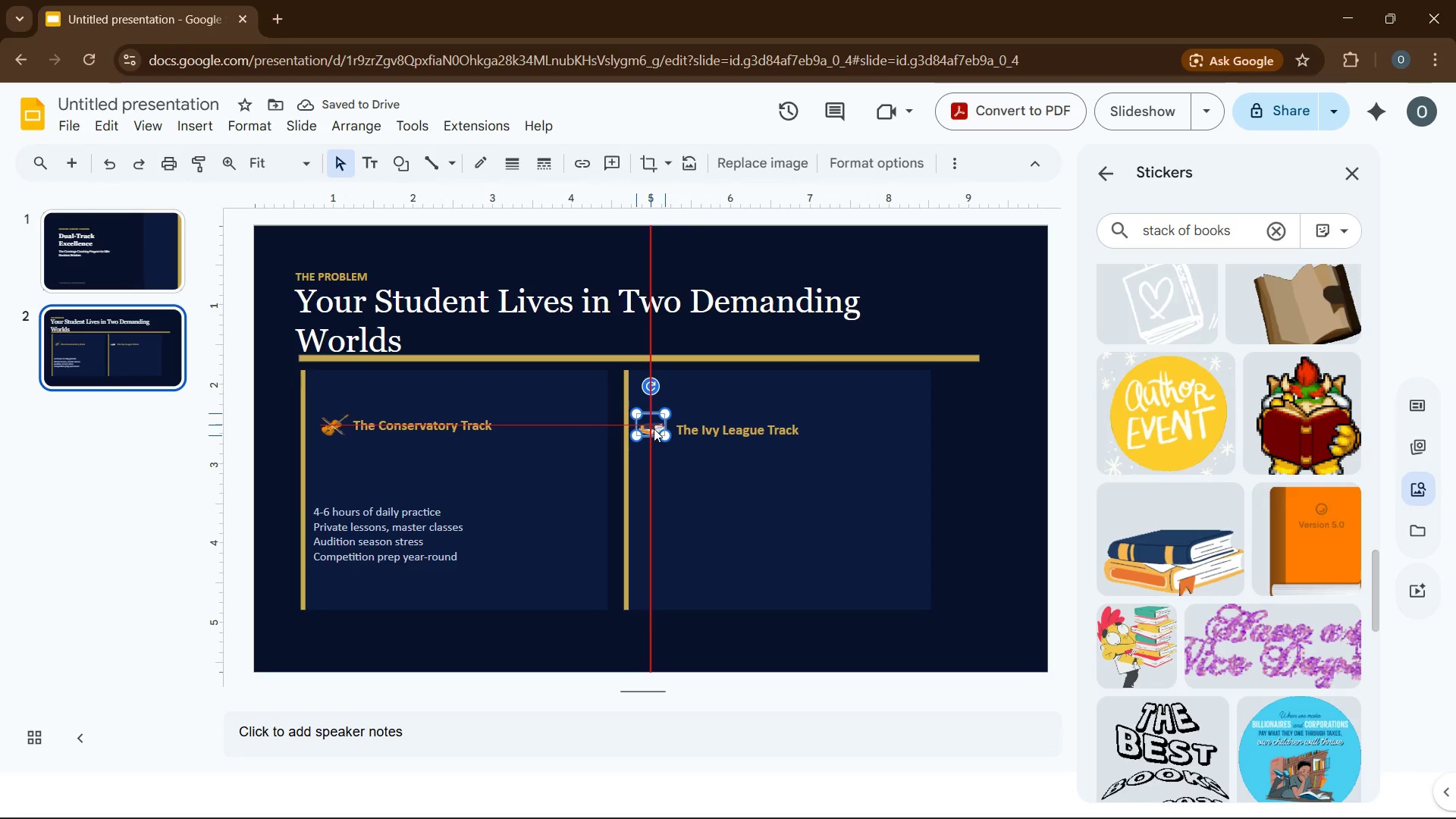 
left_click_drag(start_coordinate=[661, 428], to_coordinate=[660, 422])
 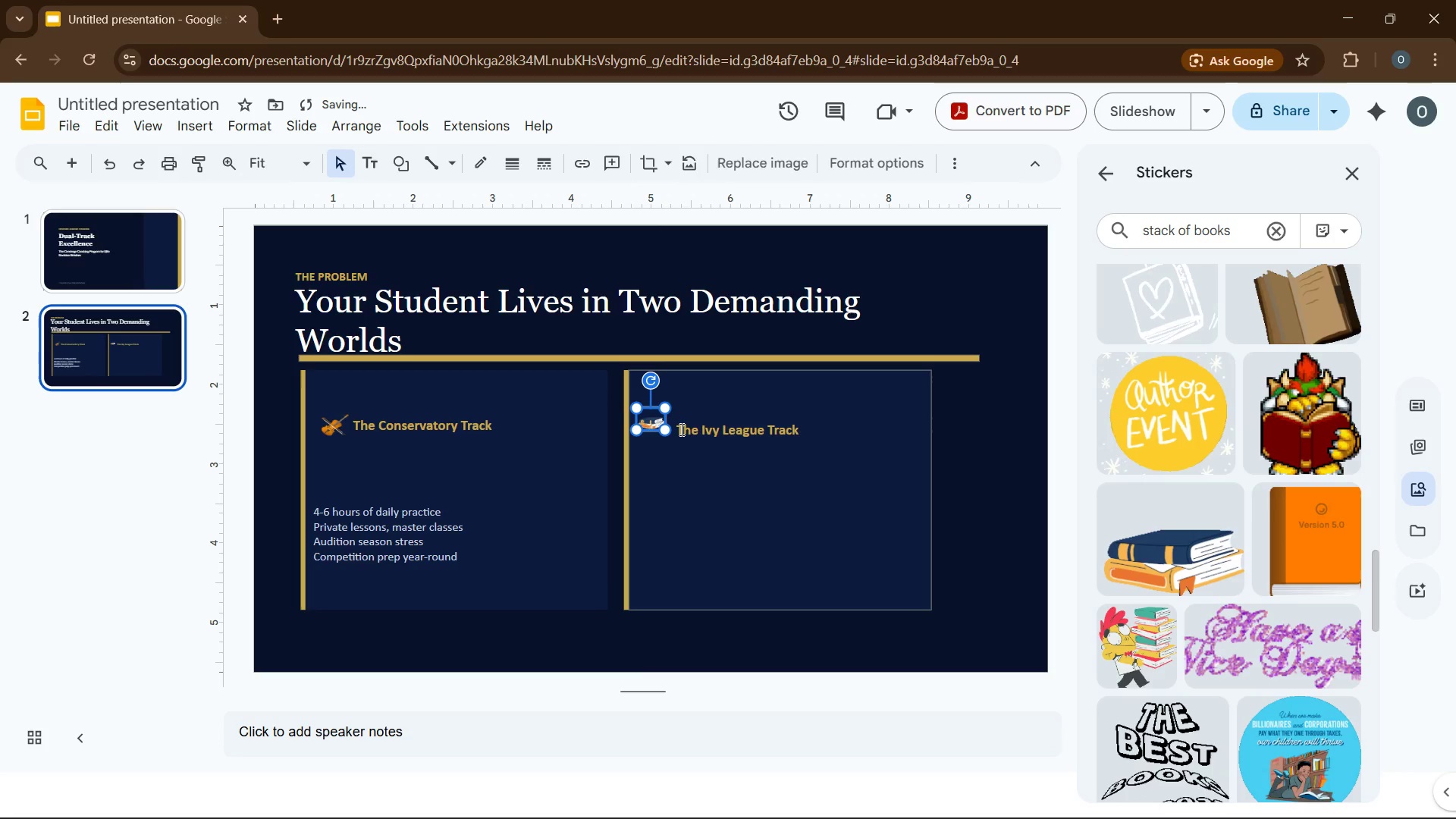 
left_click([677, 430])
 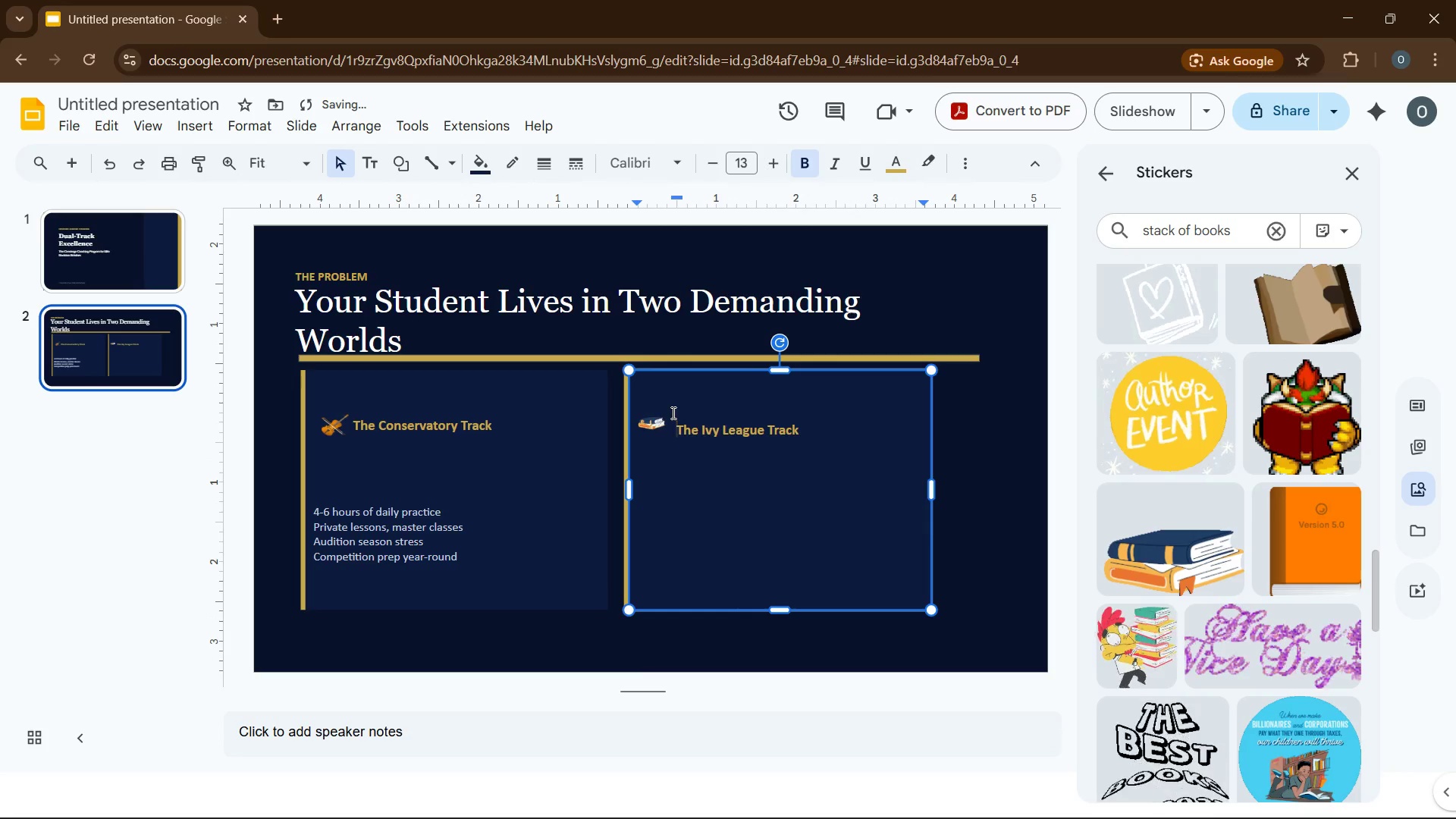 
key(Backspace)
 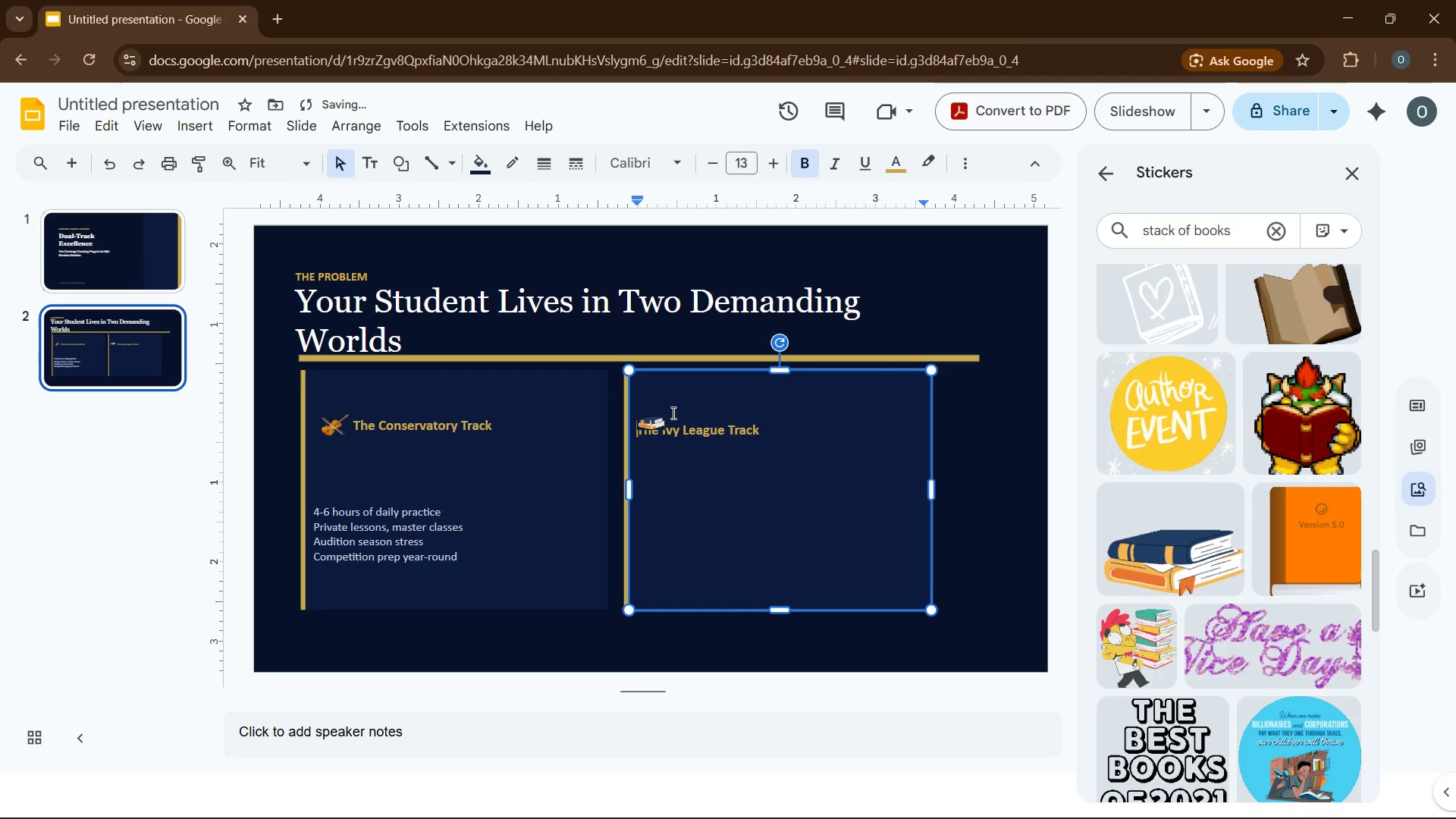 
key(Backspace)
 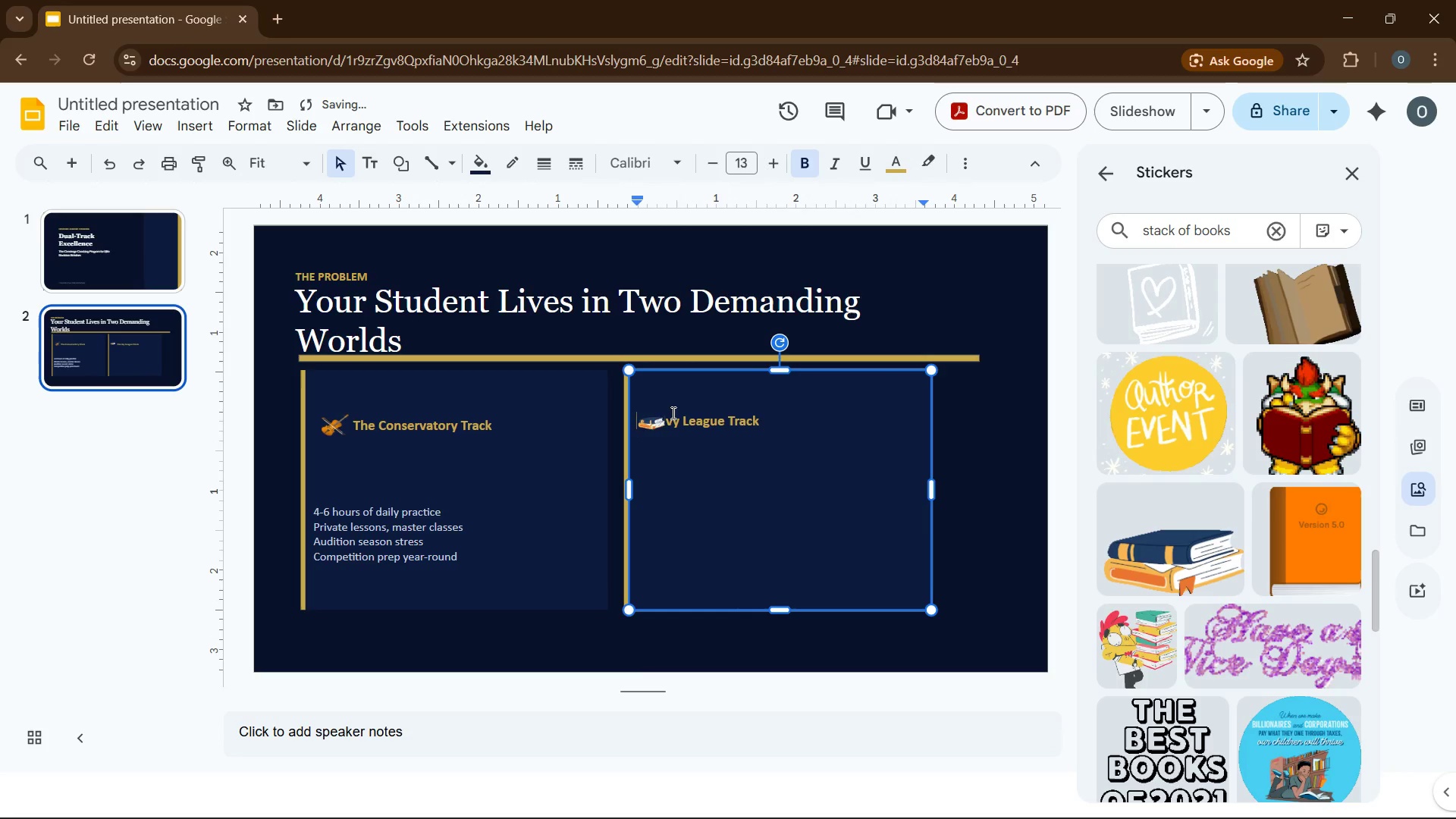 
key(Backspace)
 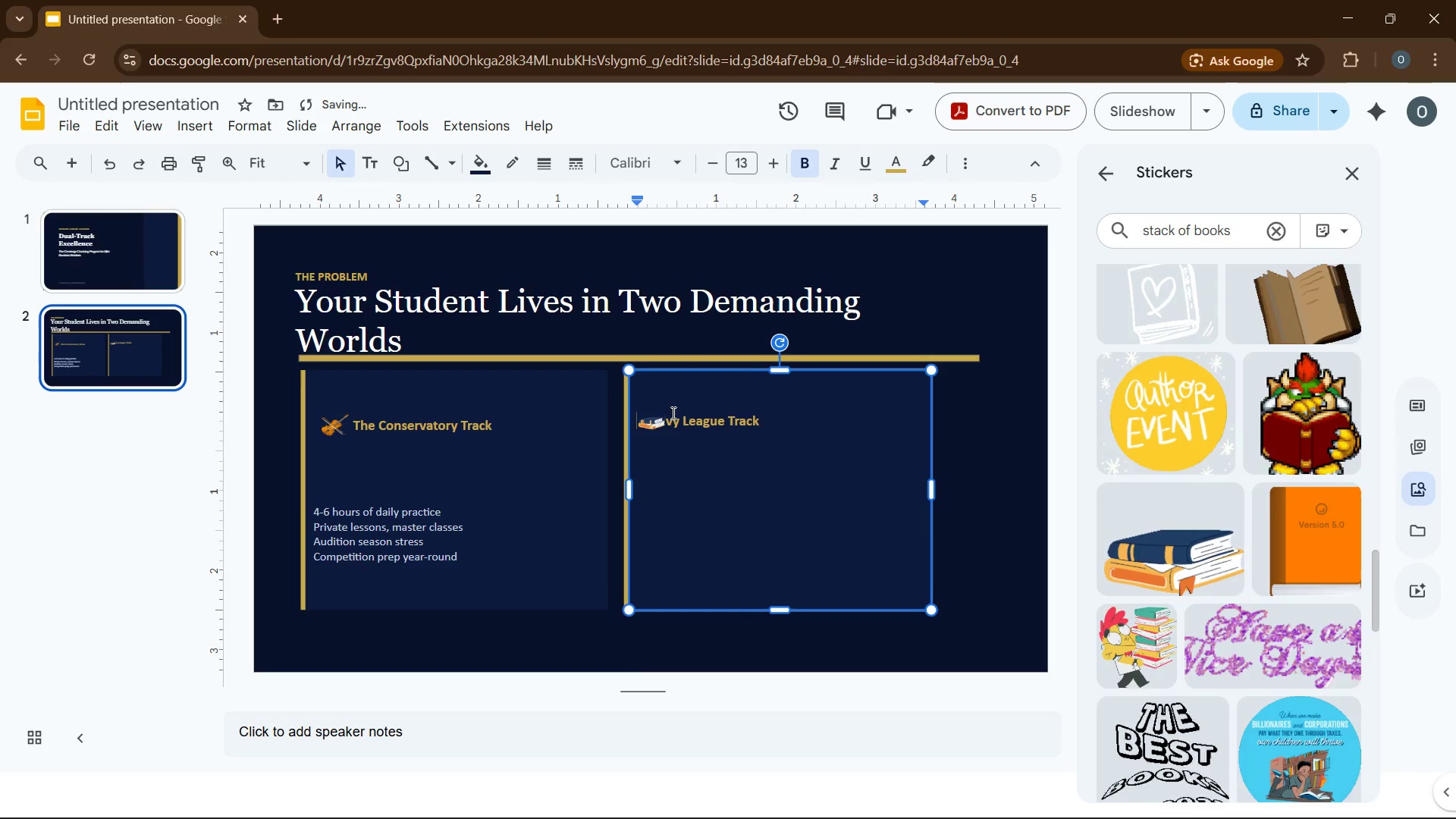 
key(Tab)
 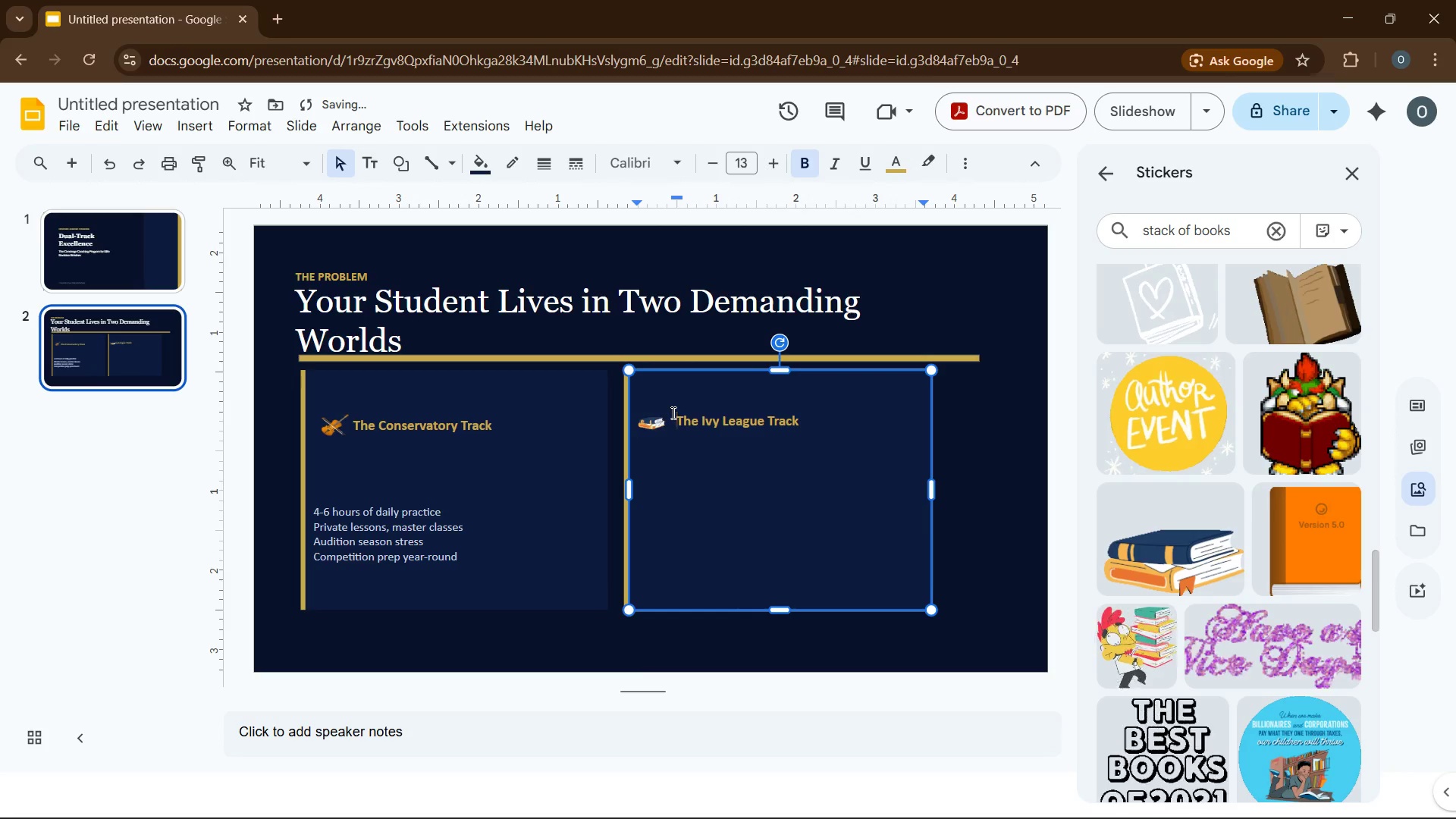 
left_click([695, 497])
 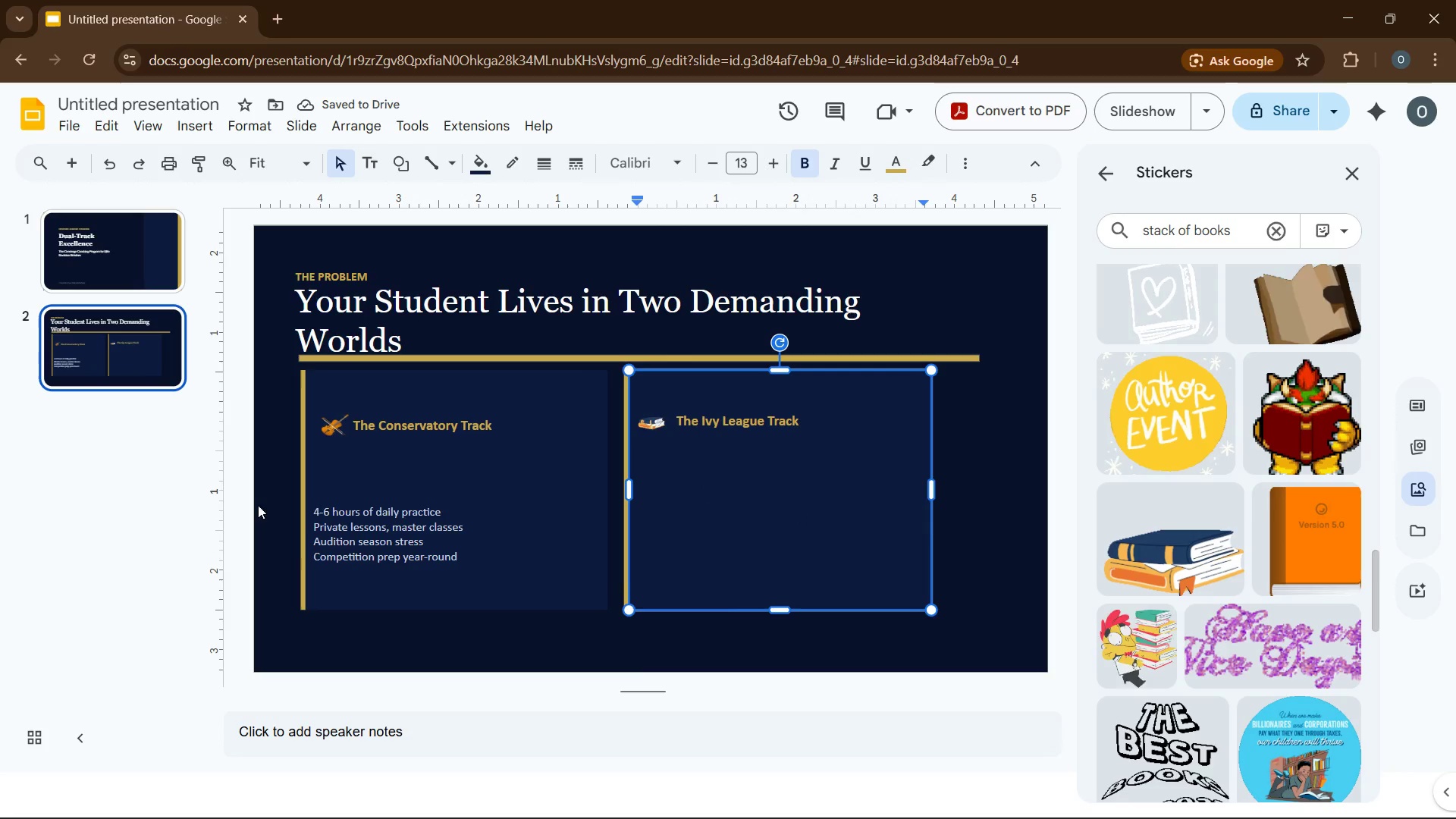 
left_click([415, 544])
 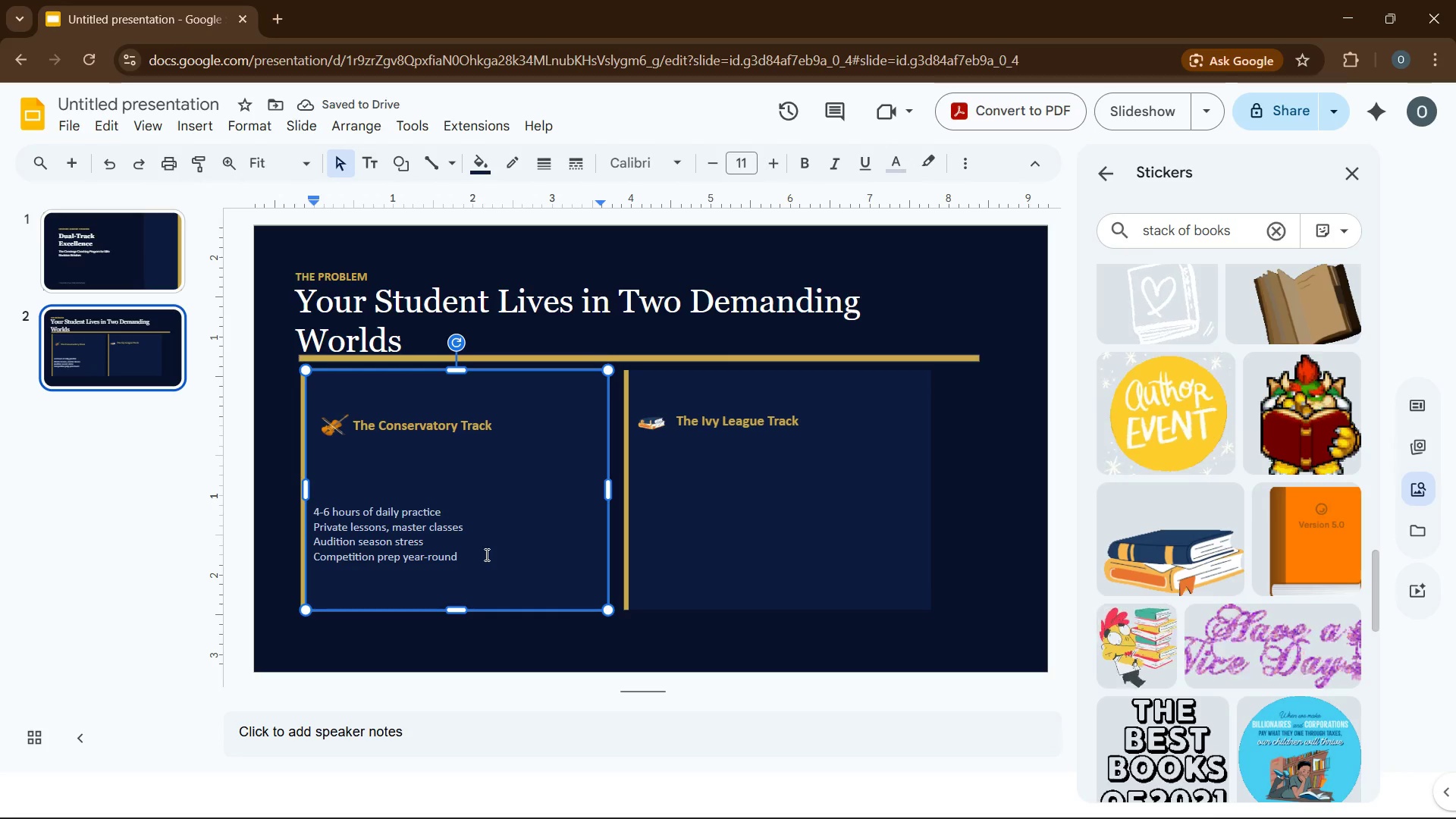 
left_click_drag(start_coordinate=[485, 566], to_coordinate=[312, 504])
 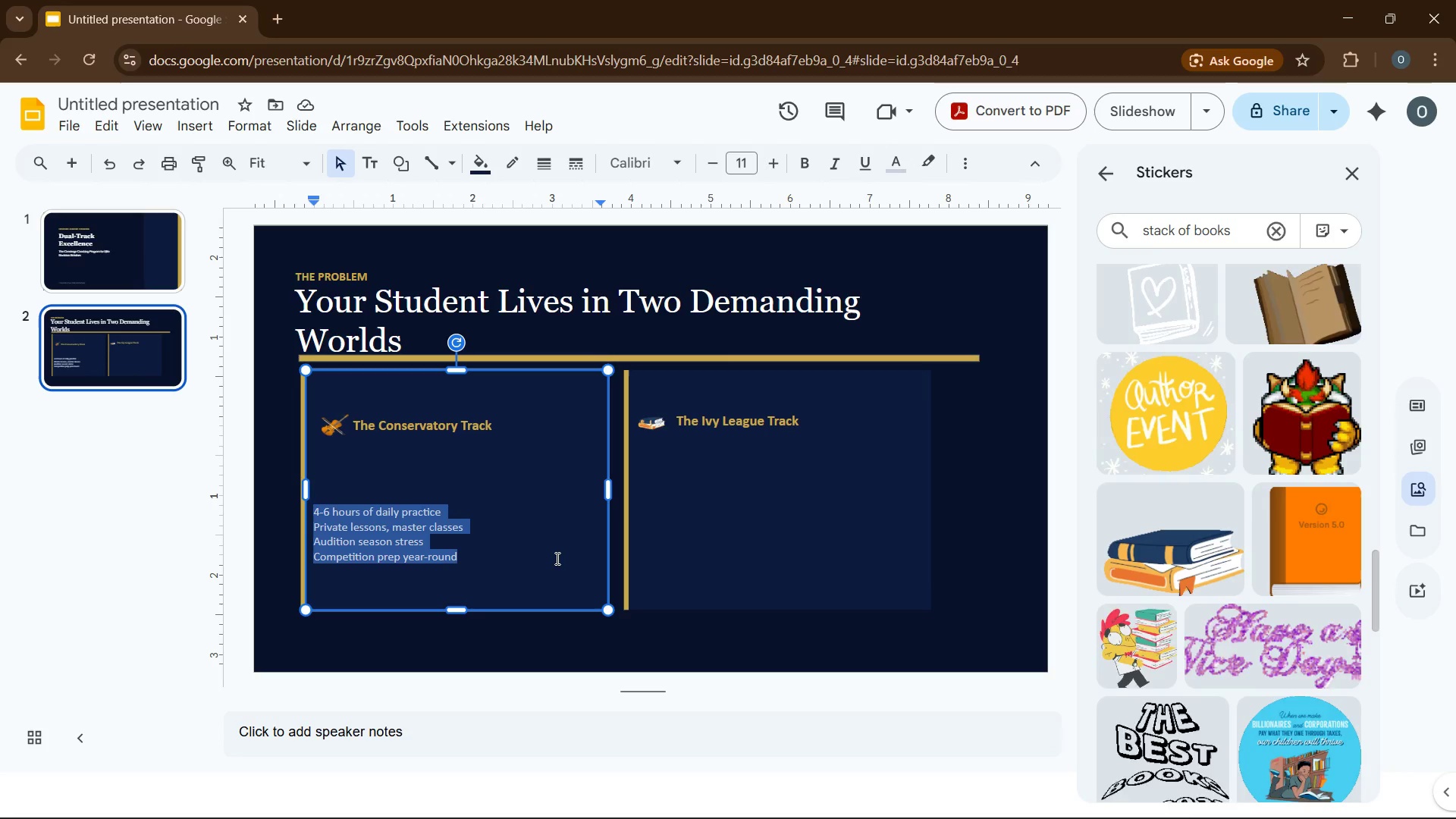 
key(Control+C)
 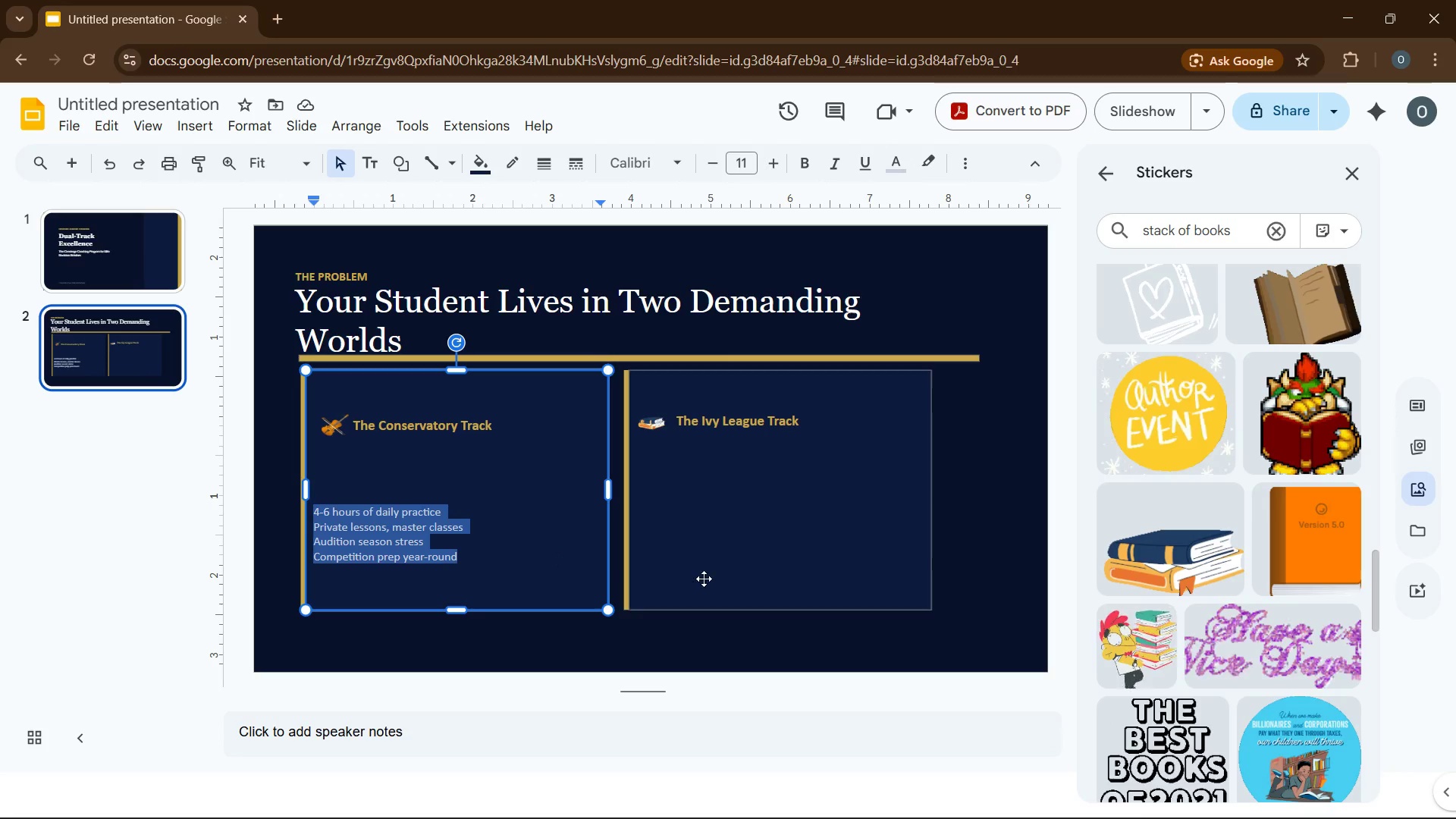 
left_click([708, 565])
 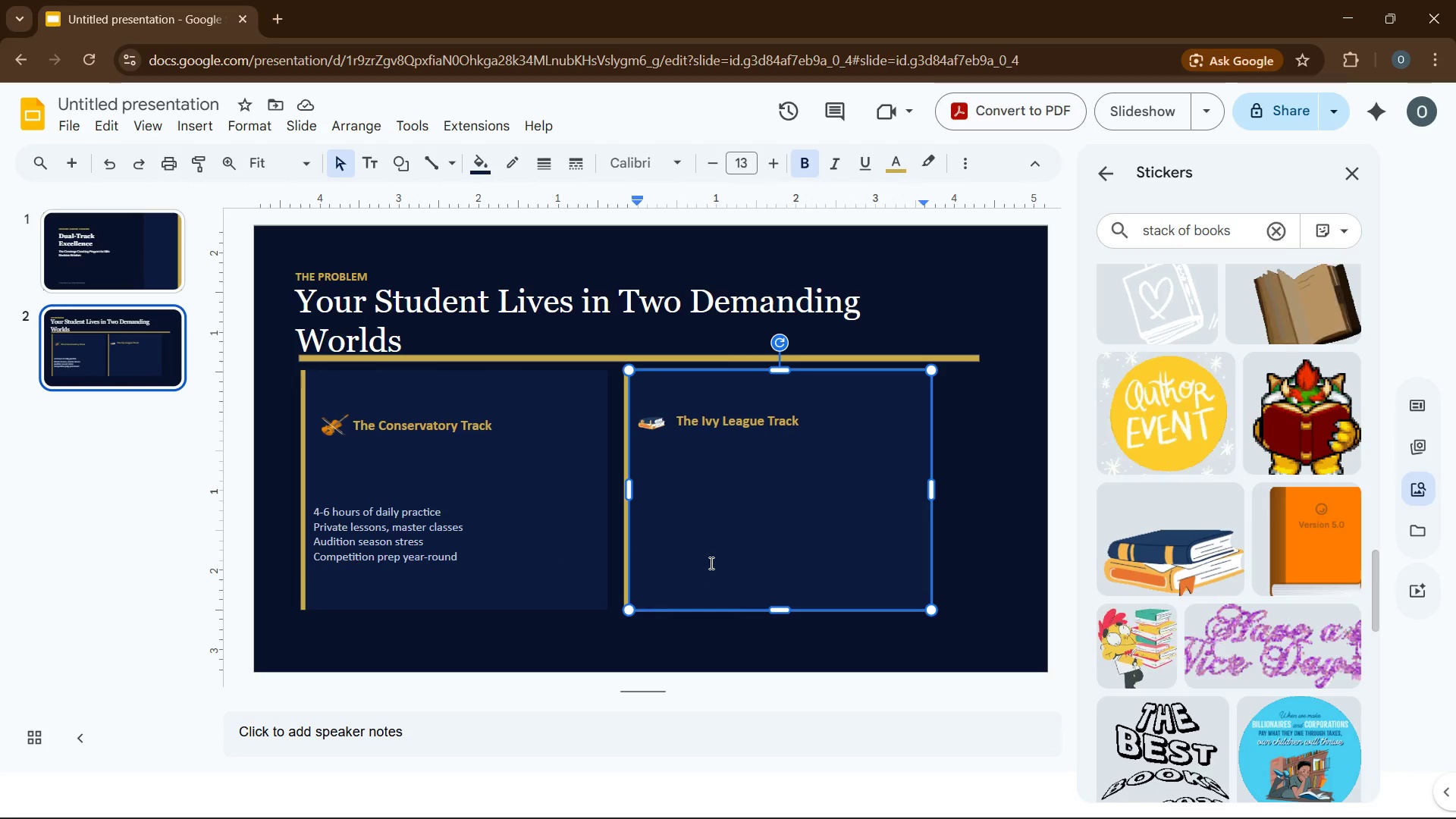 
key(Control+V)
 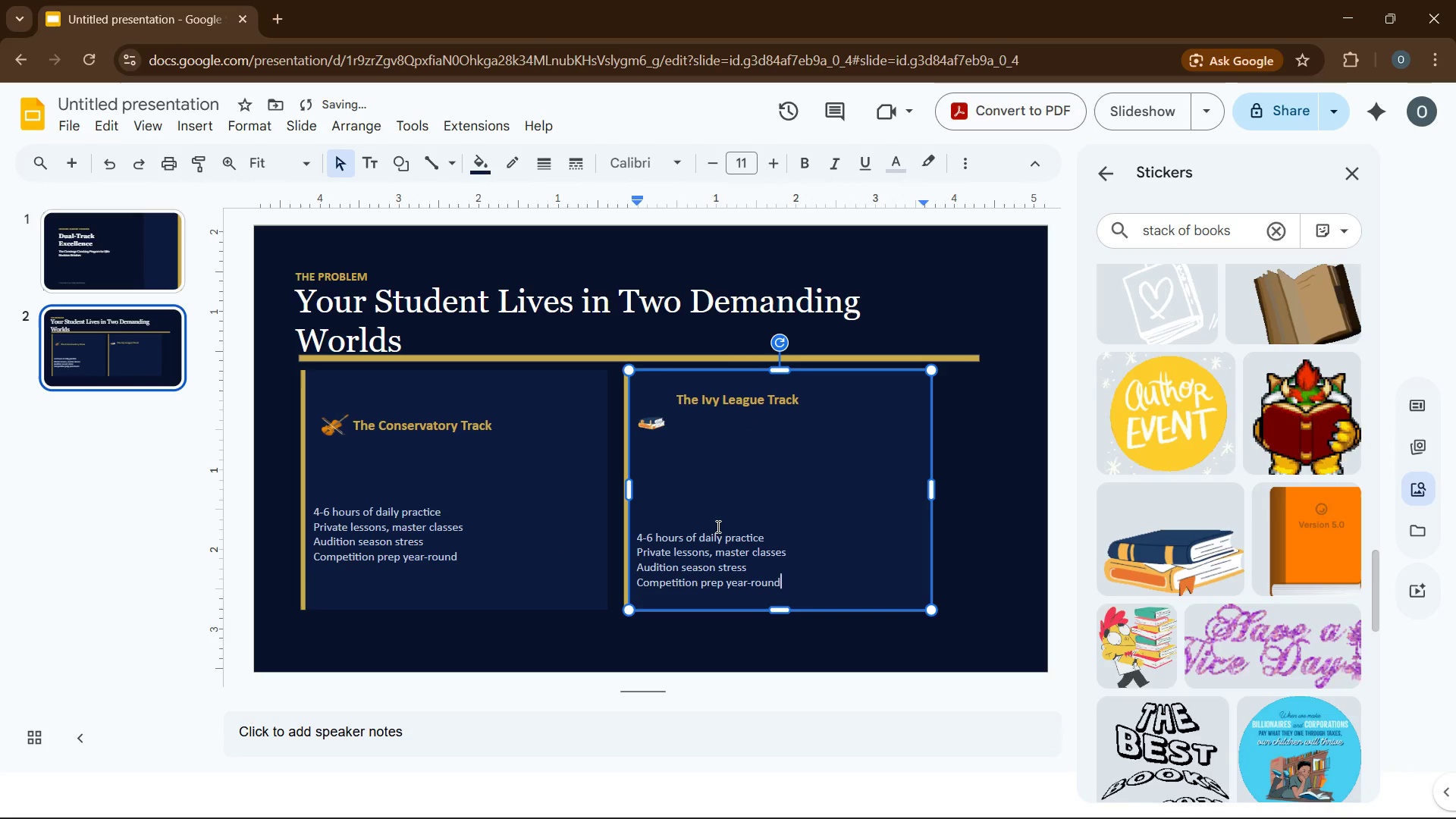 
left_click([694, 518])
 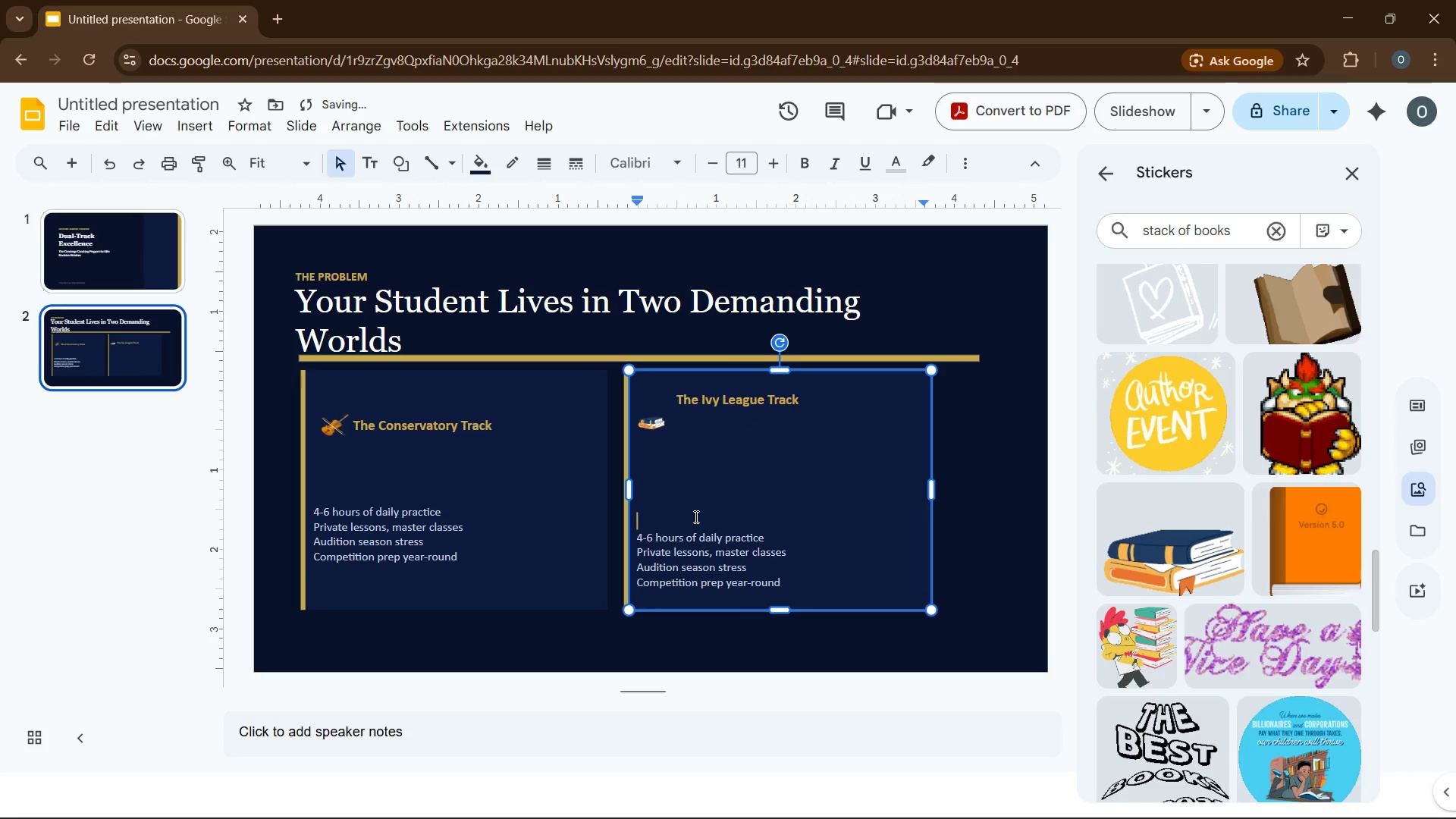 
key(Backspace)
 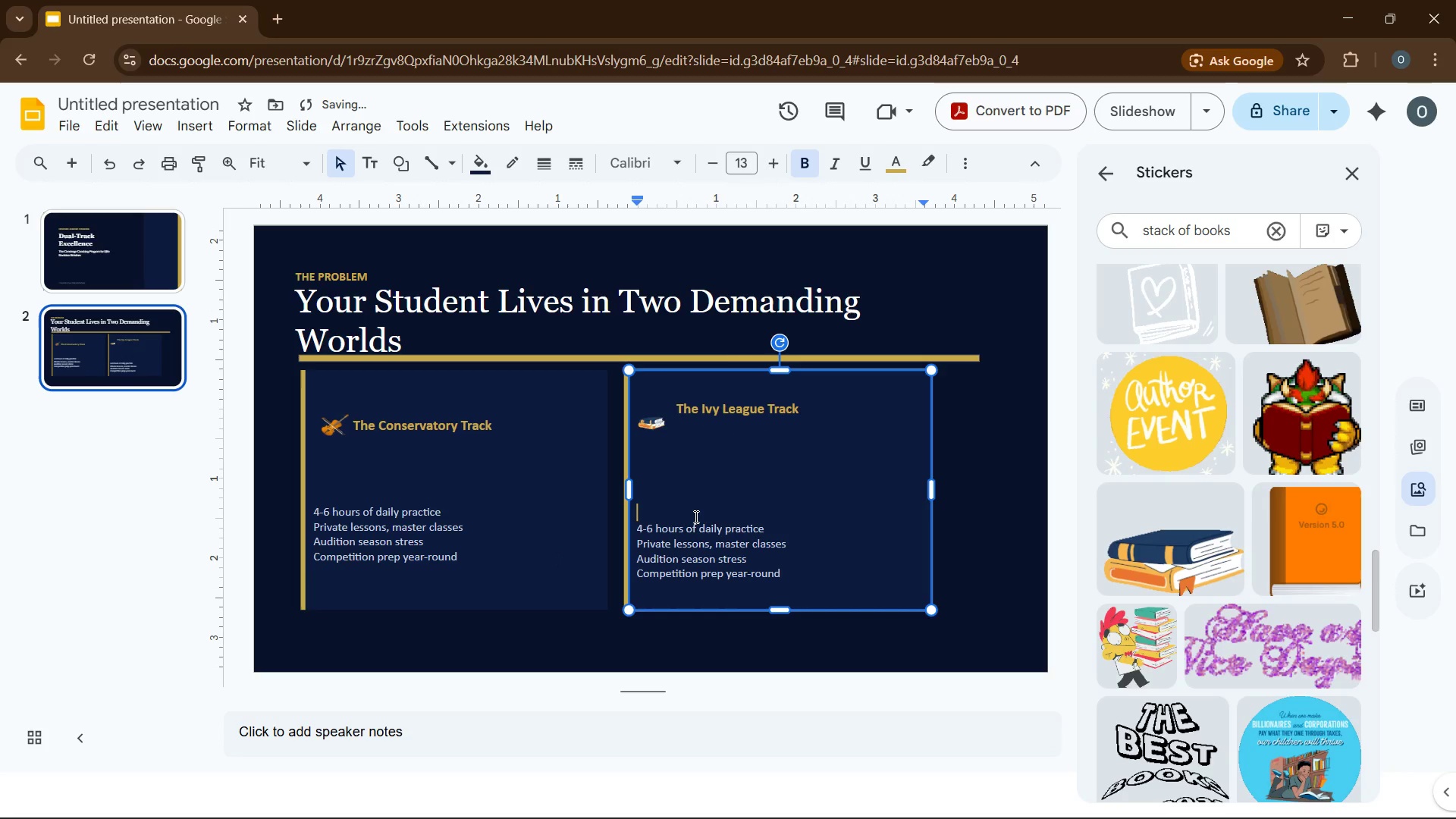 
key(Backspace)
 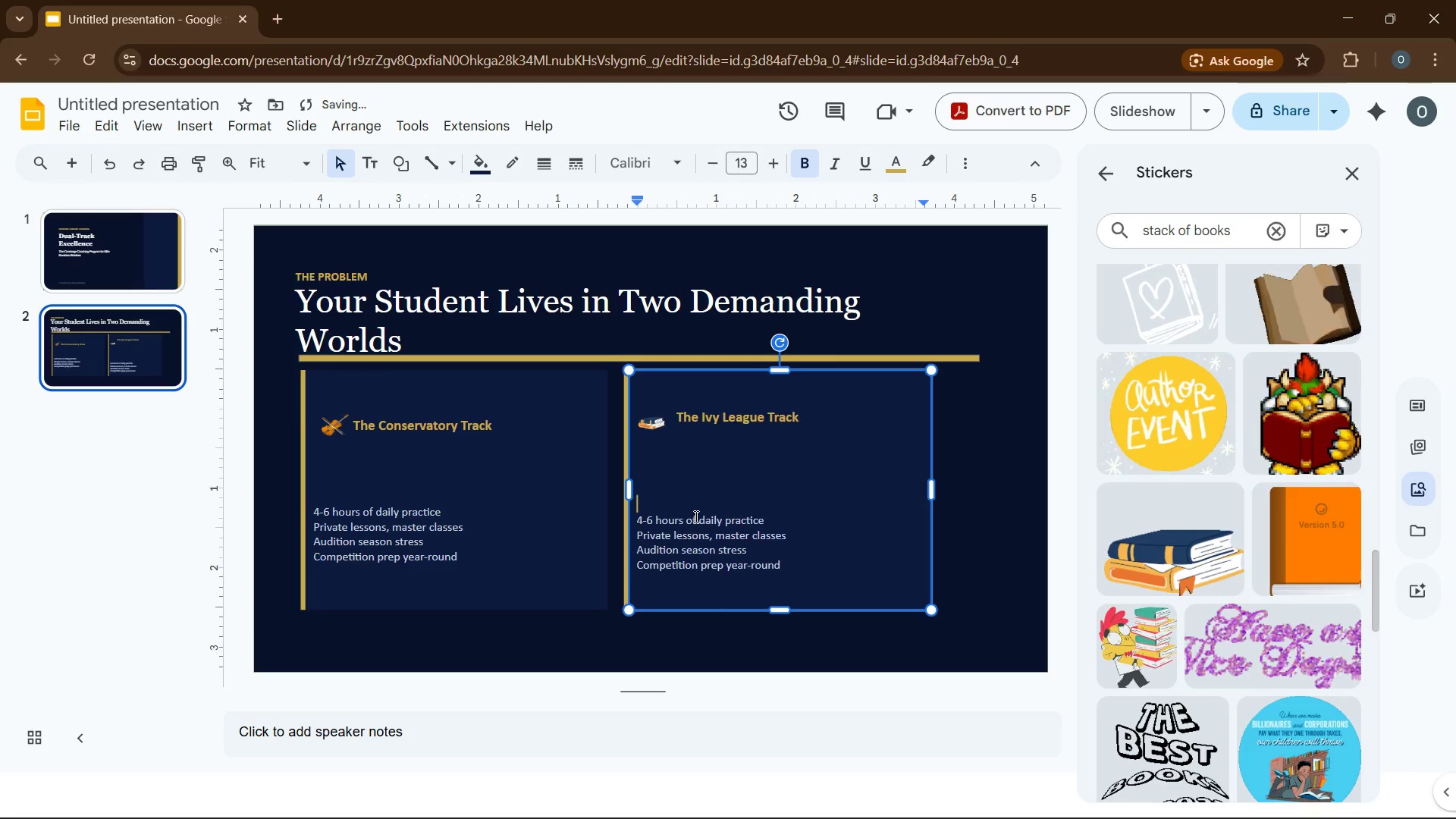 
key(Backspace)
 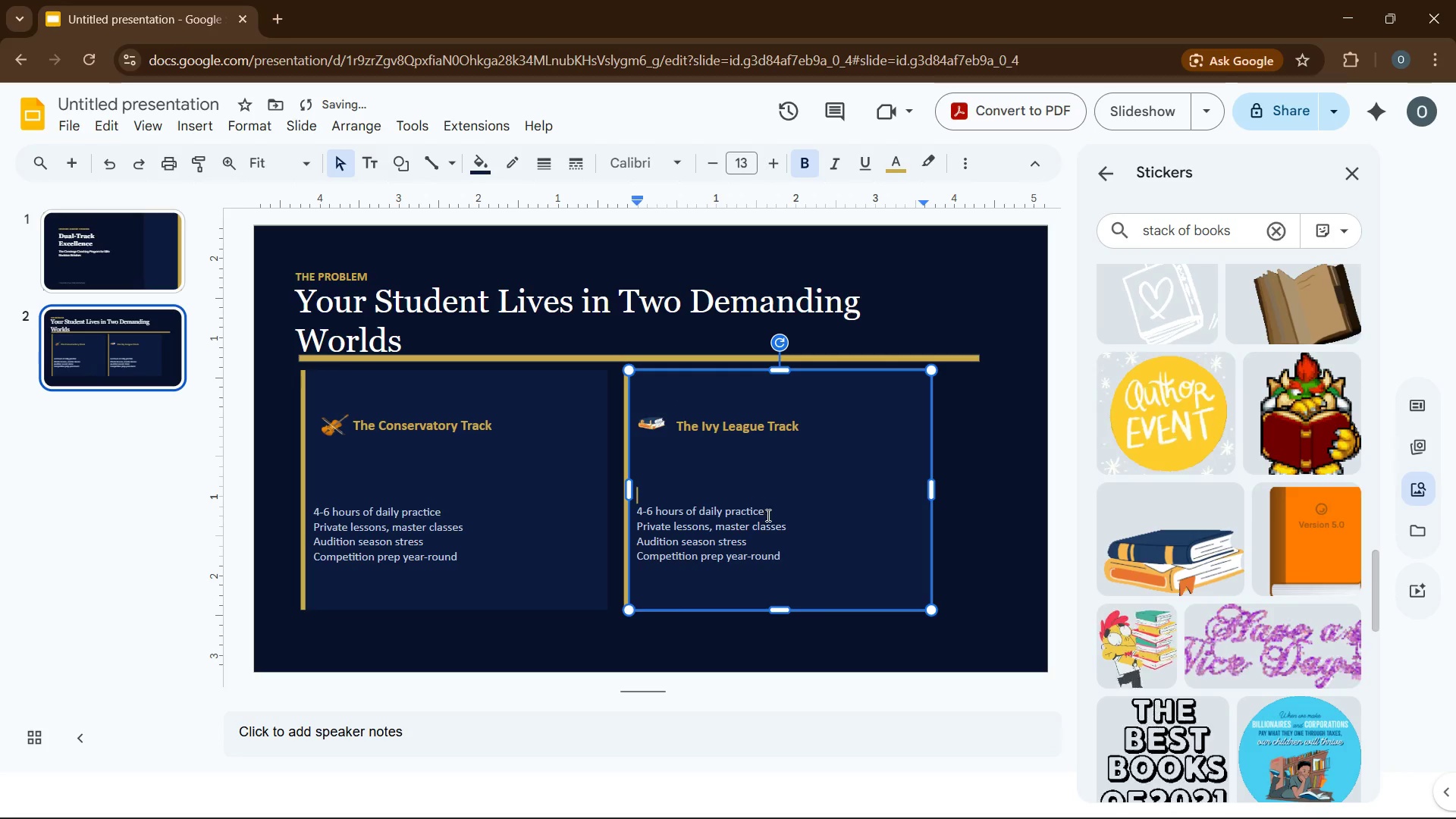 
left_click_drag(start_coordinate=[783, 508], to_coordinate=[629, 507])
 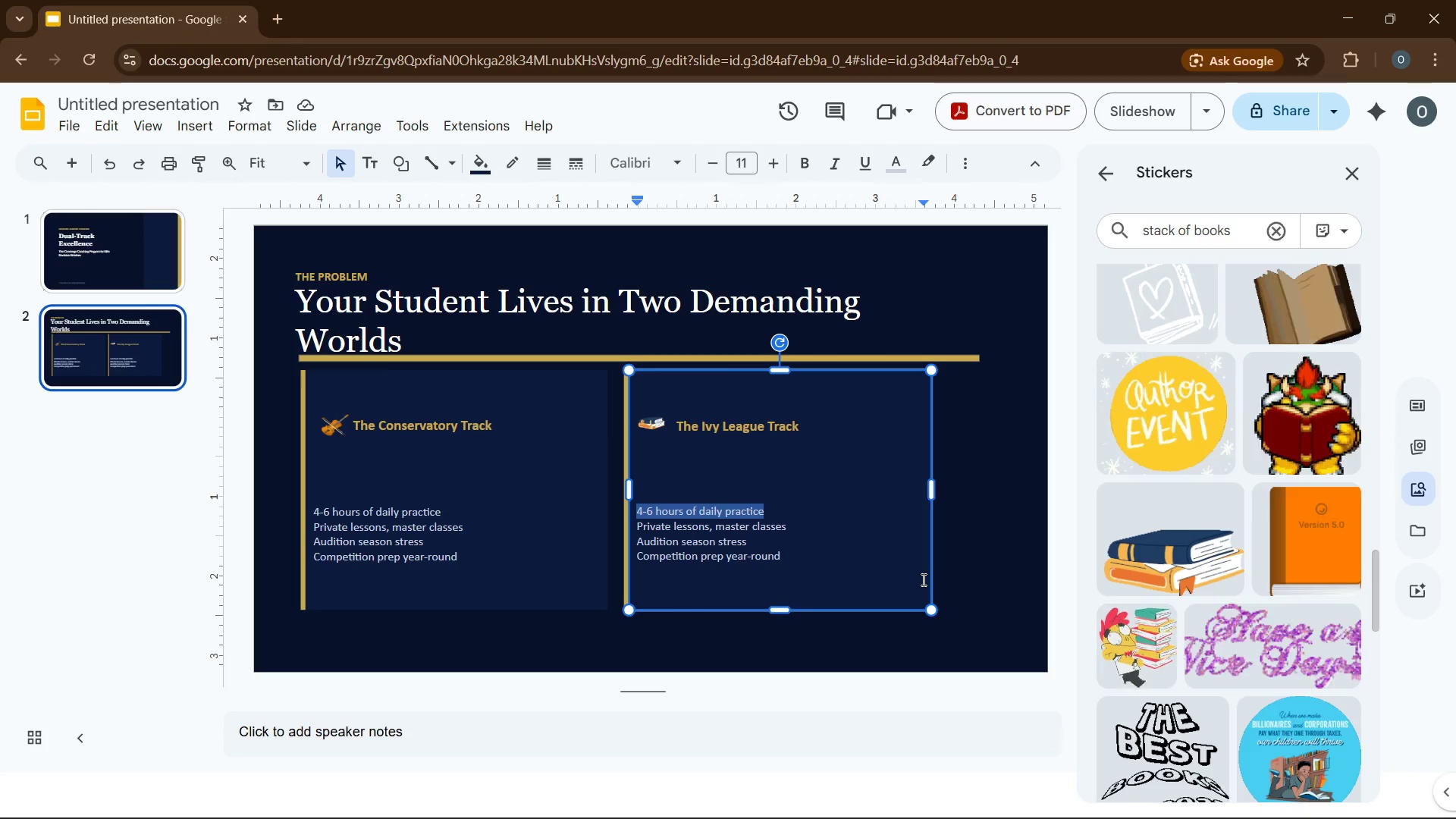 
type(AP / IB coursework overload)
 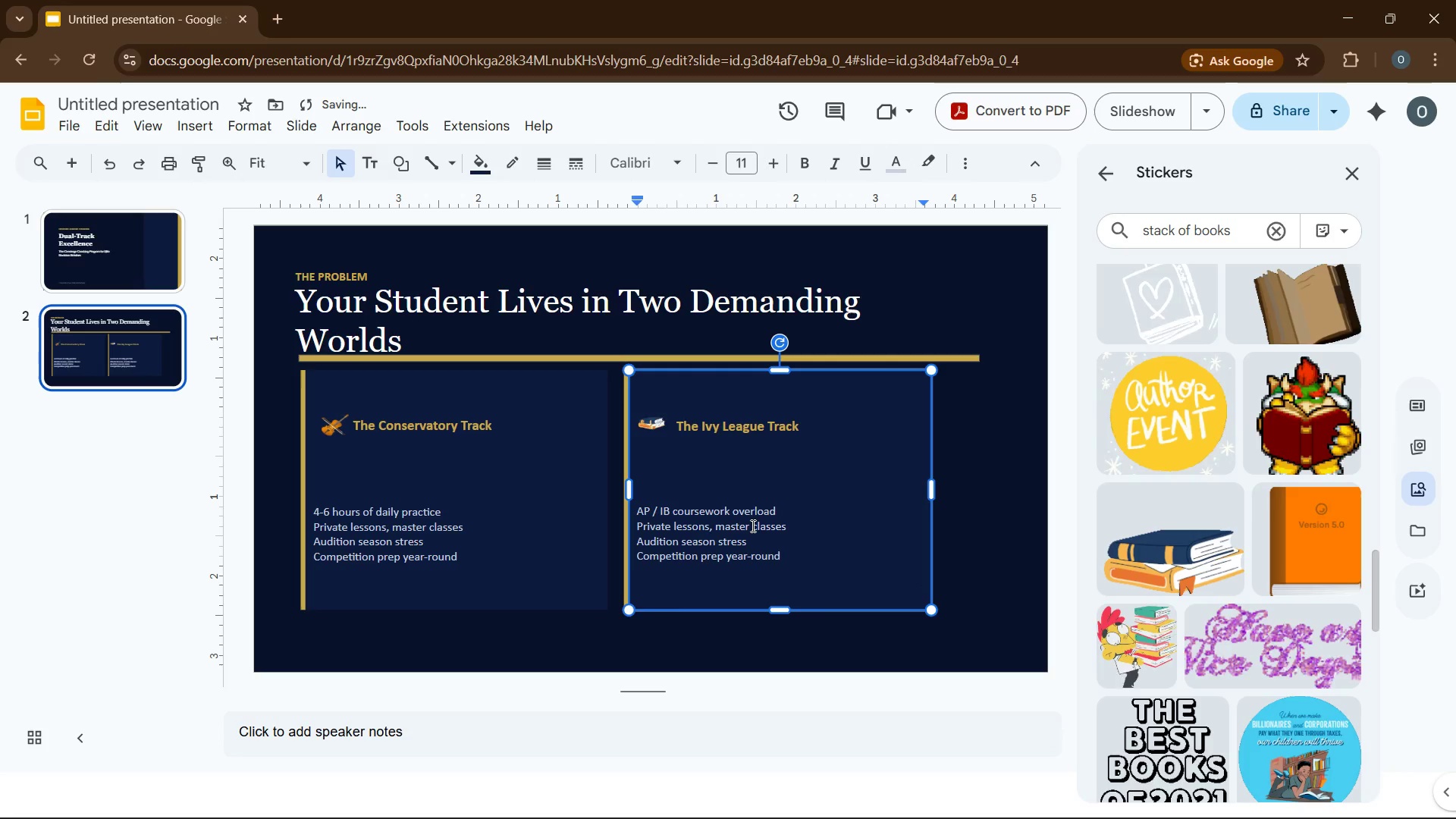 
left_click_drag(start_coordinate=[786, 526], to_coordinate=[635, 531])
 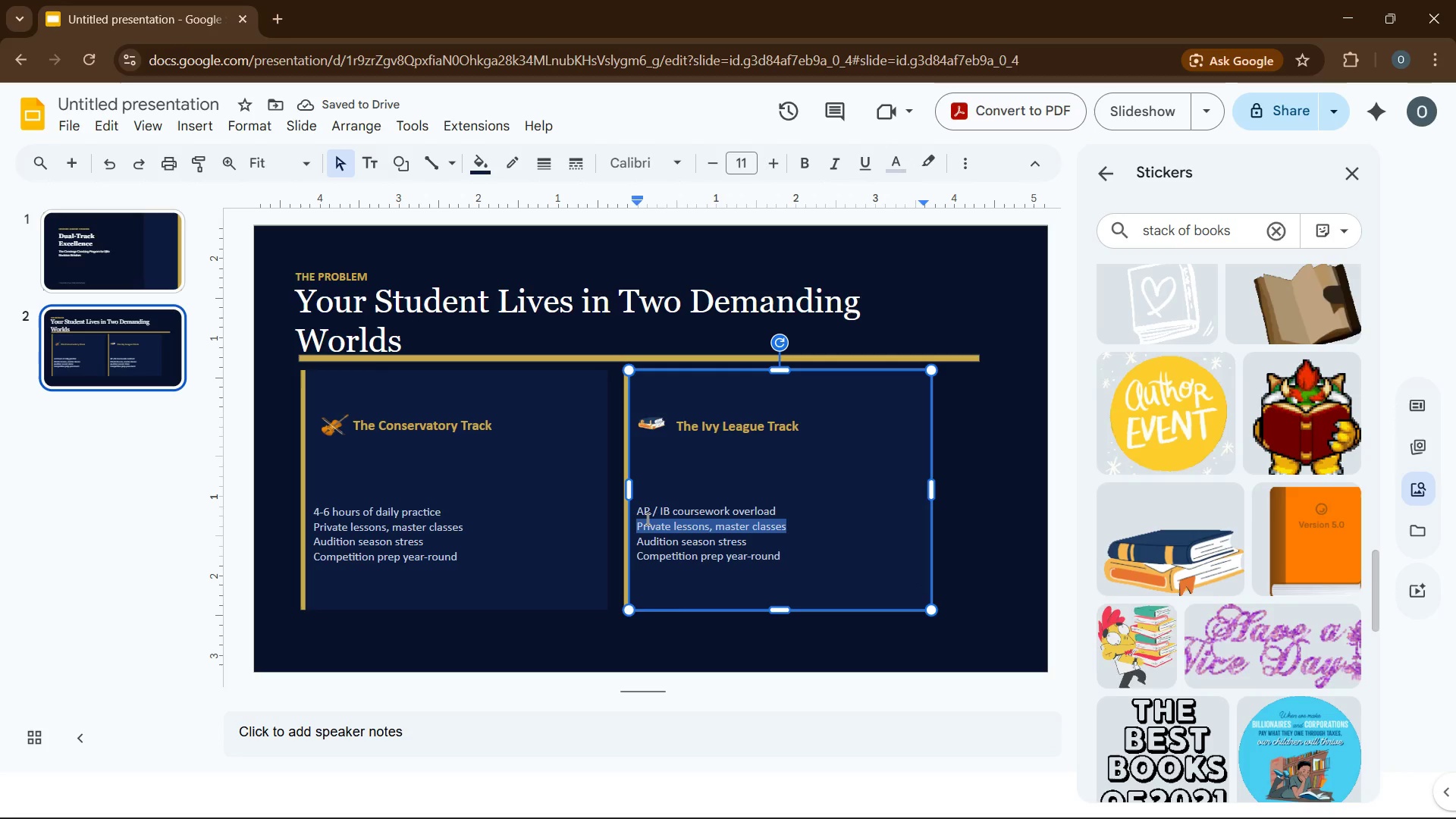 
type(Rigorous GPA requirements)
 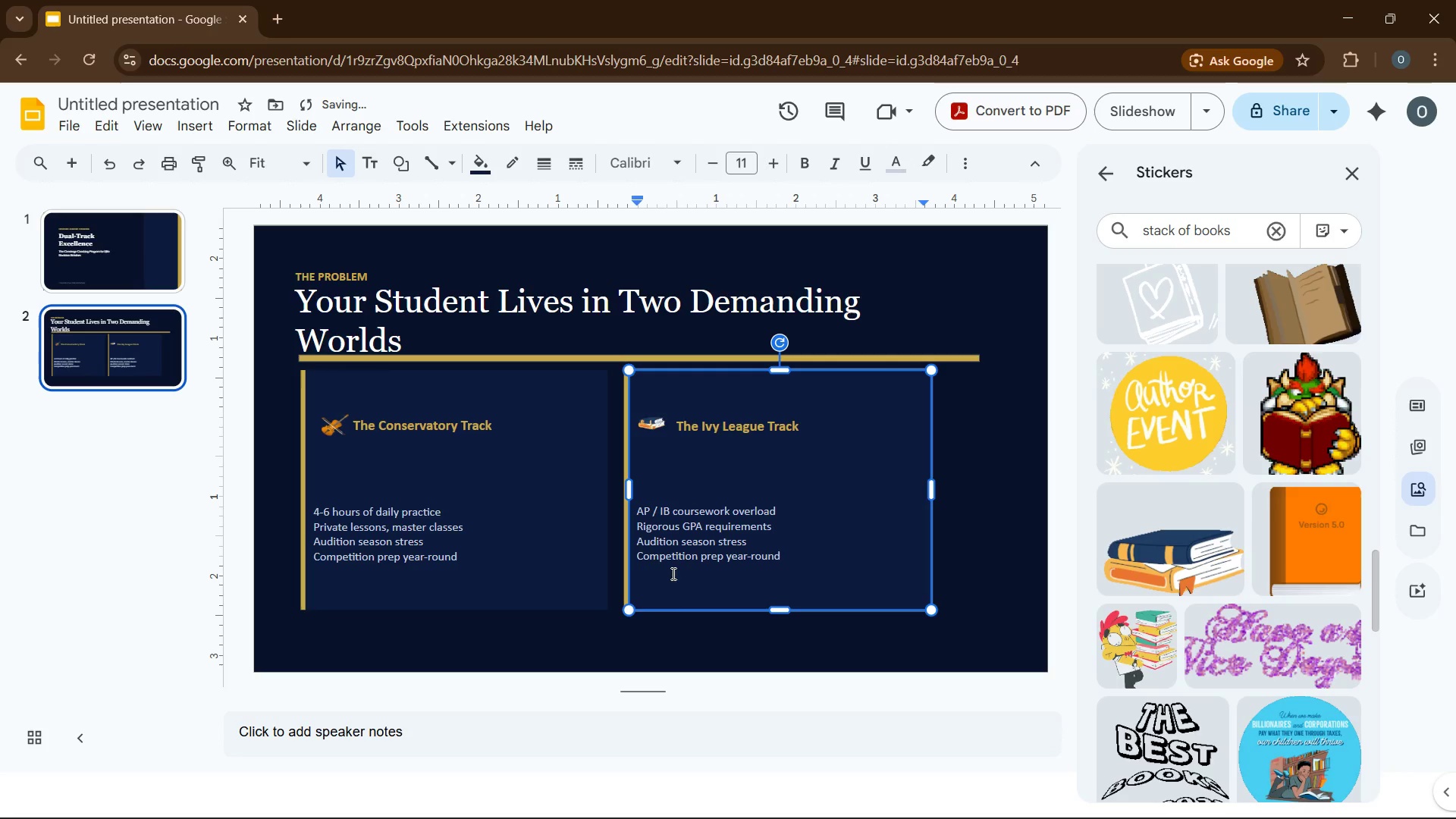 
left_click([656, 544])
 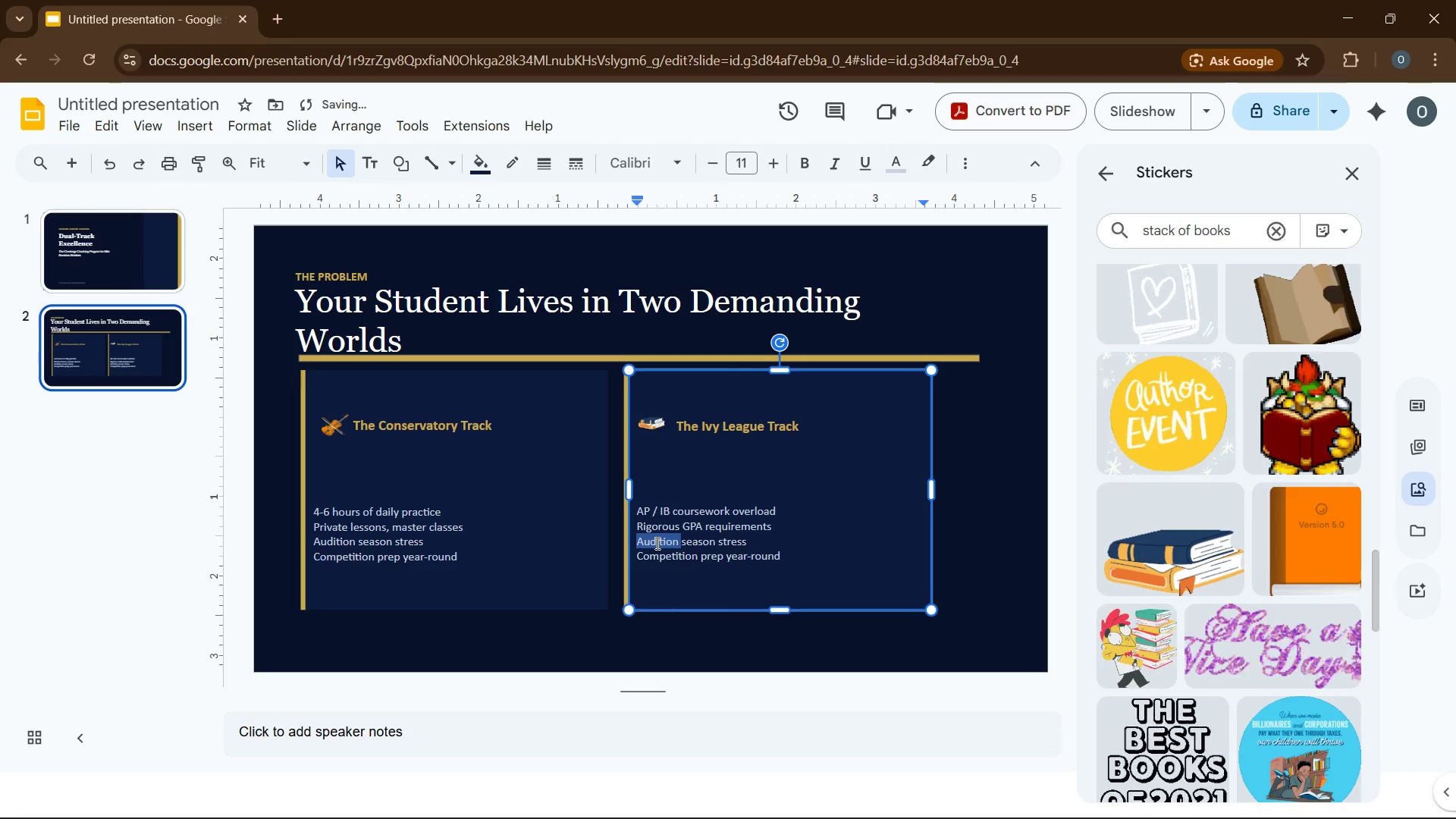 
type(Extracurriculars )
 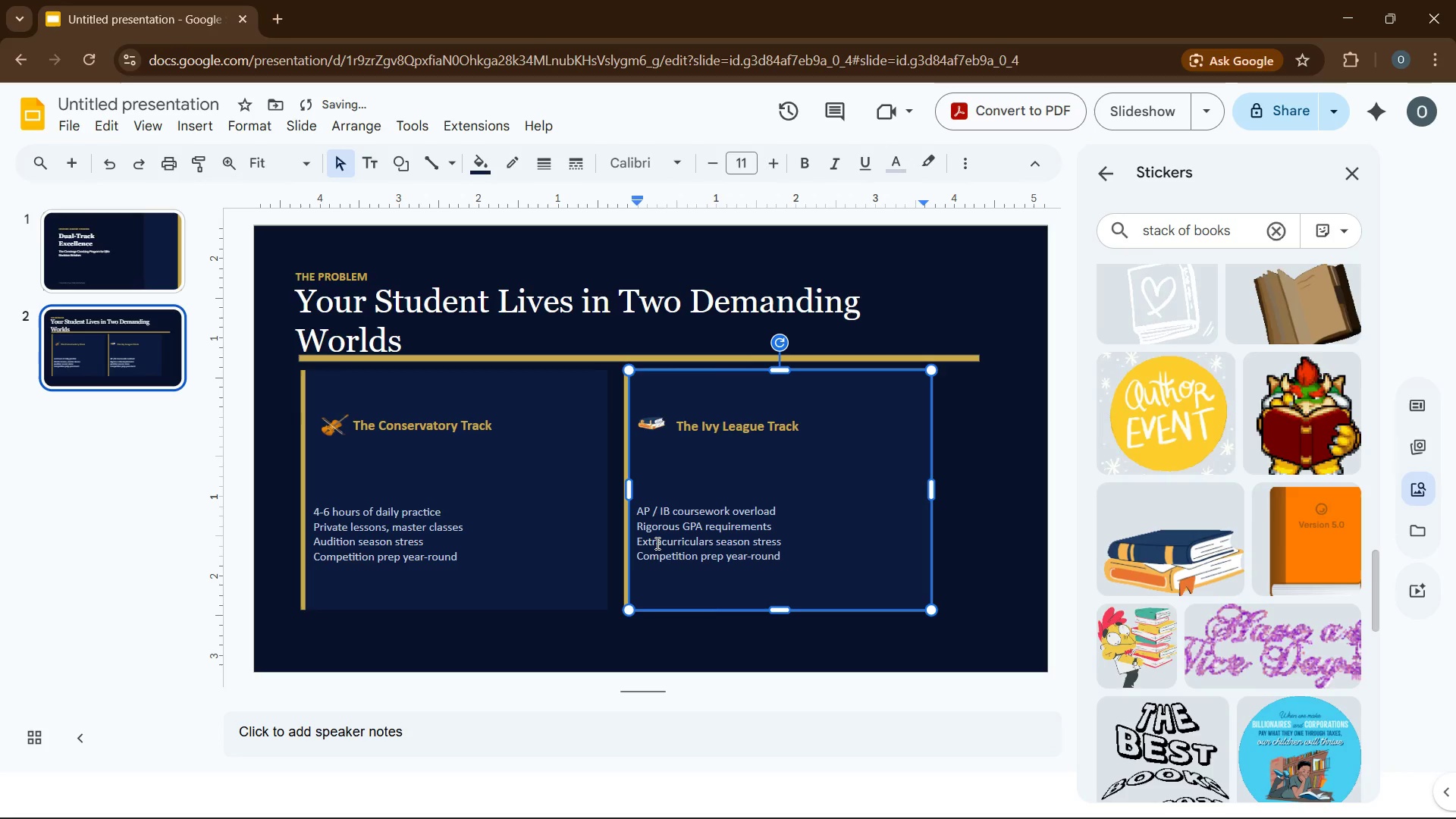 
key(Control+ControlLeft)
 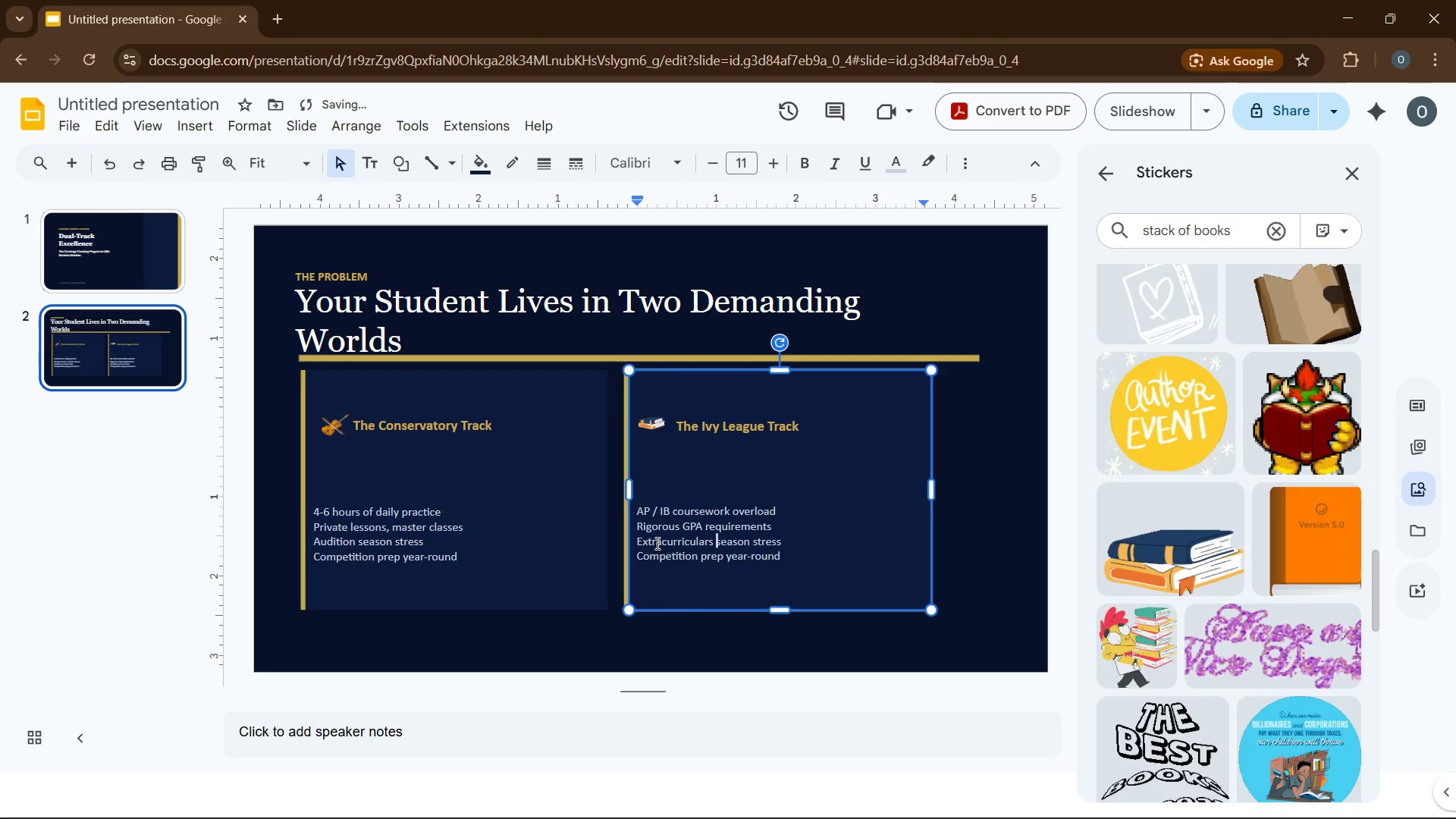 
key(Control+7)
 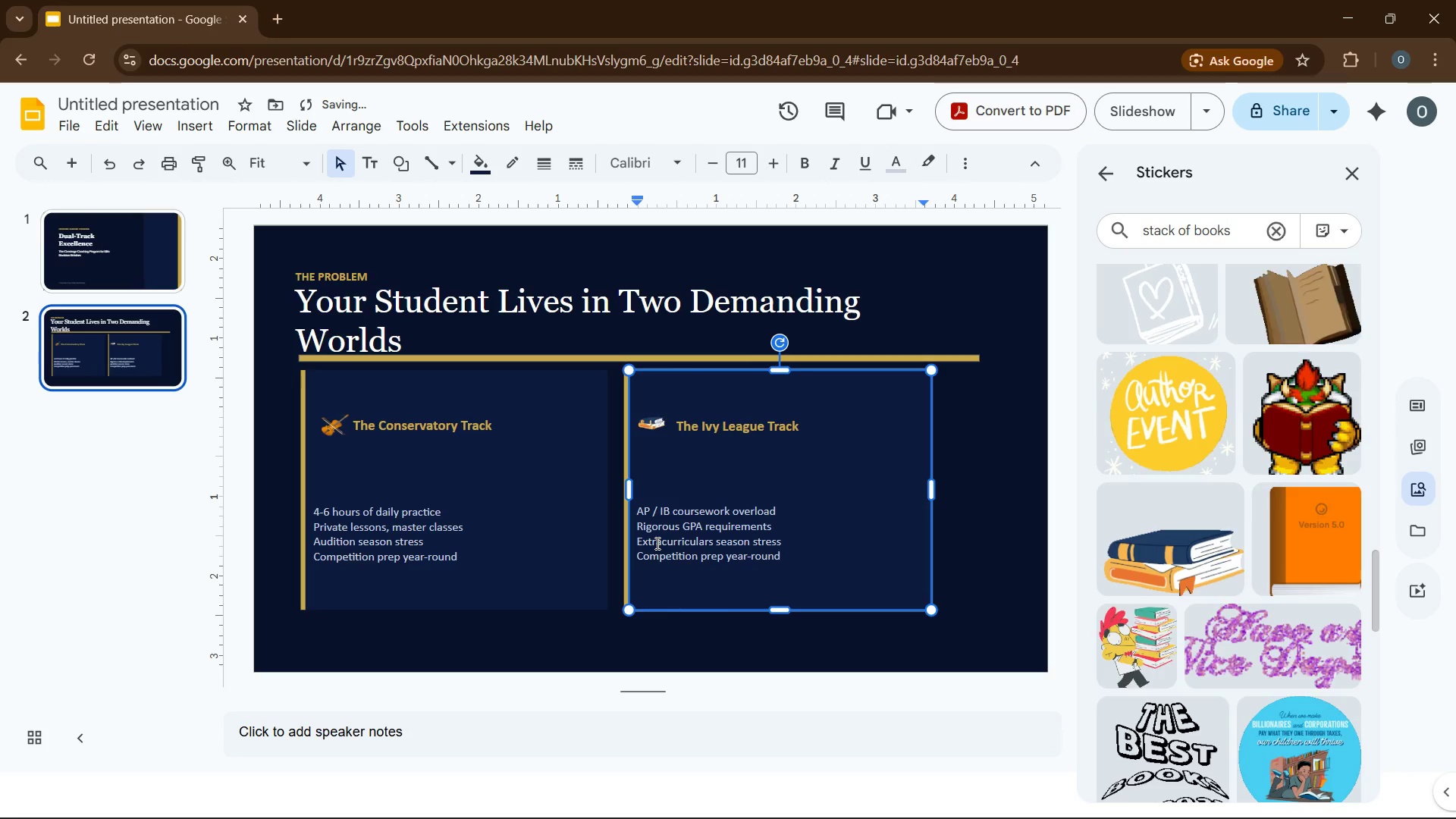 
type( leadership )
 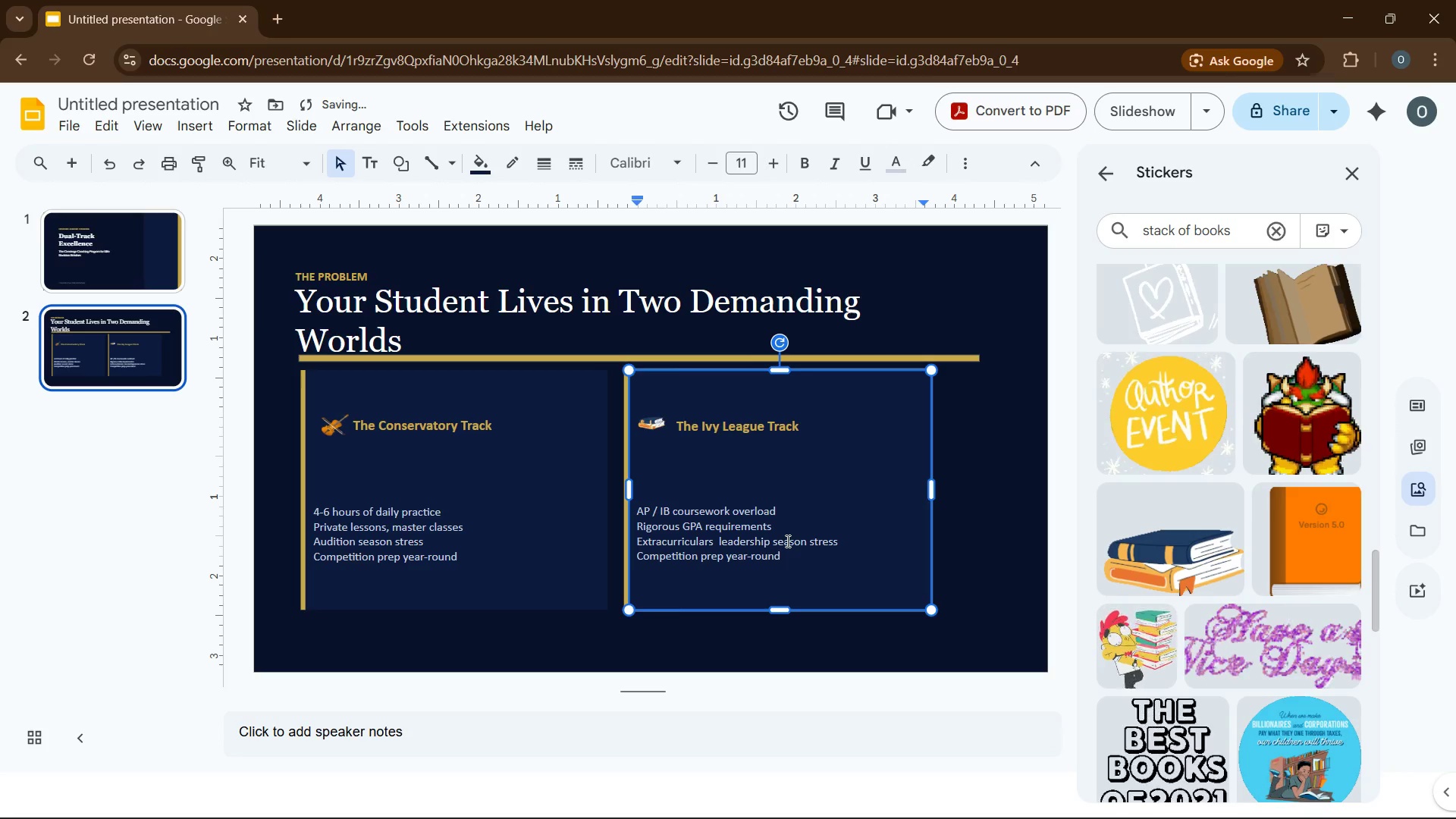 
double_click([786, 541])
 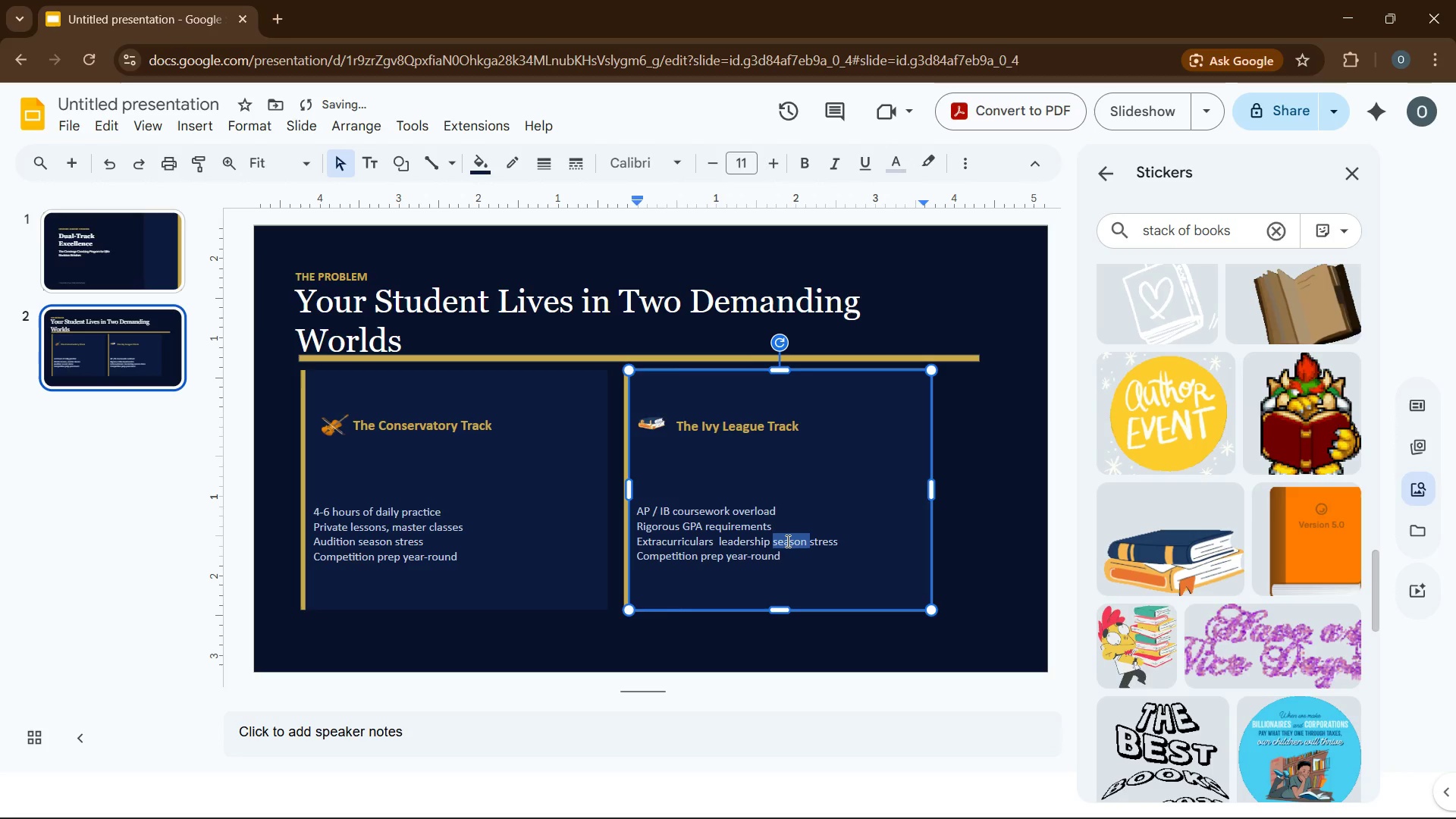 
key(Backspace)
 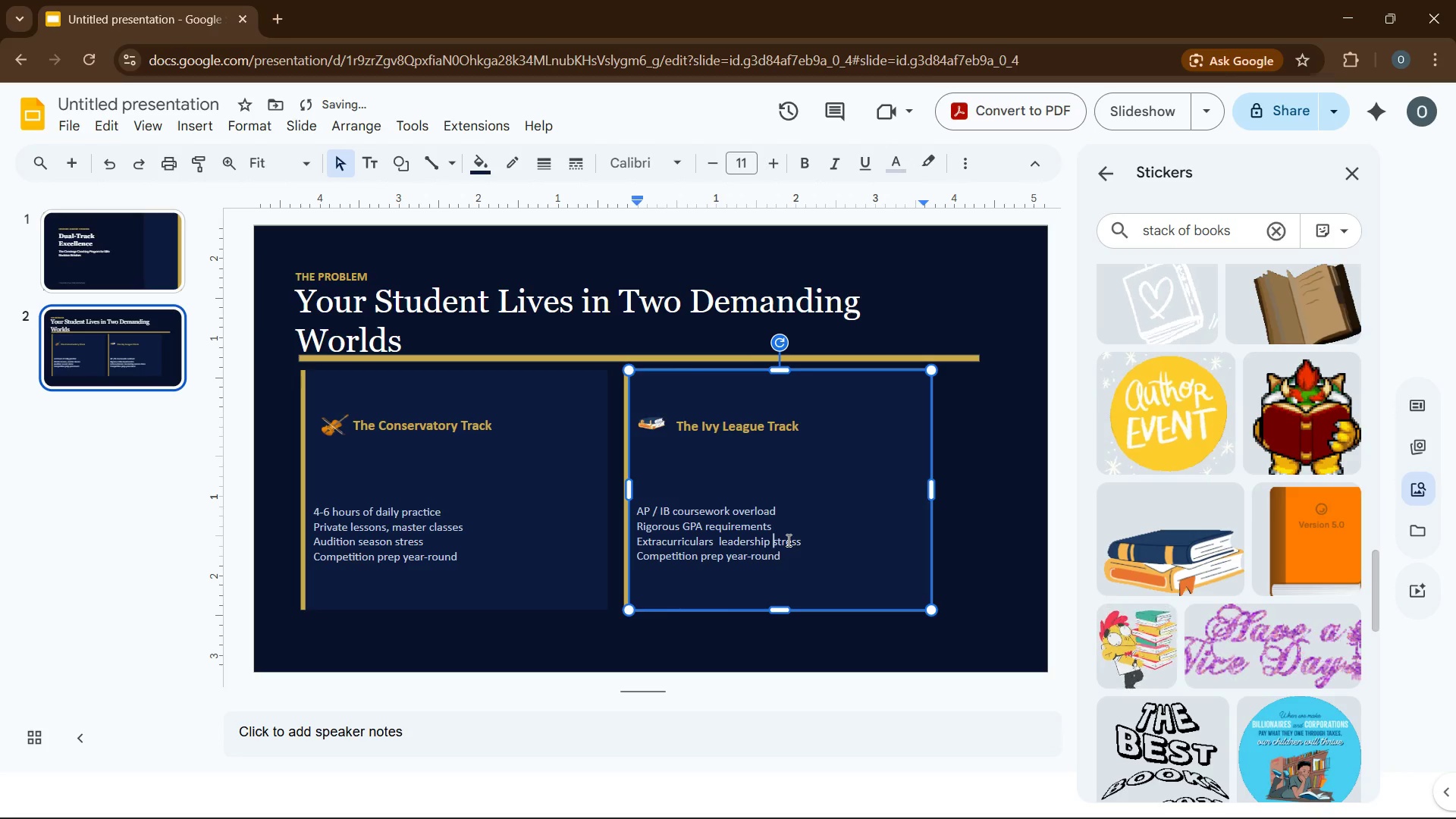 
double_click([787, 540])
 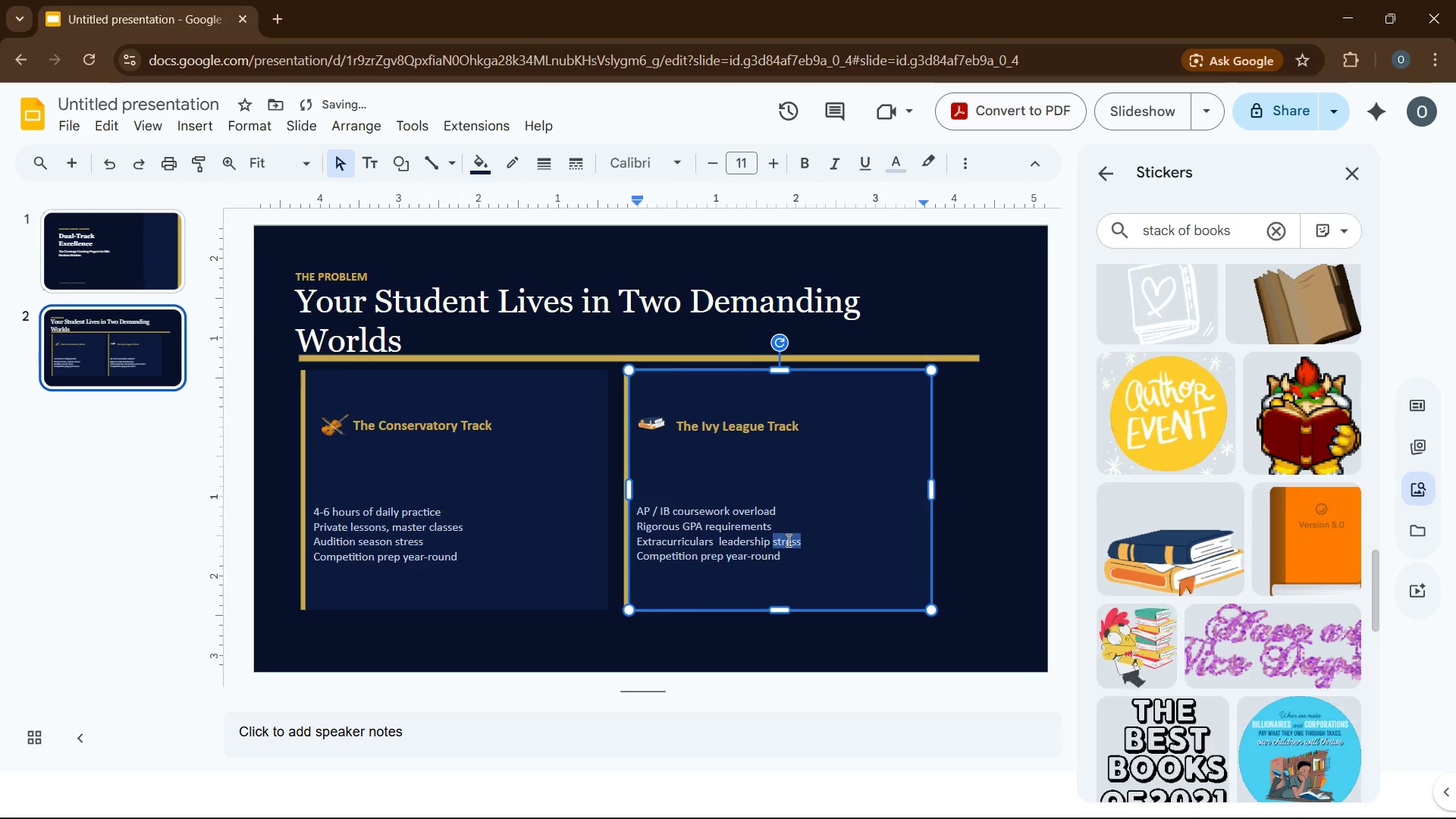 
key(Backspace)
 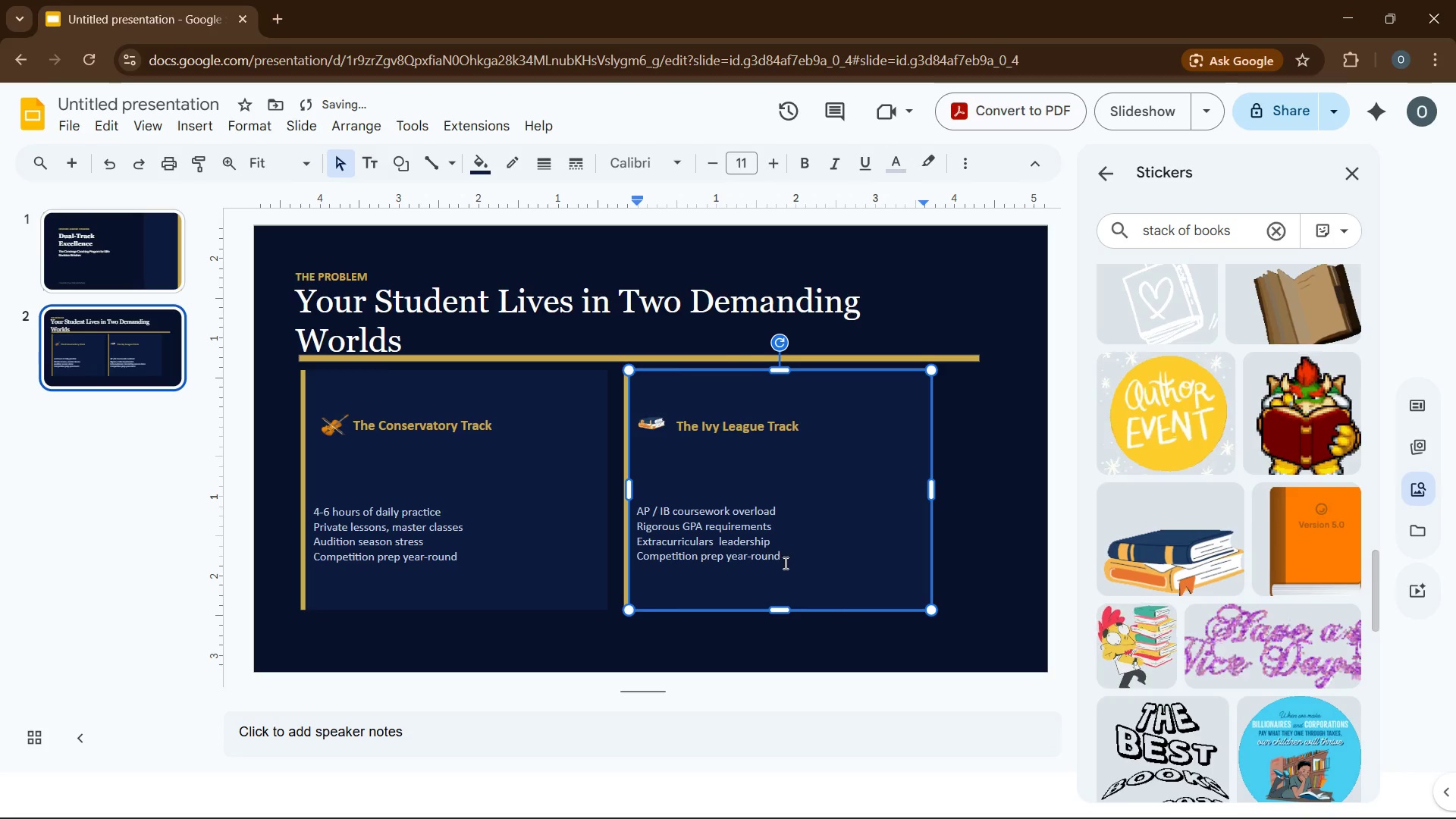 
left_click_drag(start_coordinate=[788, 561], to_coordinate=[635, 557])
 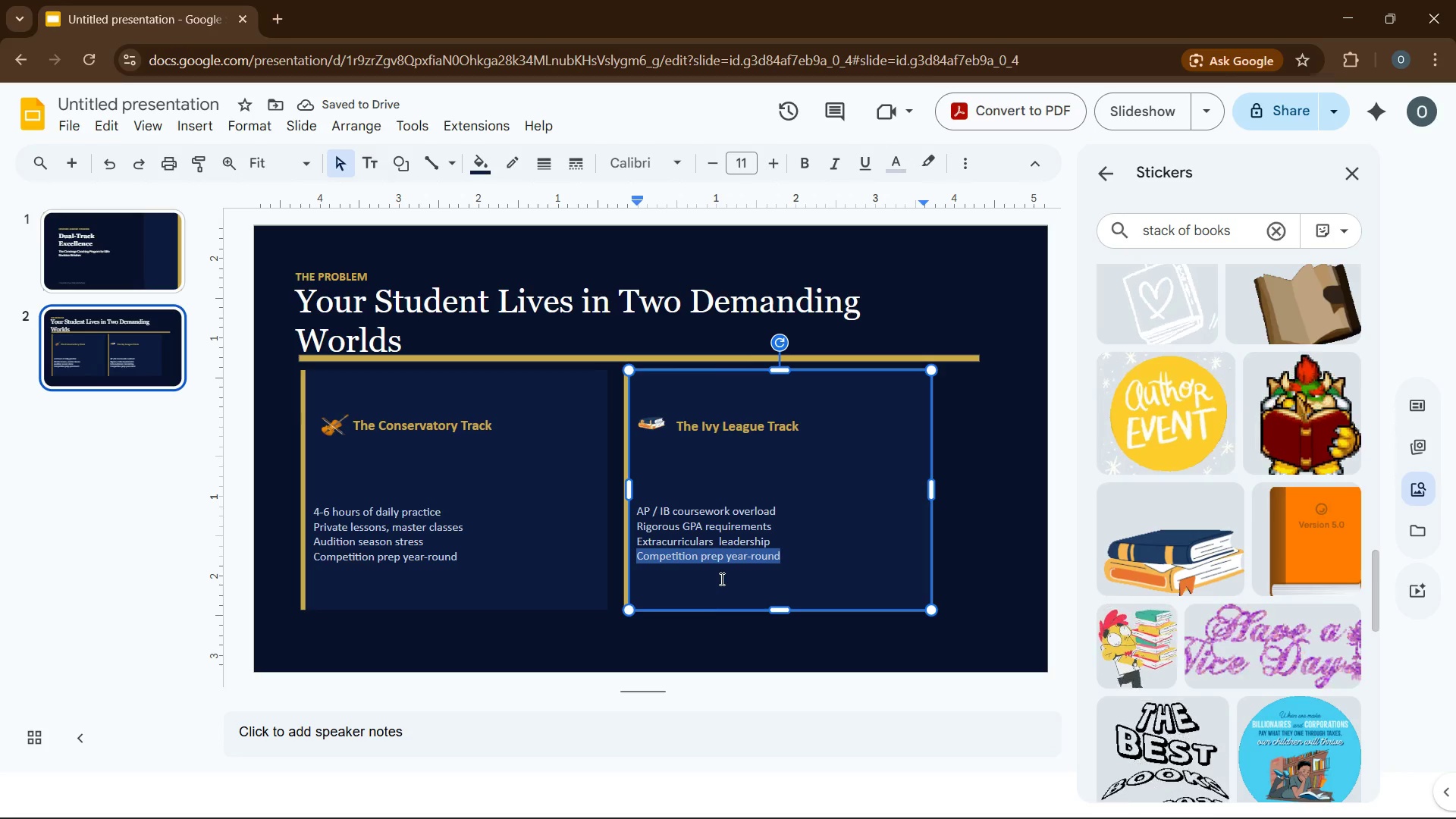 
type(Standardised test prep)
 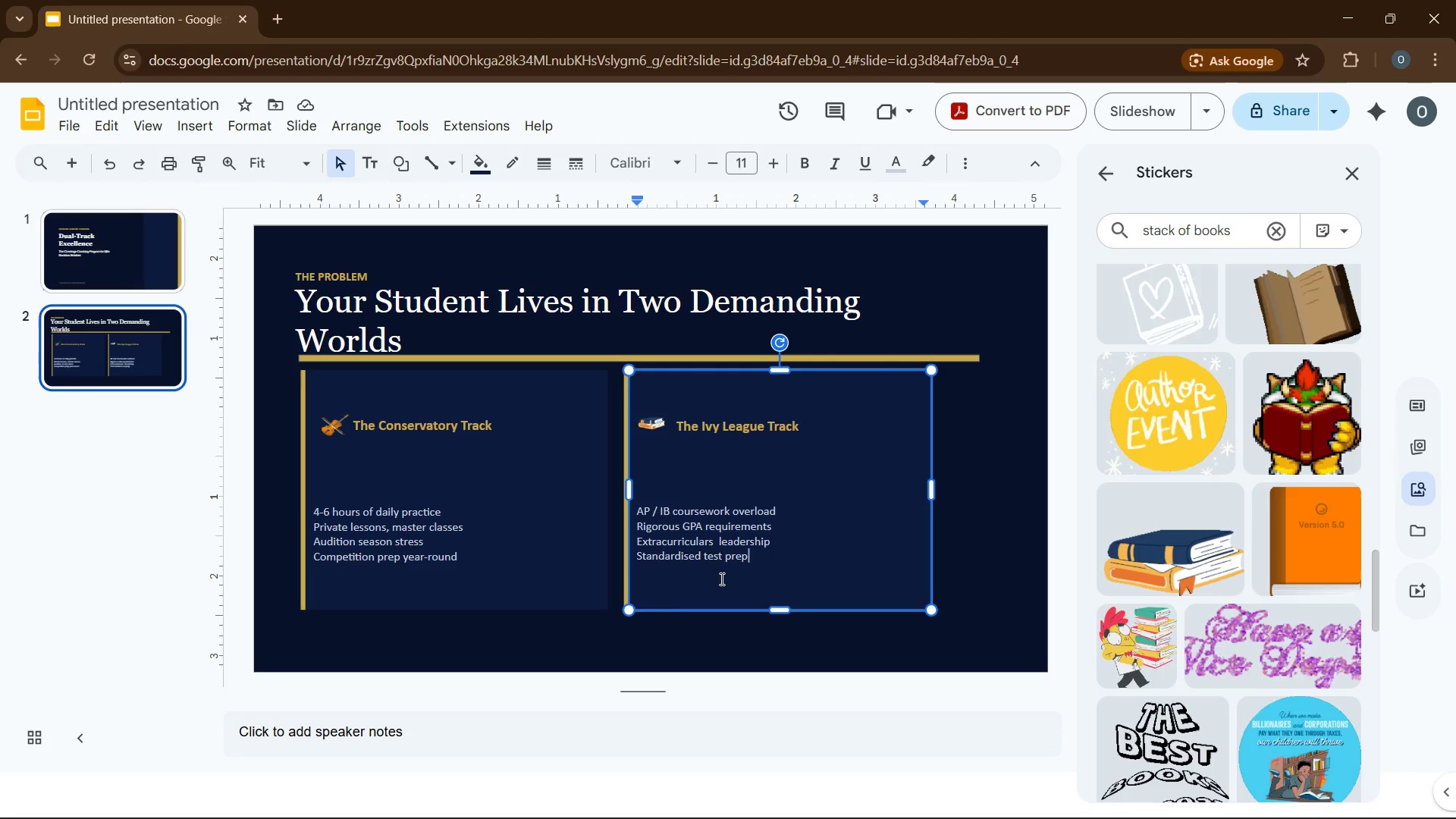 
wait(16.62)
 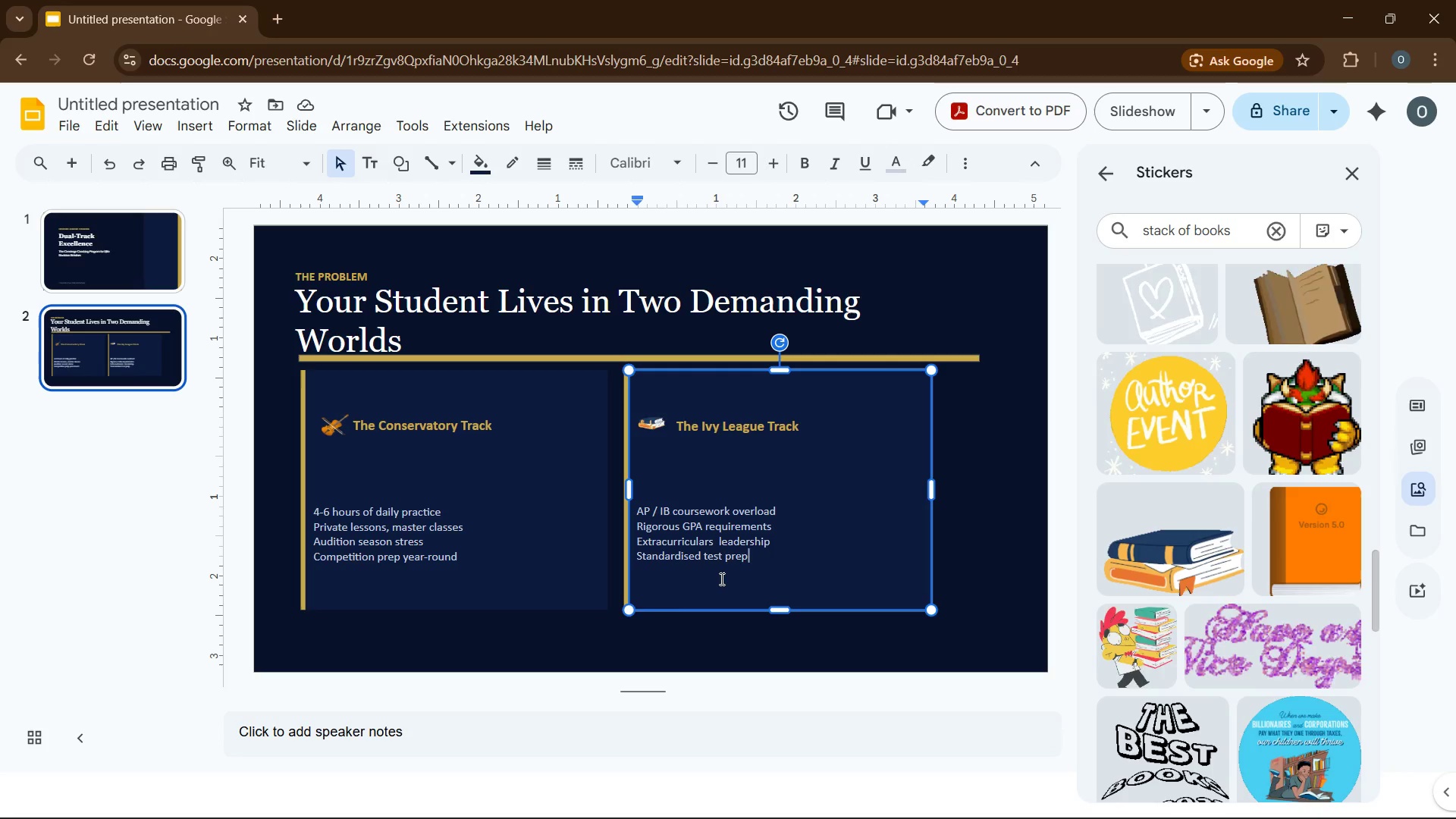 
left_click_drag(start_coordinate=[756, 570], to_coordinate=[634, 500])
 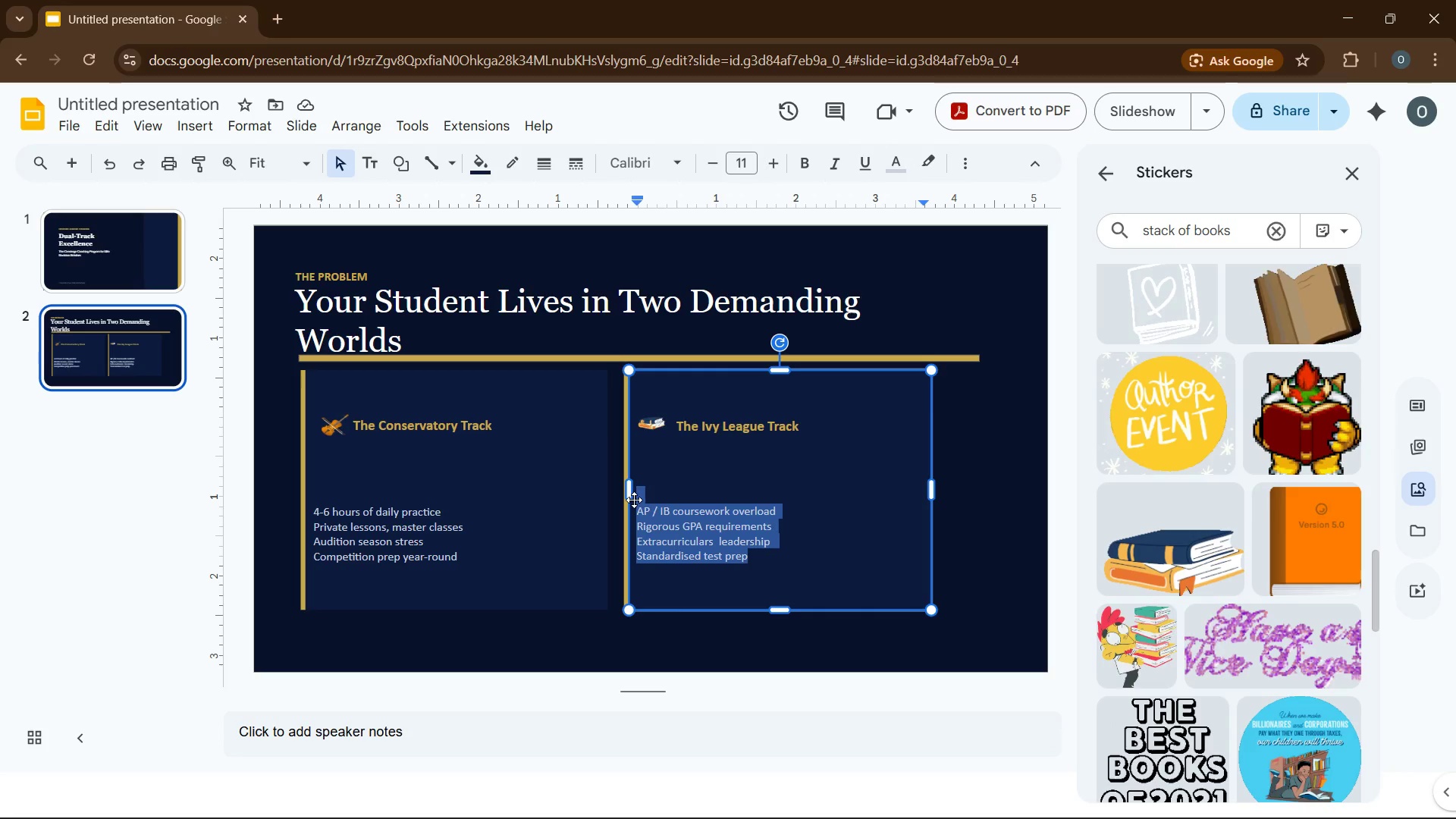 
left_click([893, 162])
 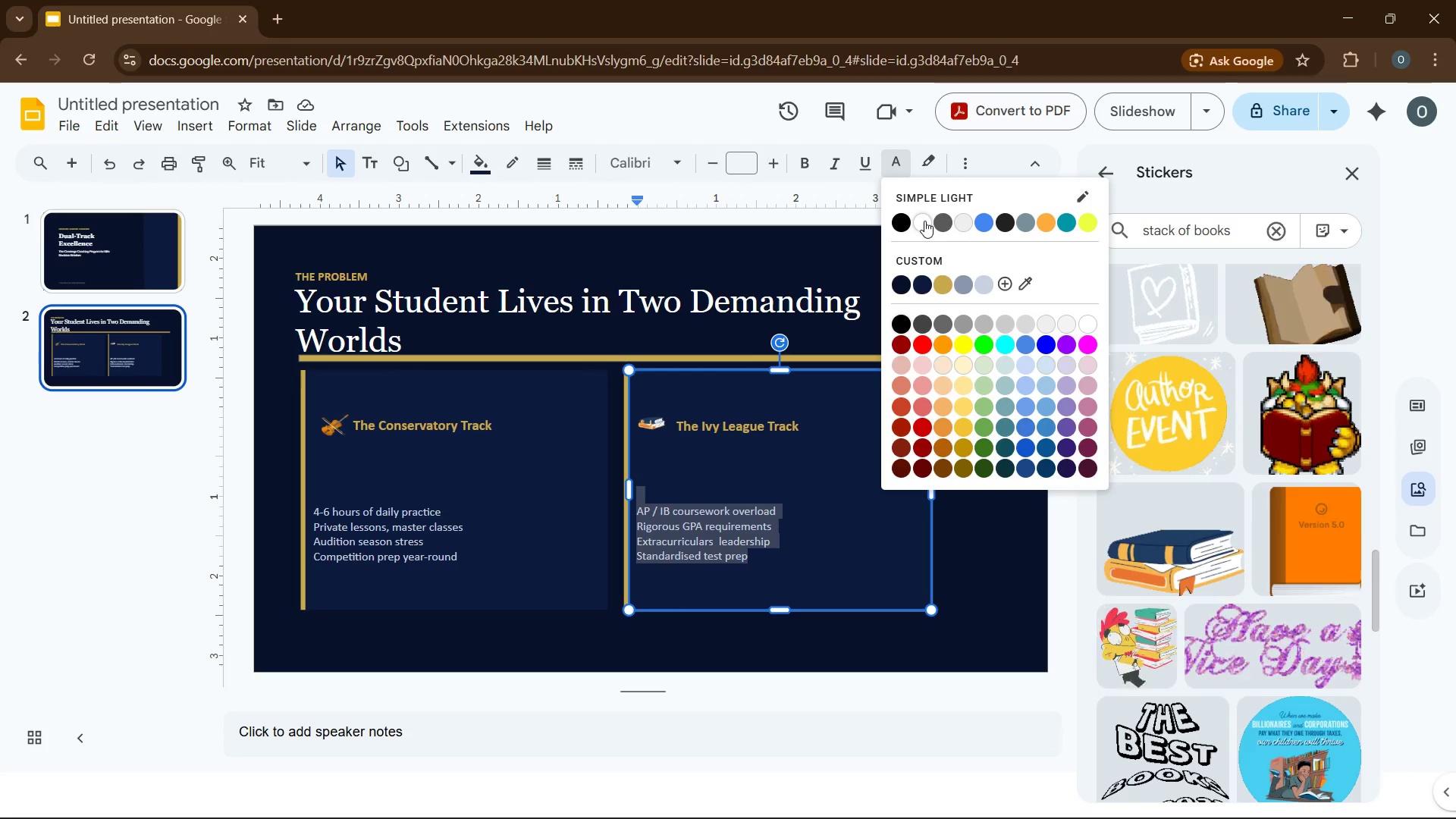 
left_click([924, 221])
 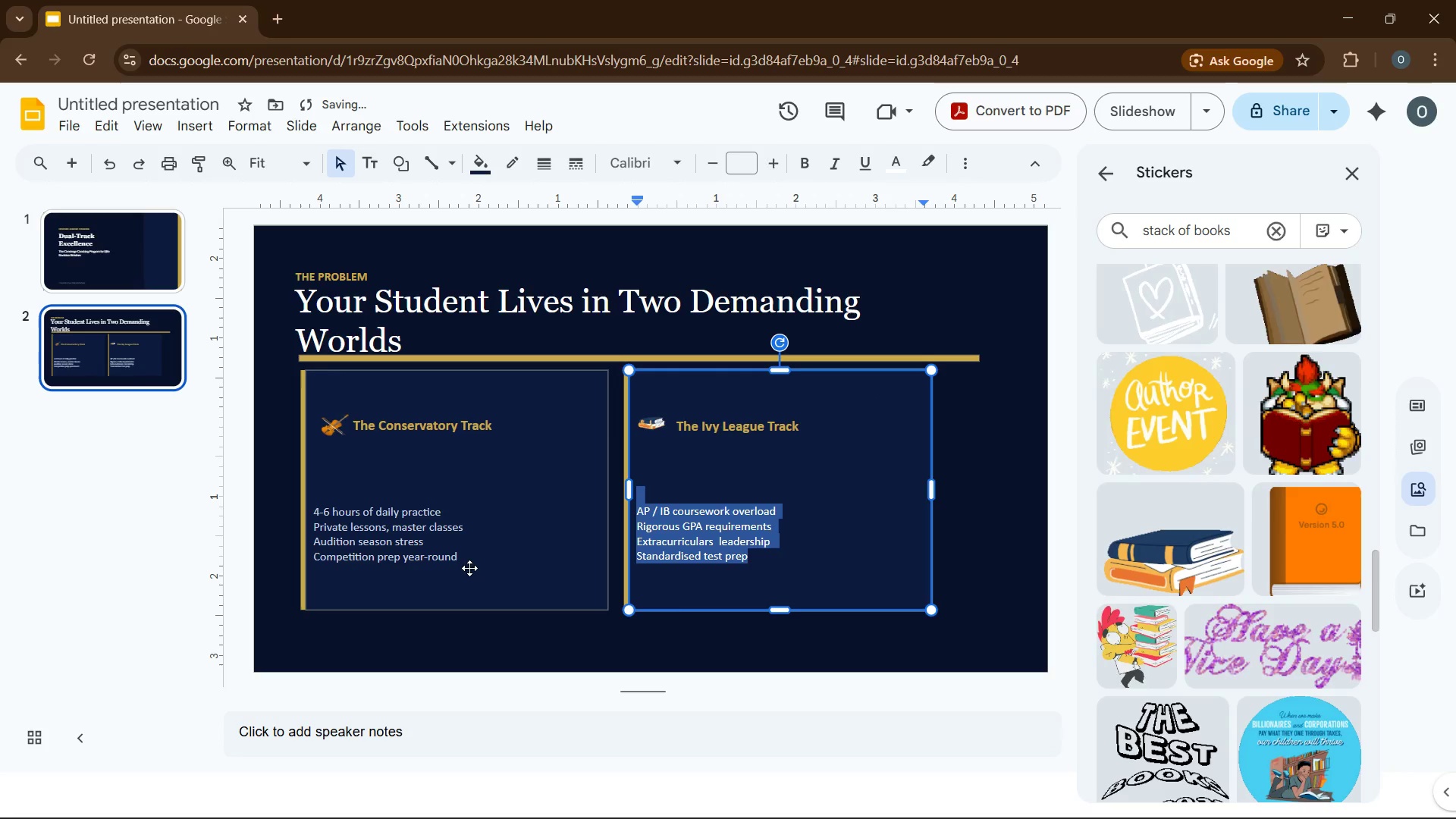 
left_click_drag(start_coordinate=[472, 556], to_coordinate=[314, 510])
 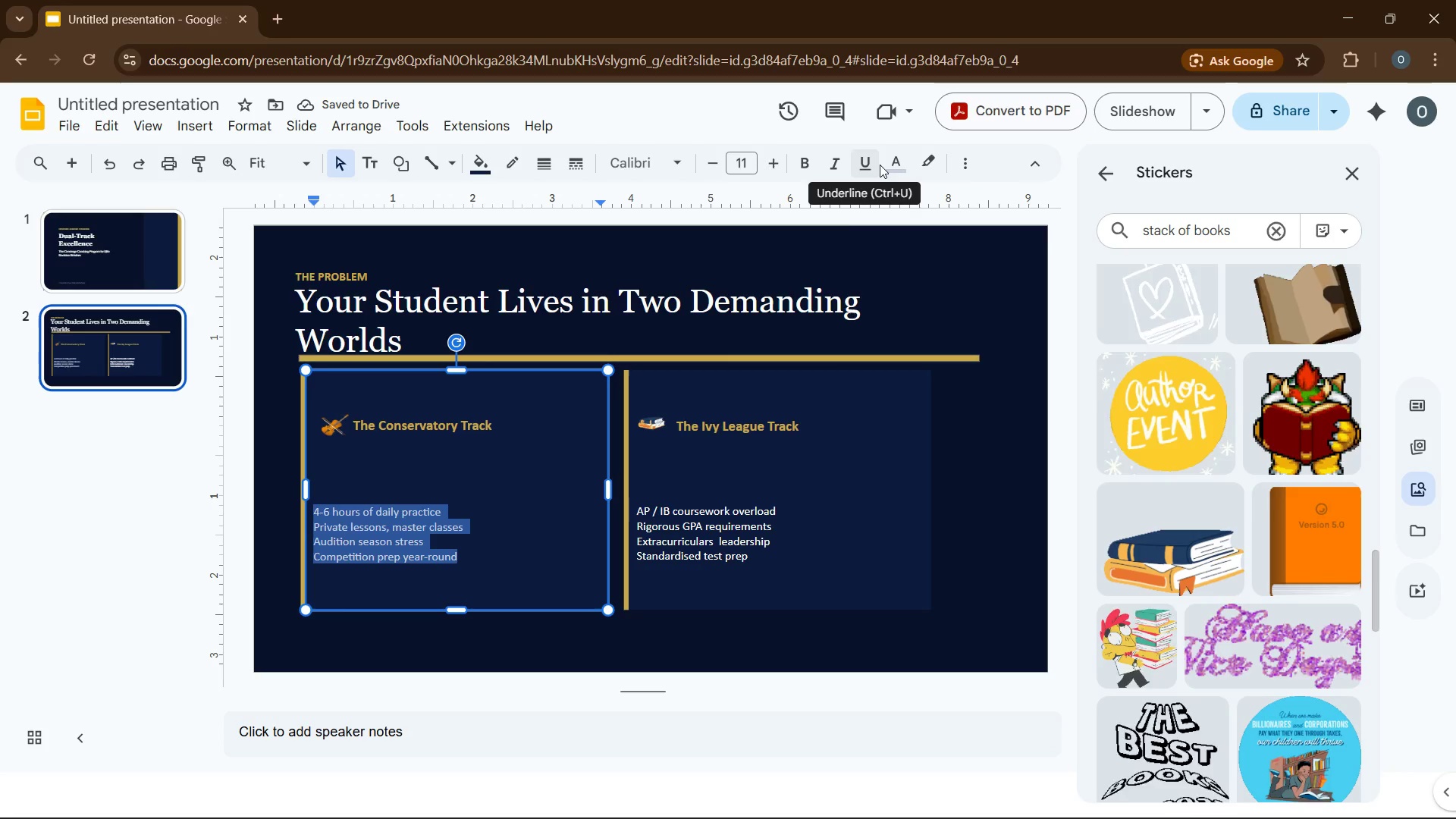 
left_click([889, 165])
 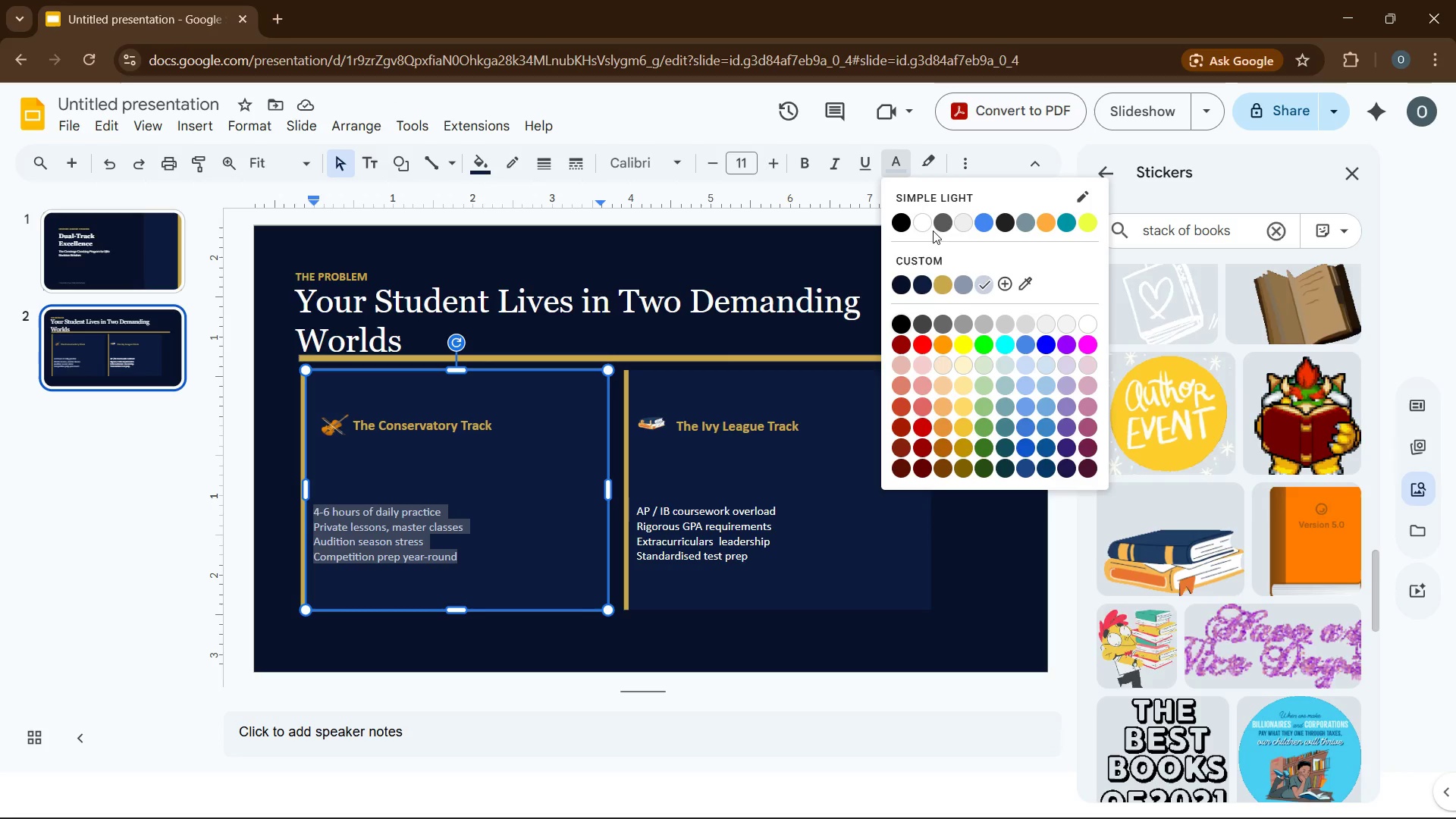 
left_click([927, 231])
 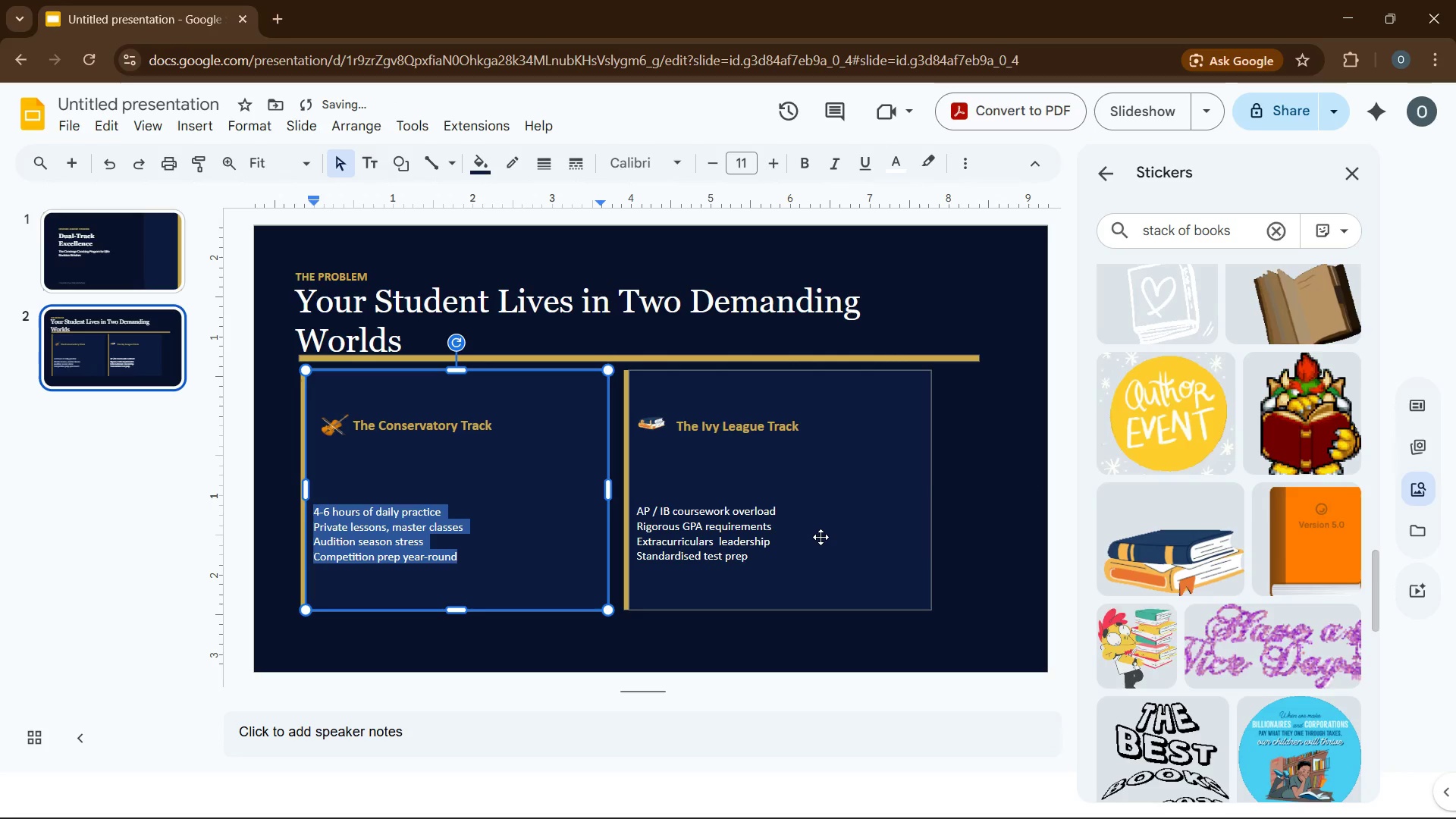 
left_click([821, 537])
 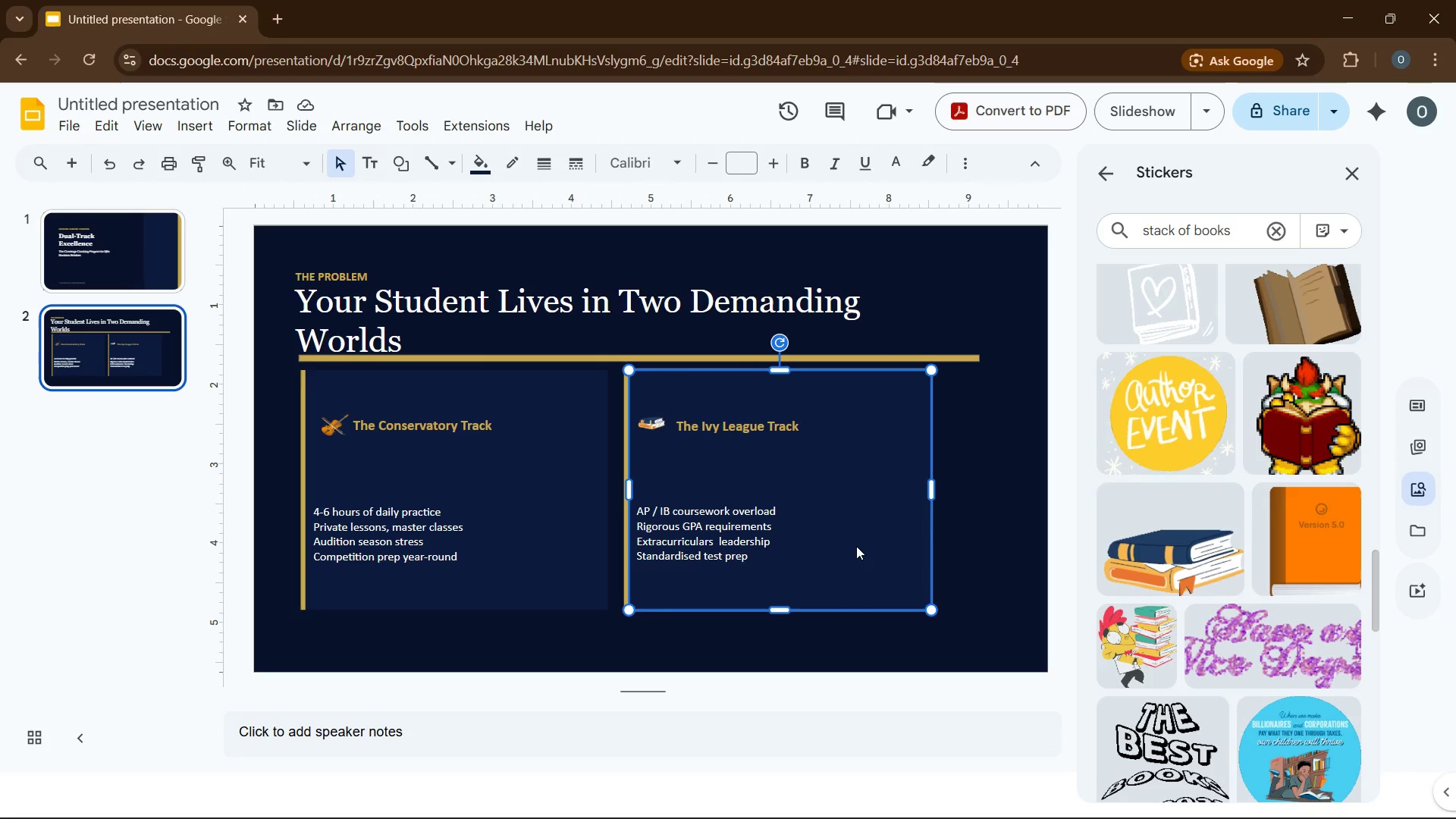 
wait(11.59)
 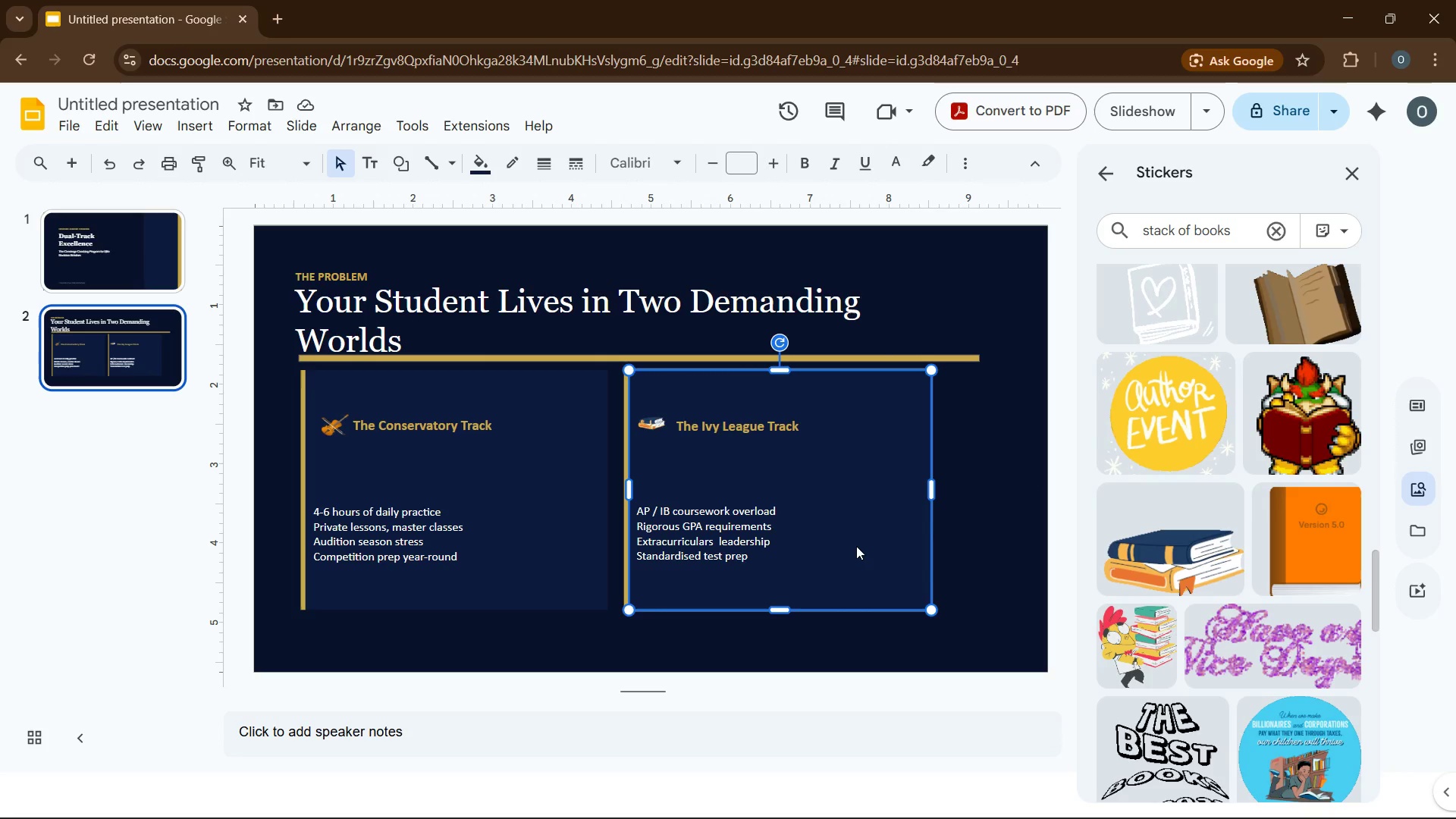 
left_click_drag(start_coordinate=[764, 530], to_coordinate=[951, 551])
 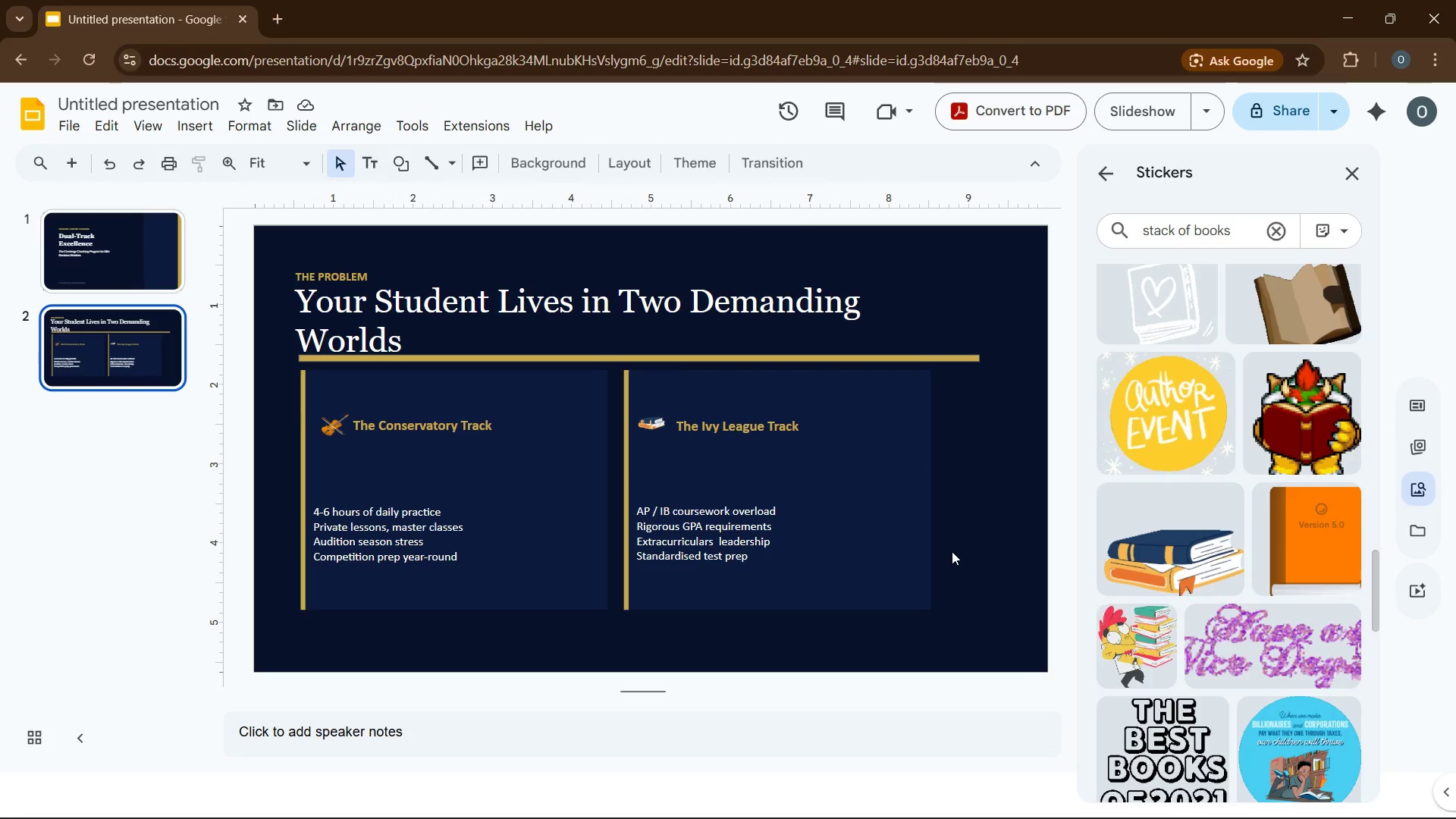 
left_click([951, 551])
 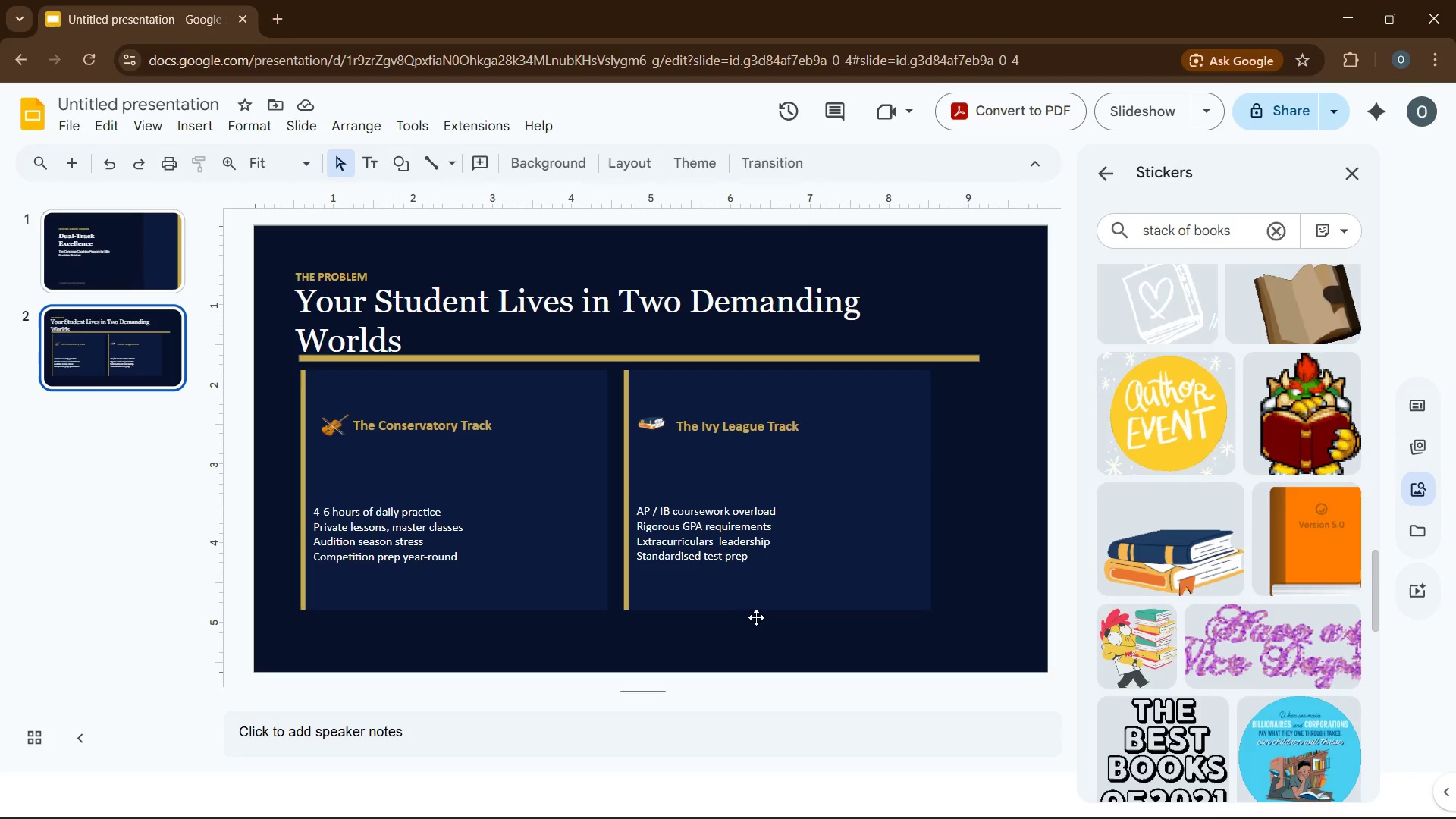 
left_click([741, 623])
 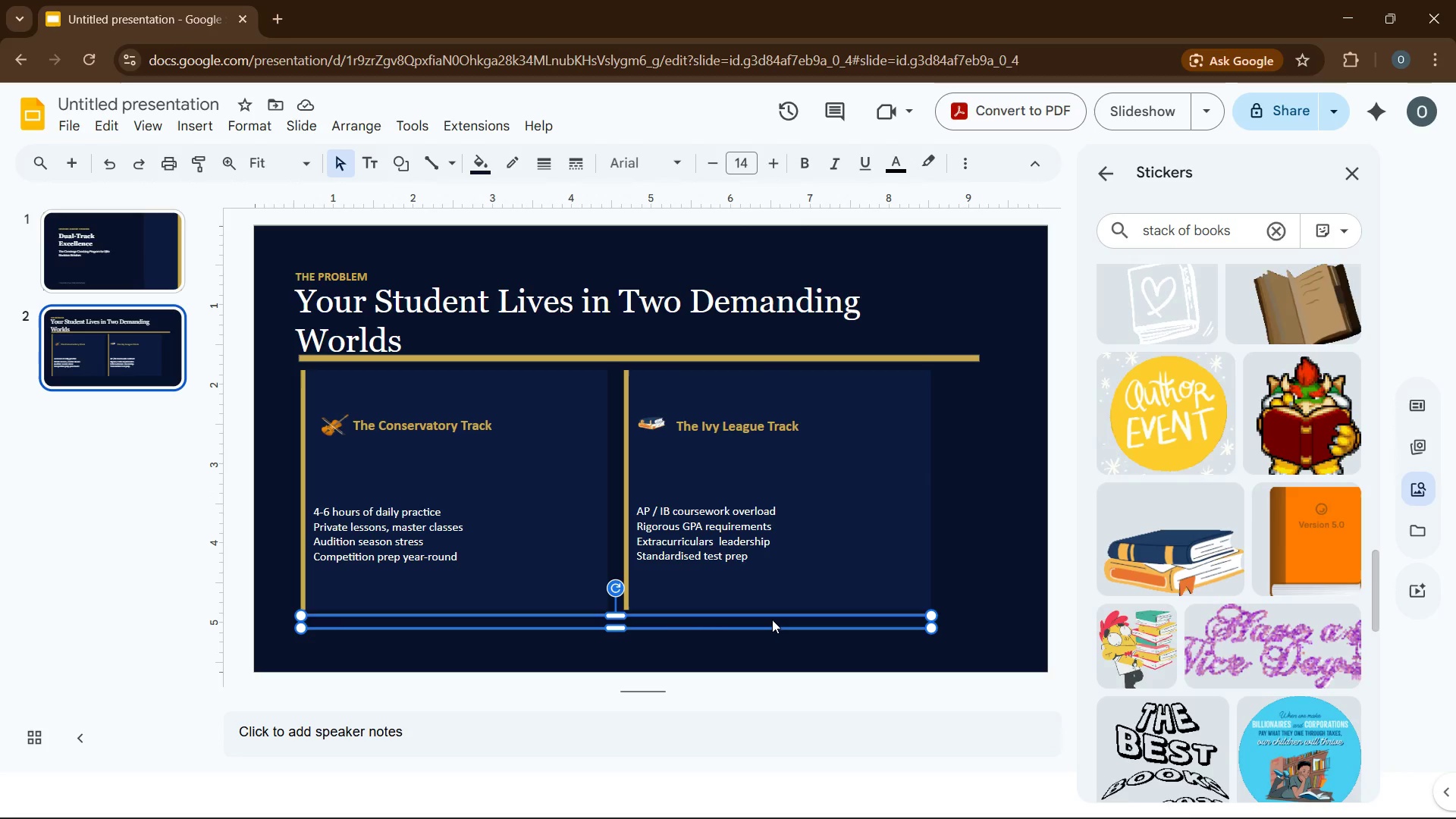 
type(mosr )
 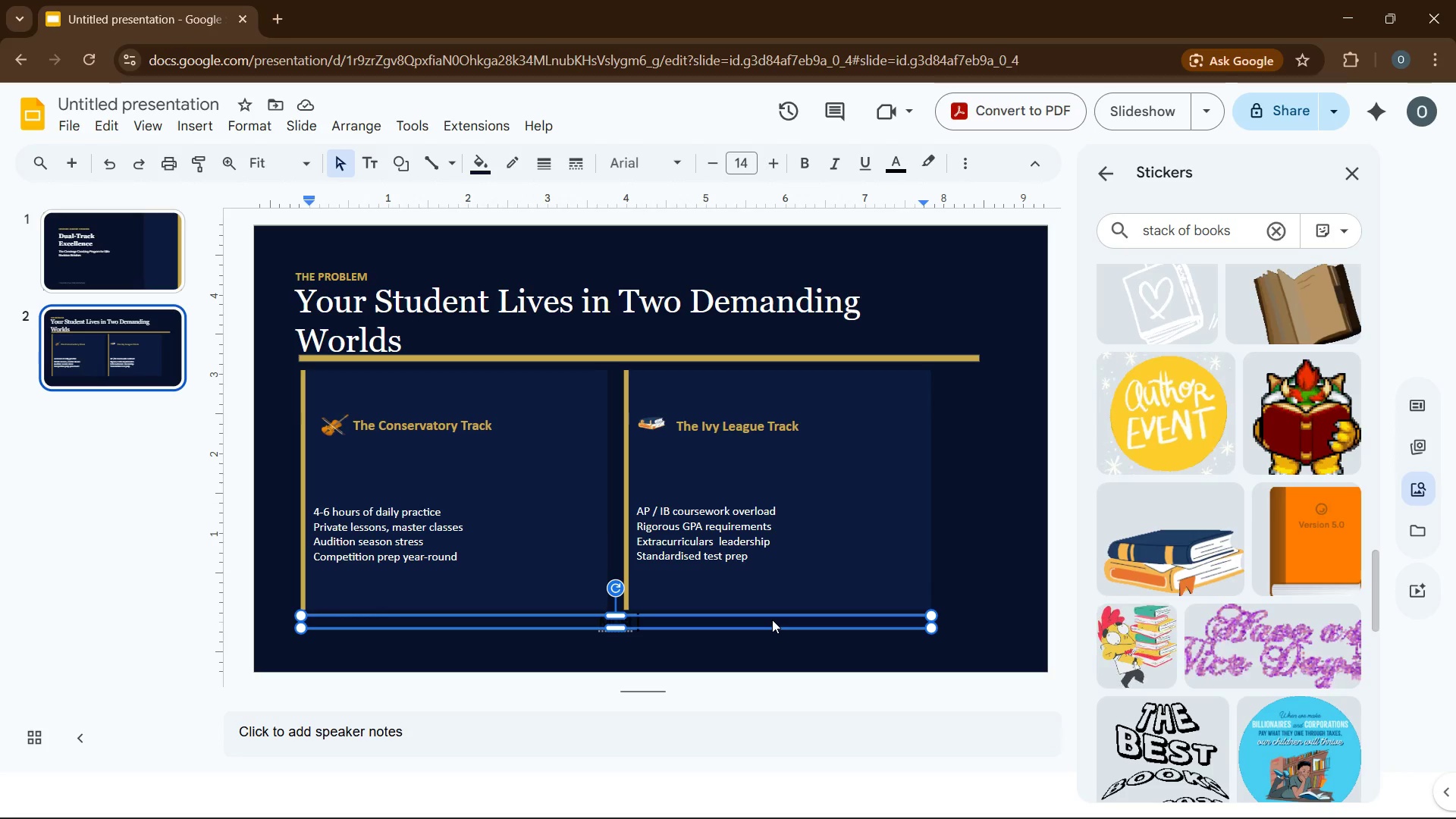 
wait(11.41)
 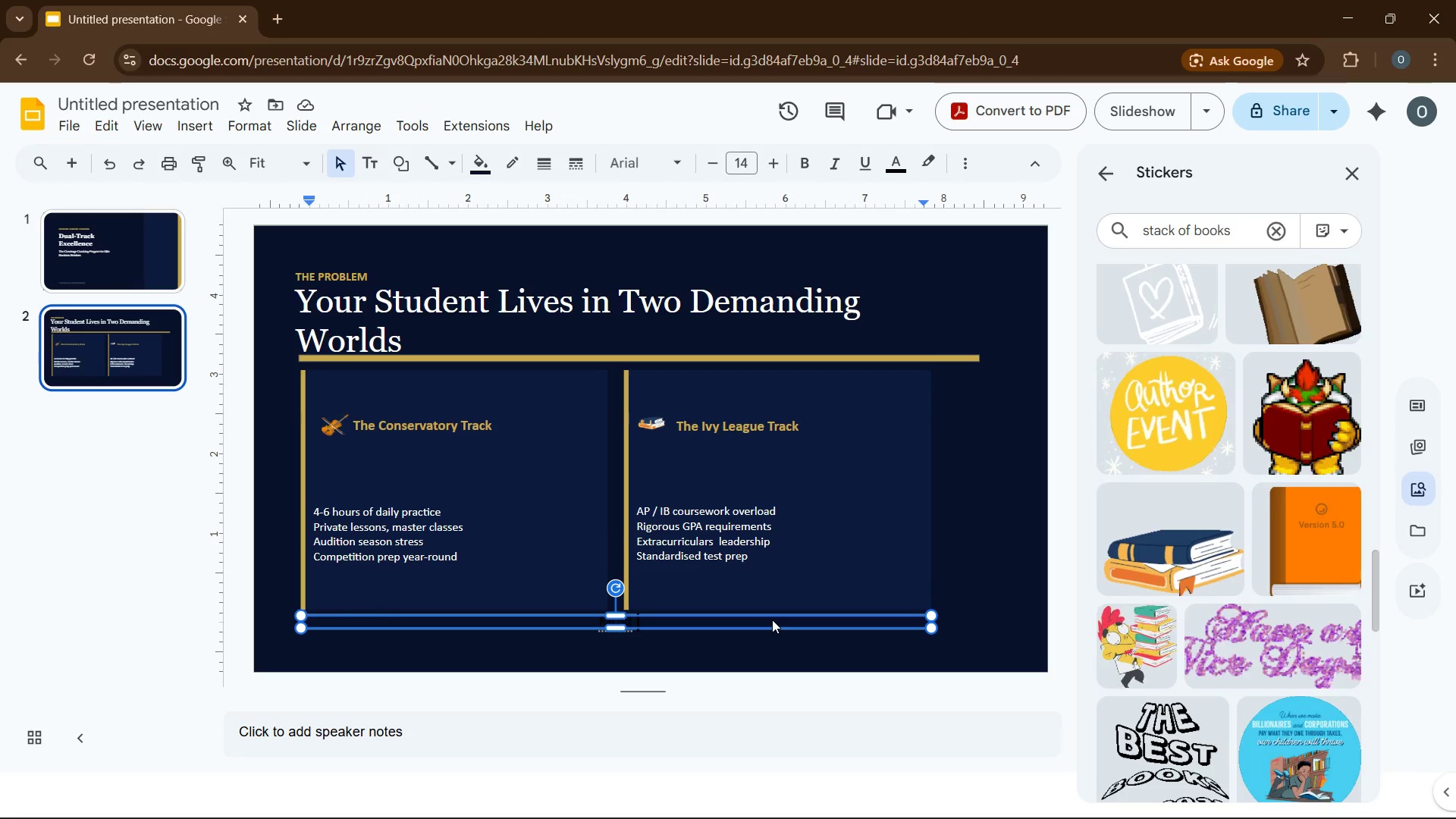 
type(students try to do both. Vr)
key(Backspace)
type(ery few do )
 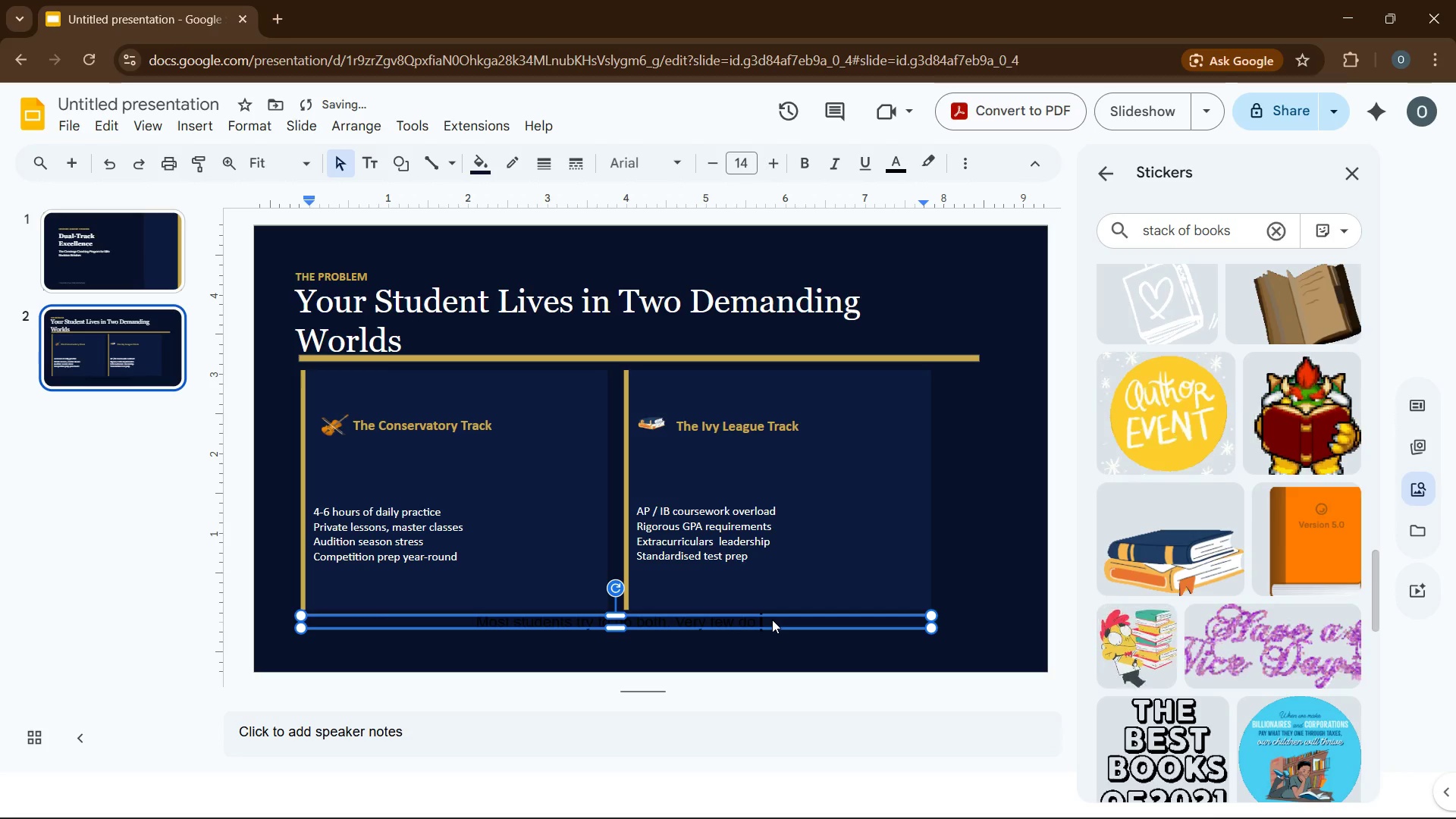 
type(either at the highest level.)
 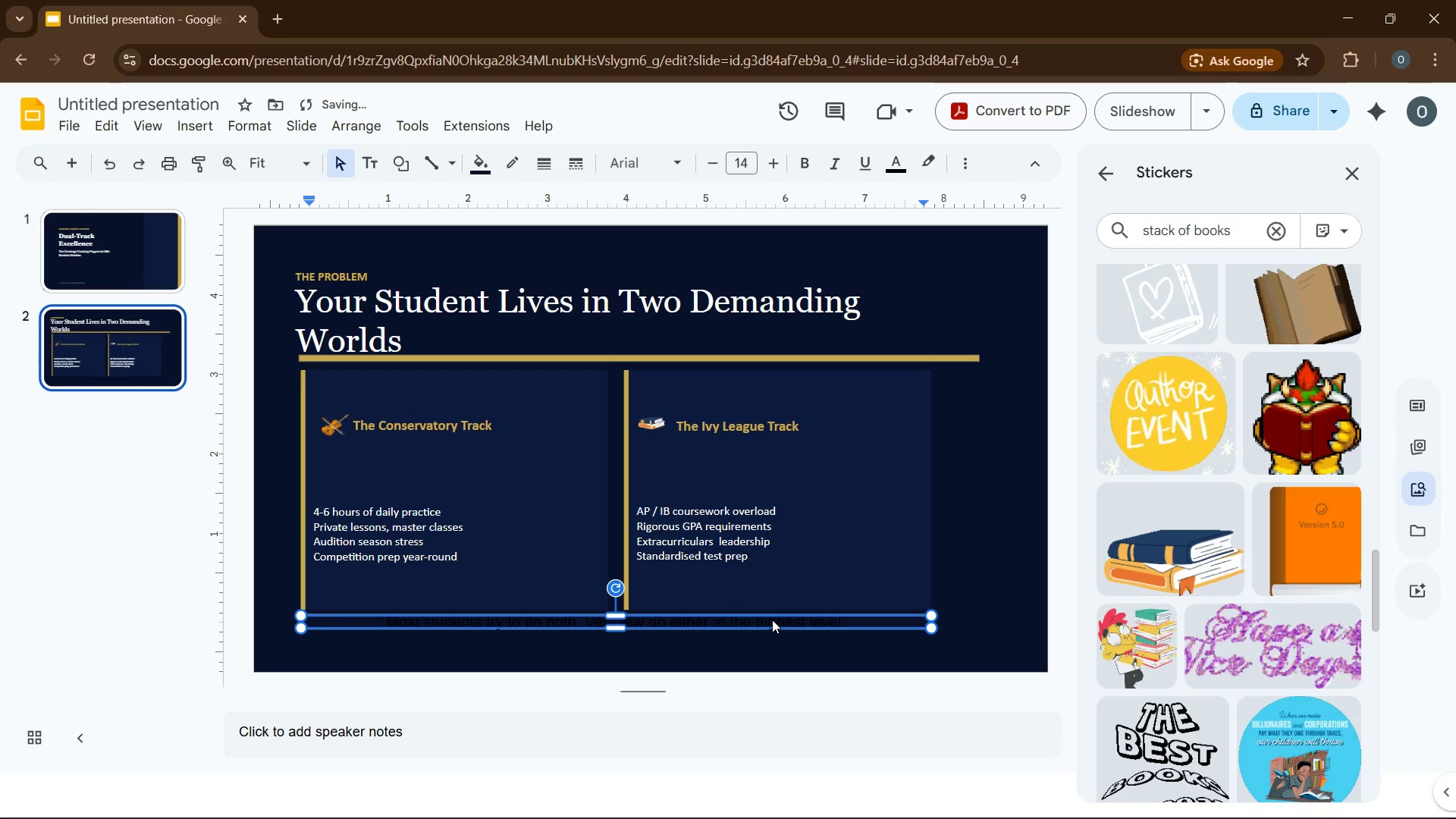 
key(Control+A)
 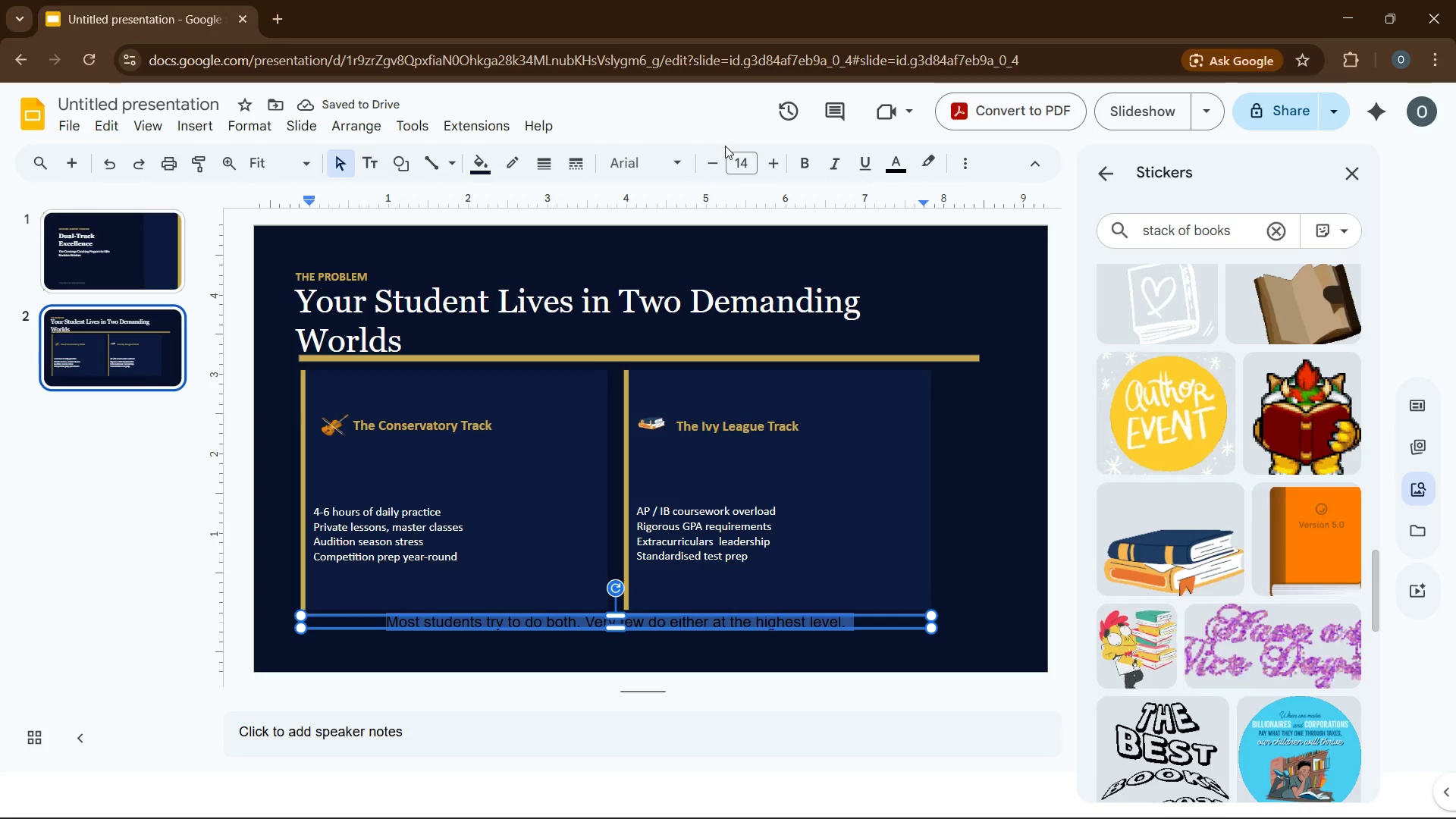 
left_click([714, 163])
 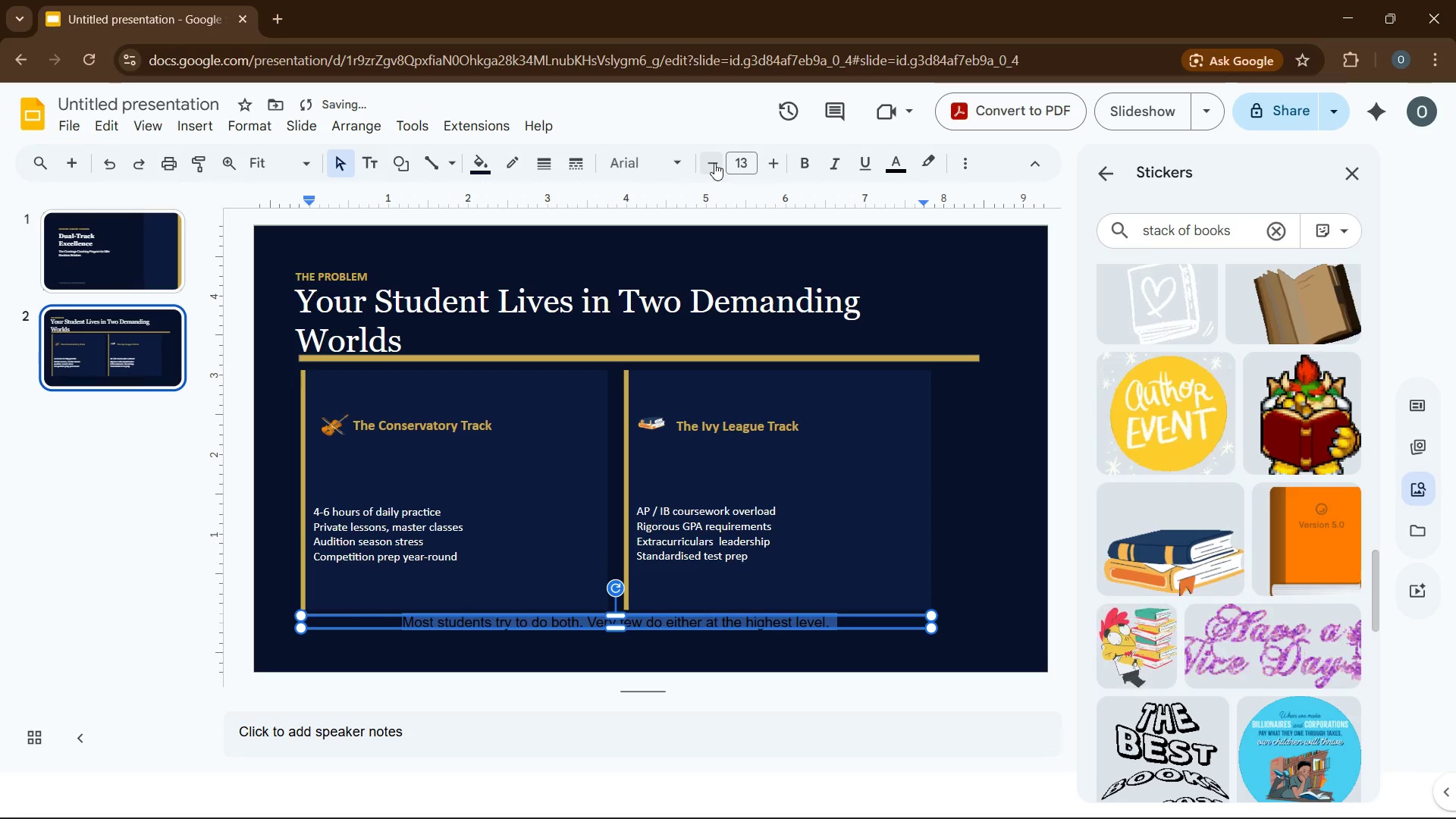 
left_click([714, 163])
 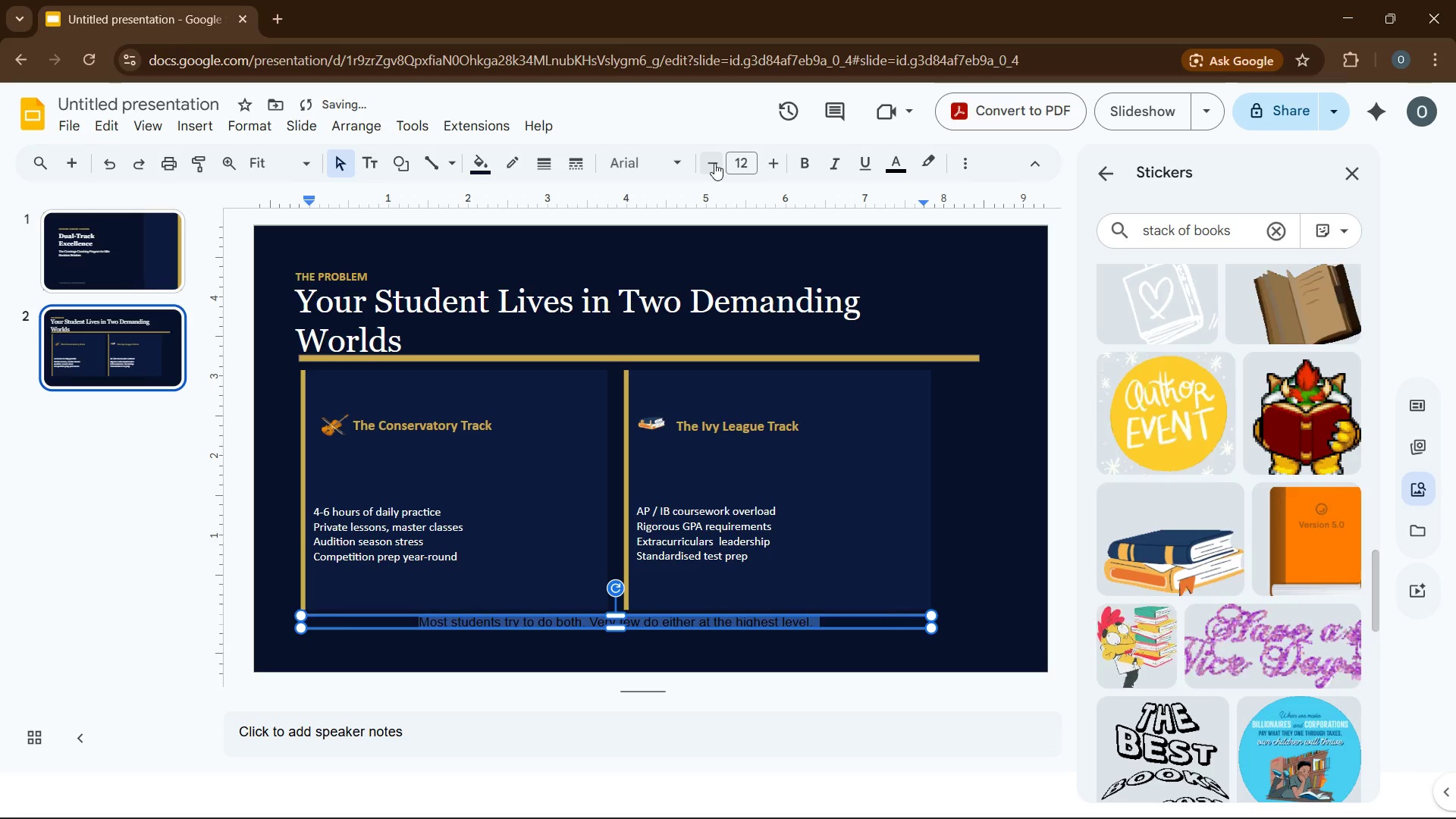 
left_click([714, 163])
 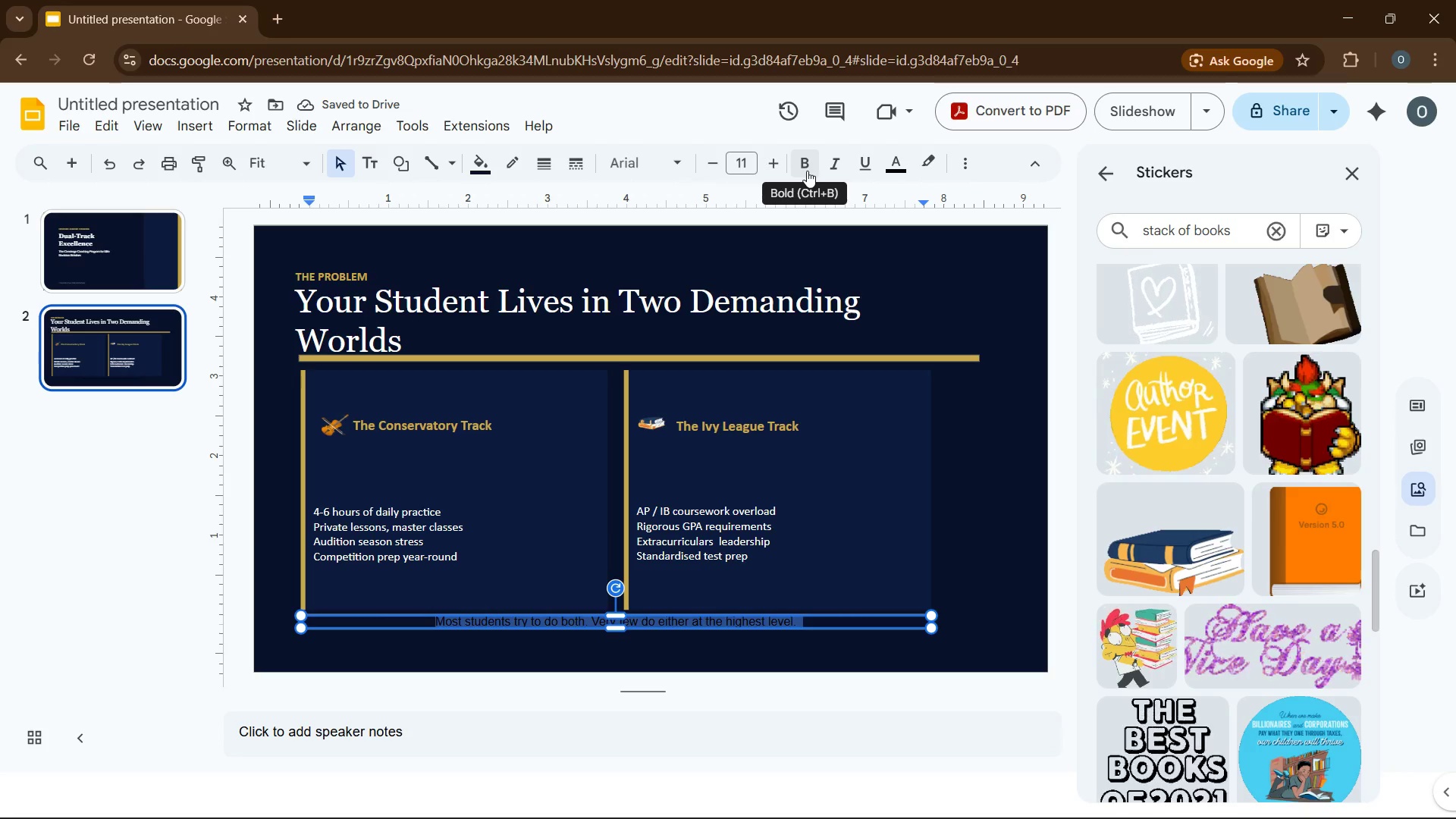 
left_click([892, 168])
 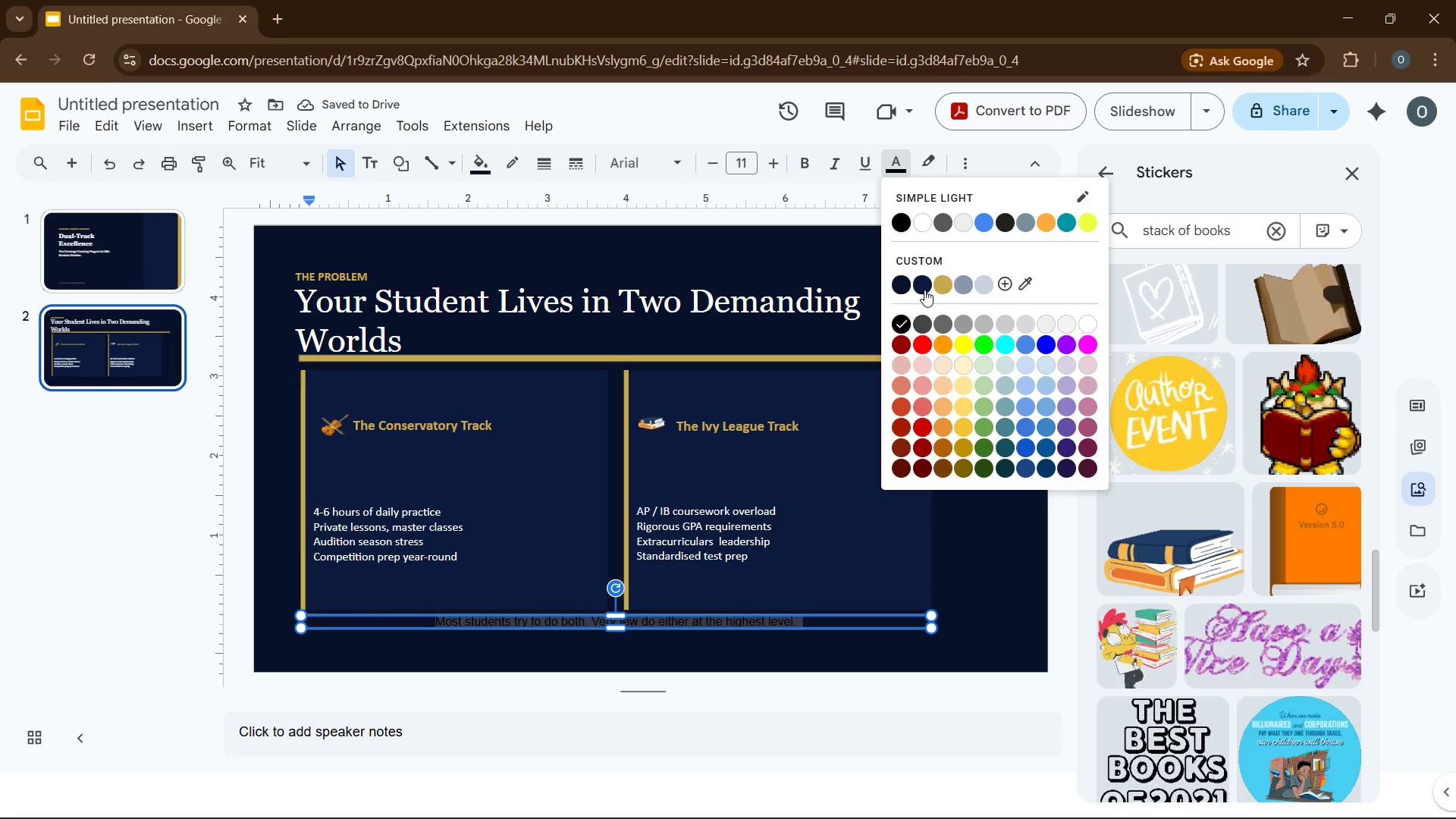 
left_click([942, 290])
 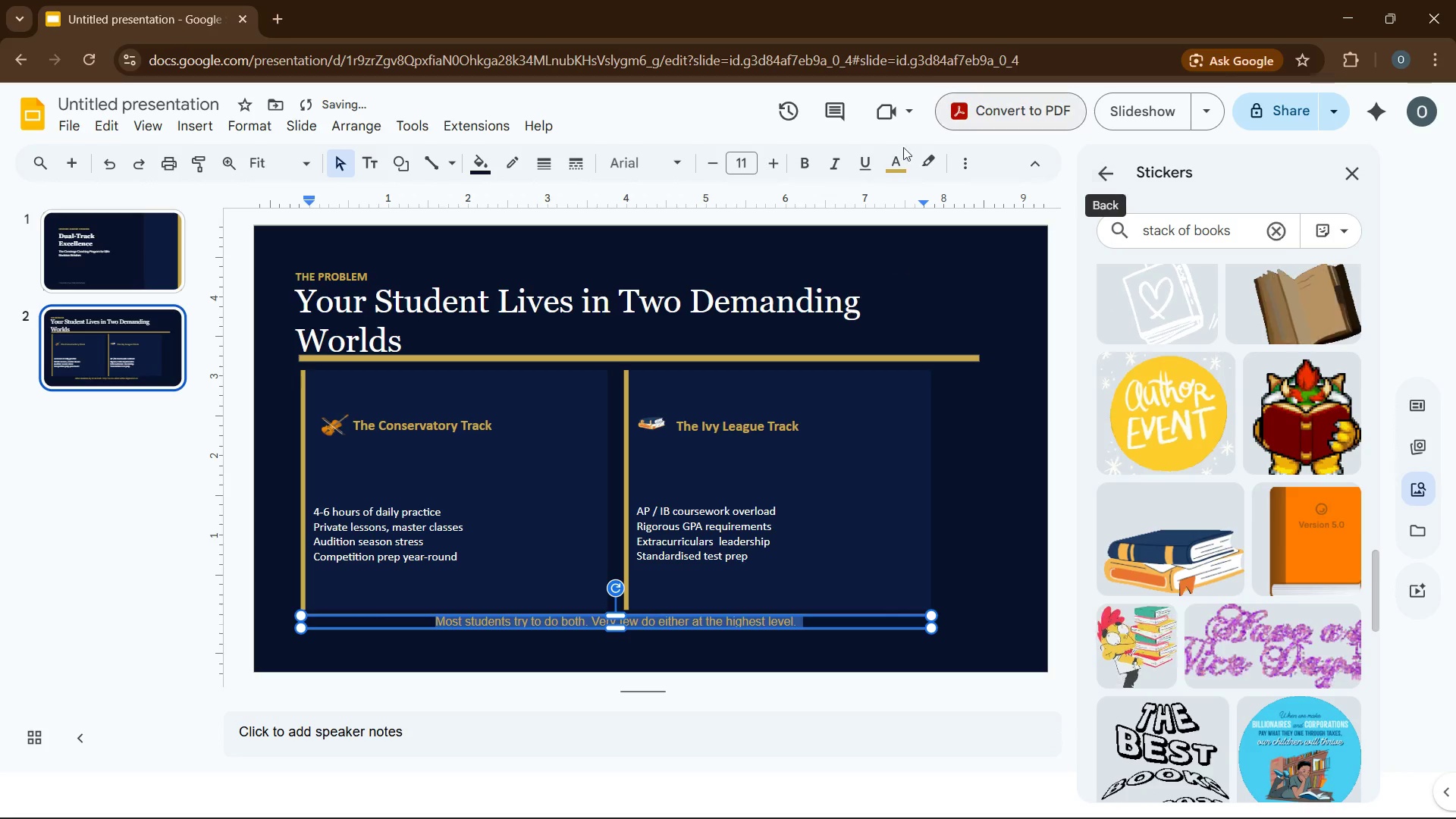 
left_click([813, 164])
 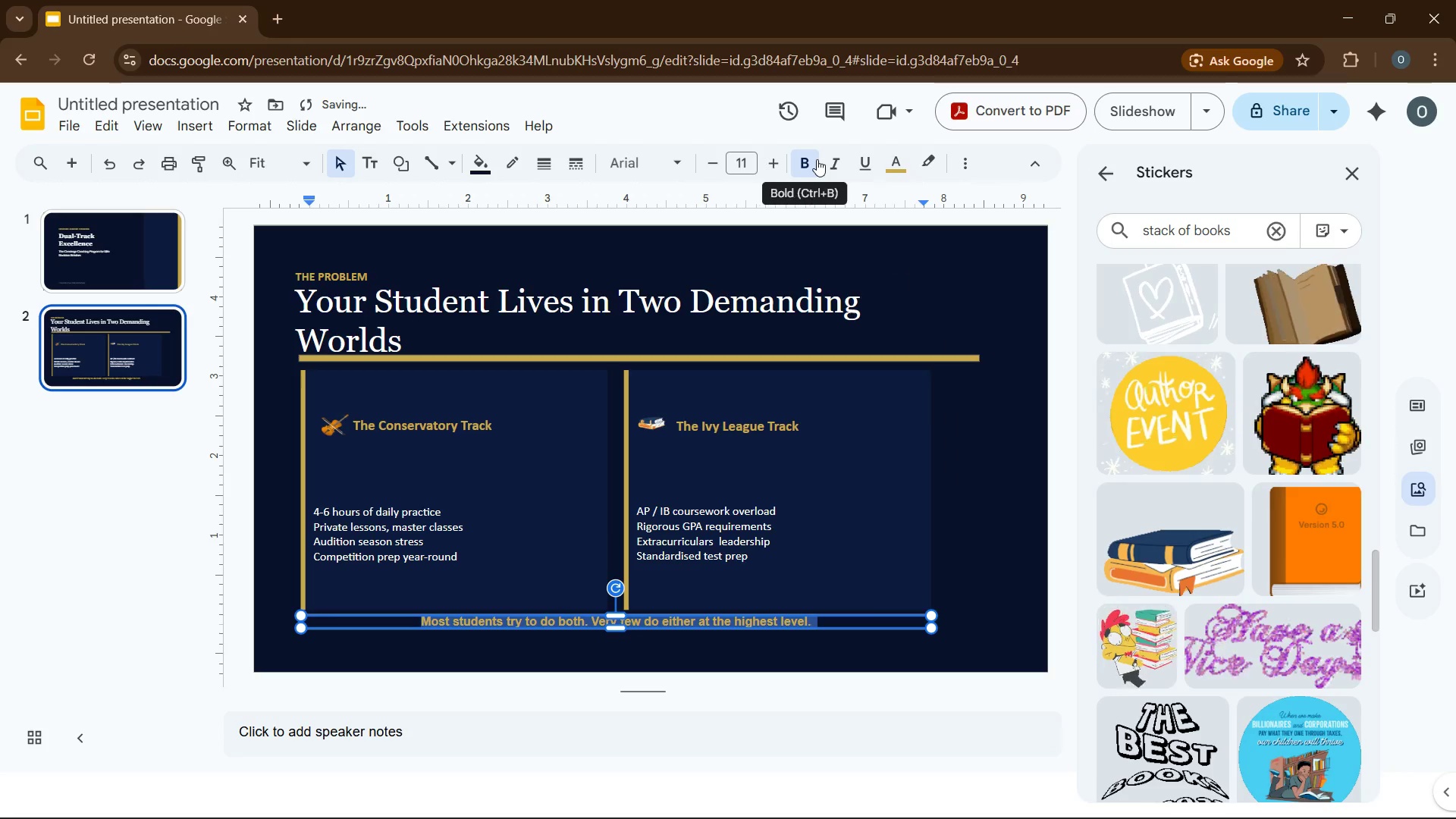 
left_click([840, 149])
 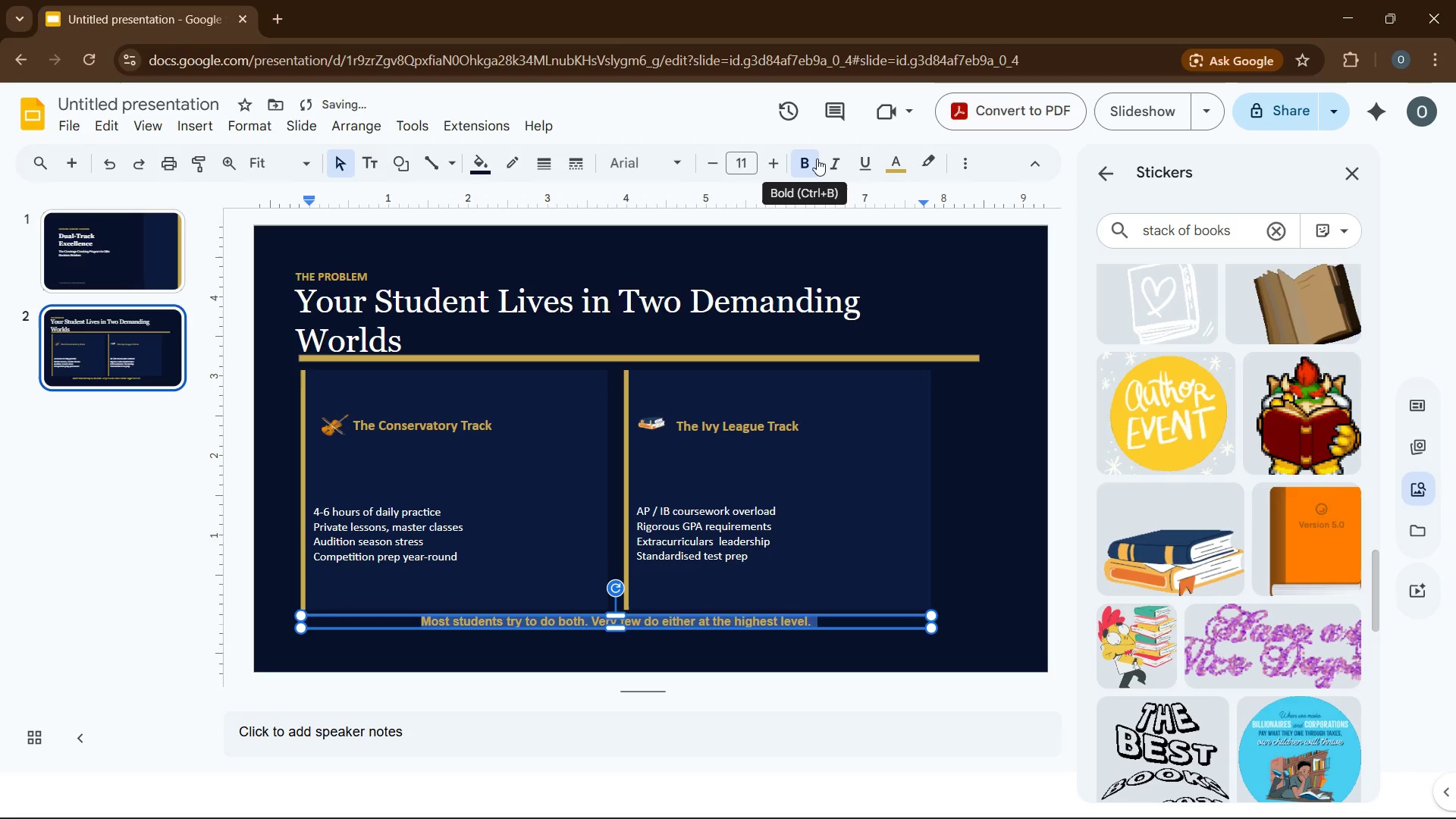 
left_click([837, 172])
 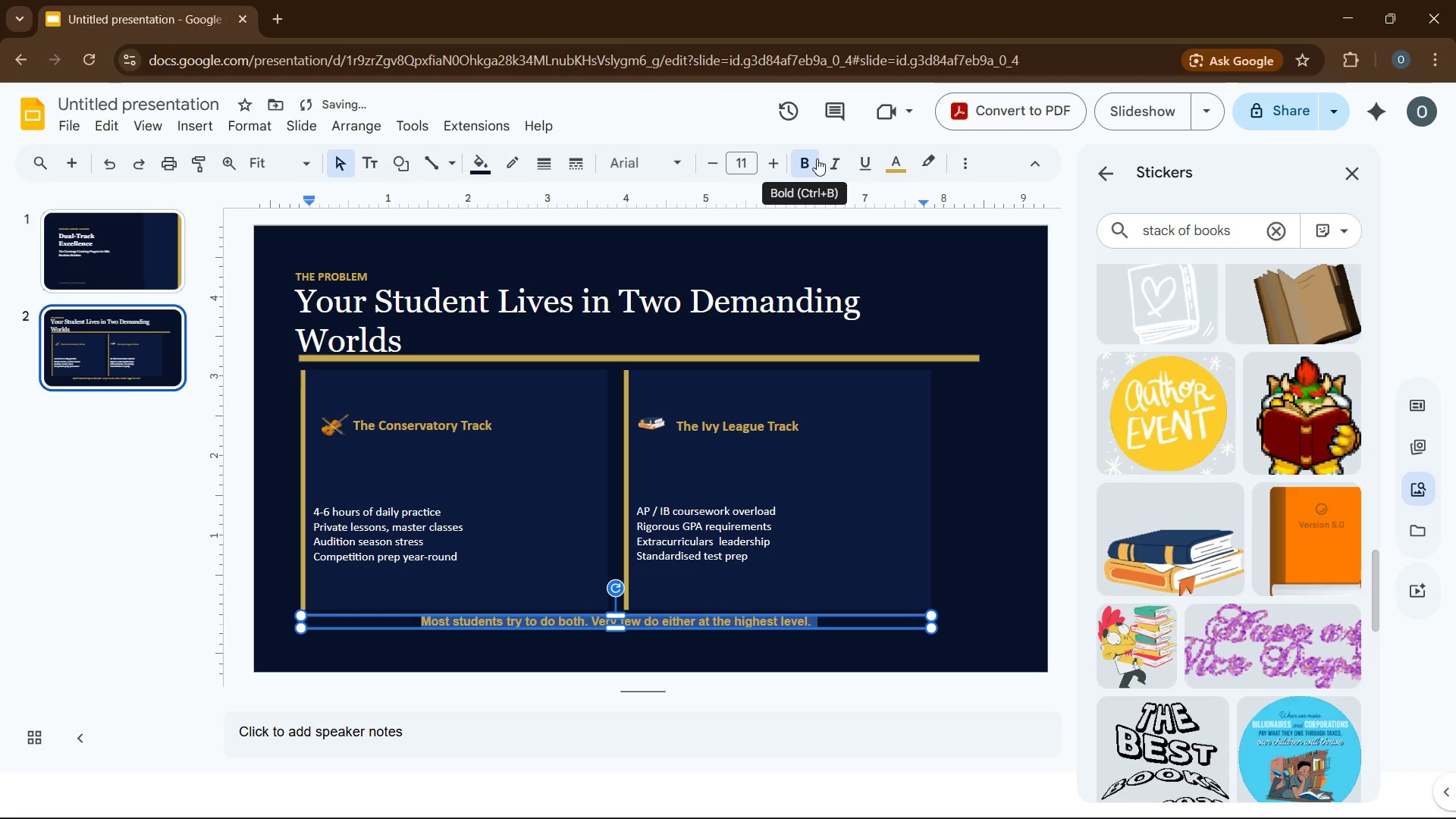 
left_click([837, 172])
 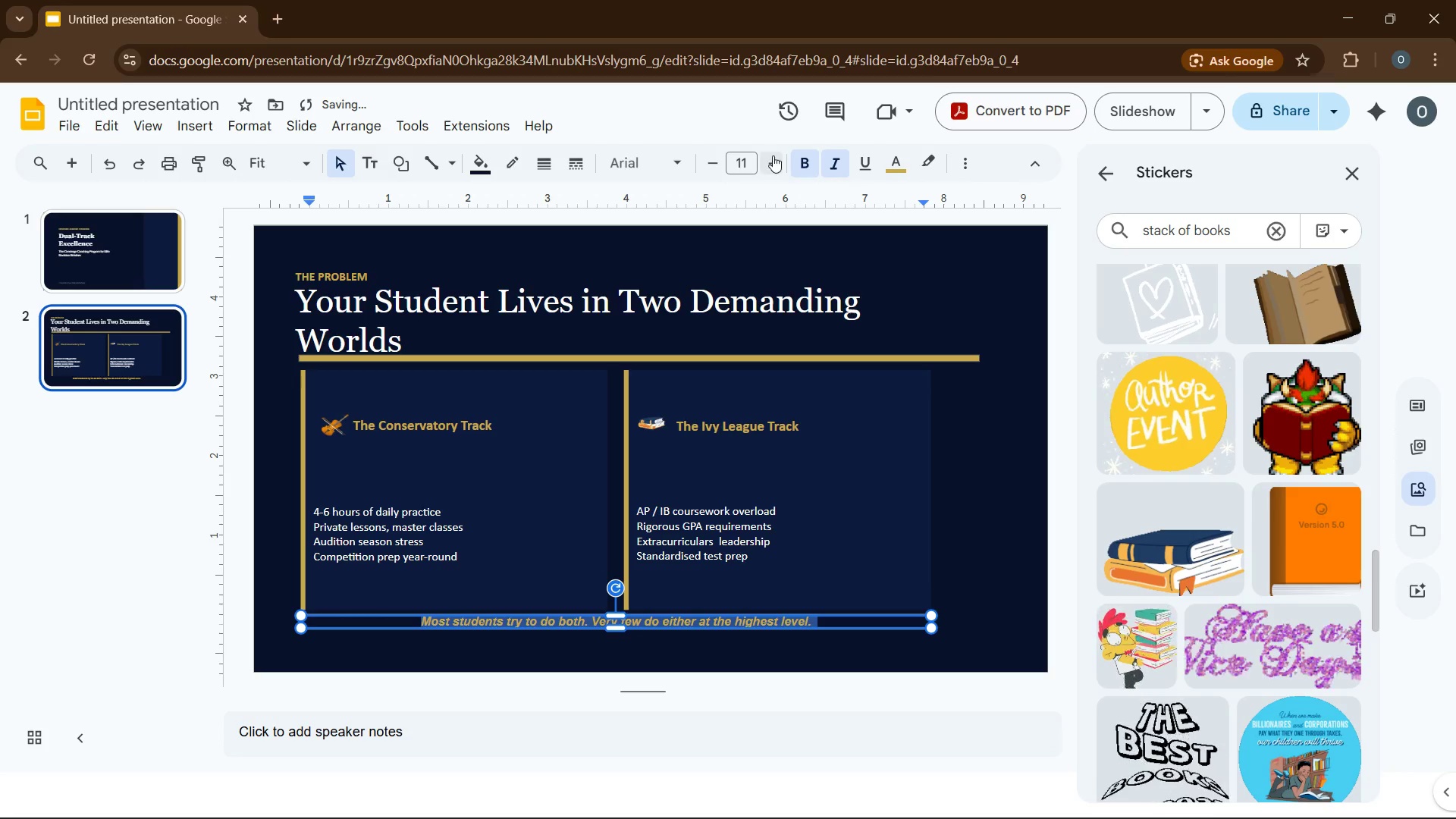 
left_click([791, 162])
 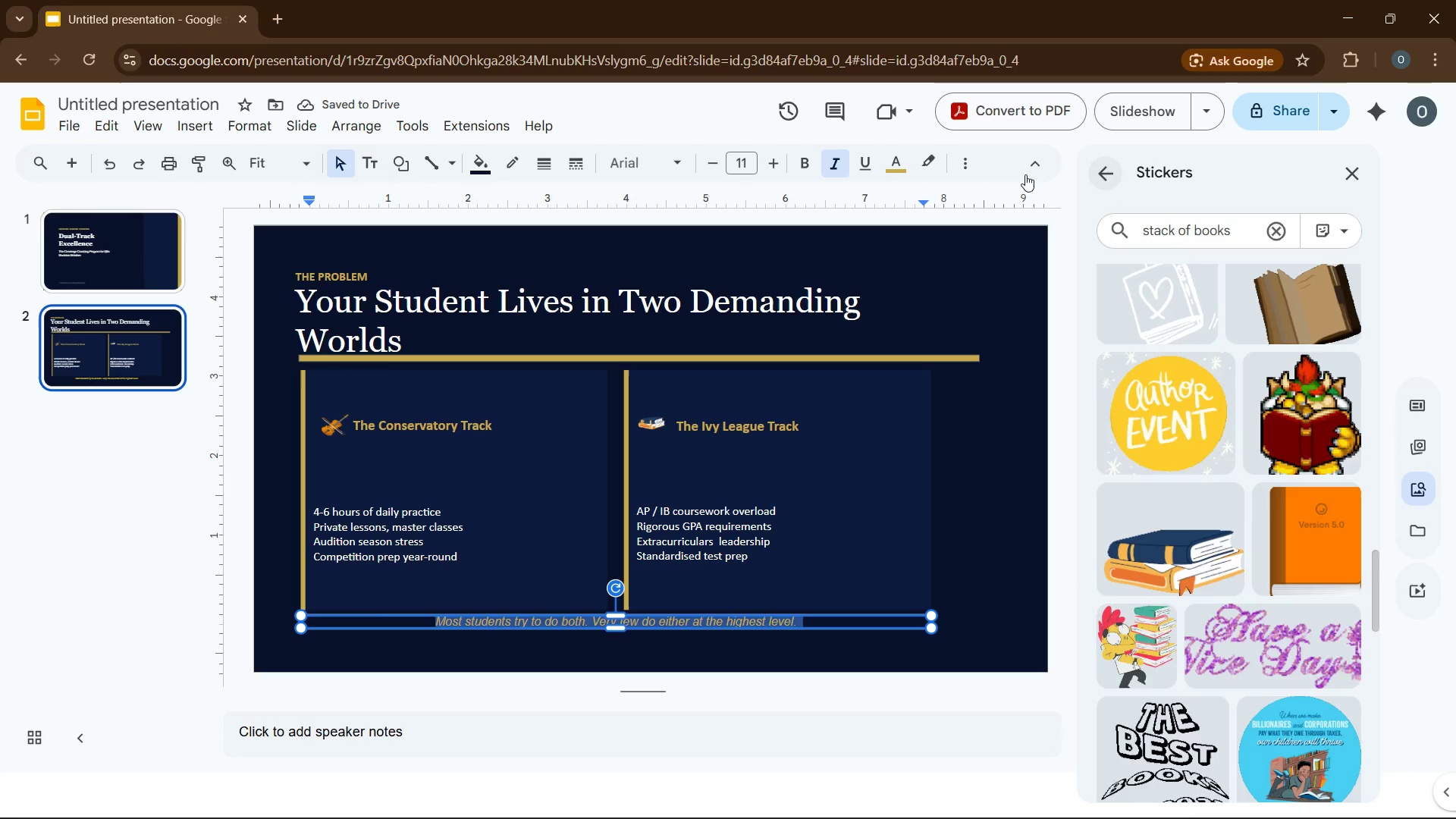 
left_click([1351, 177])
 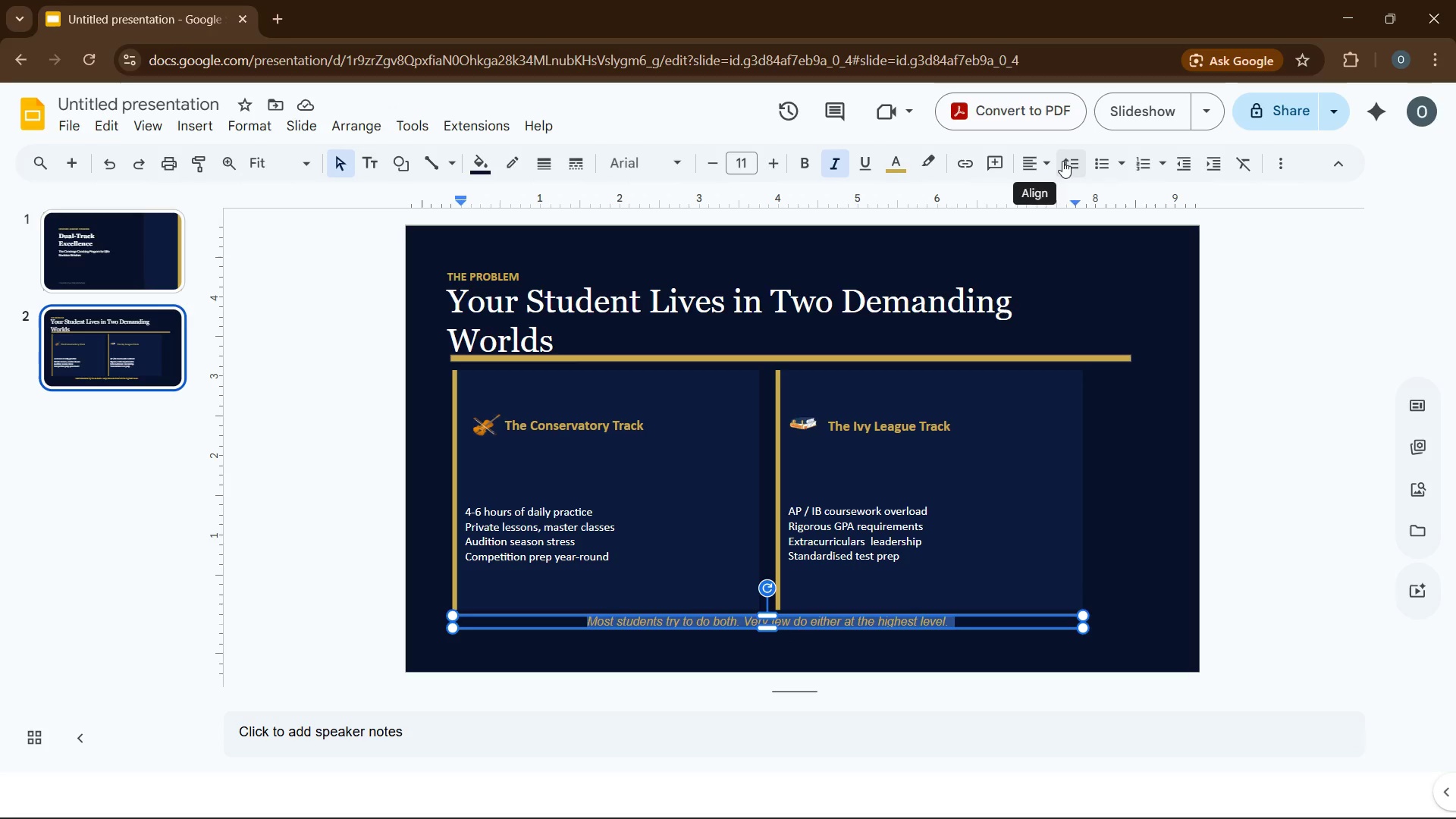 
left_click([1047, 161])
 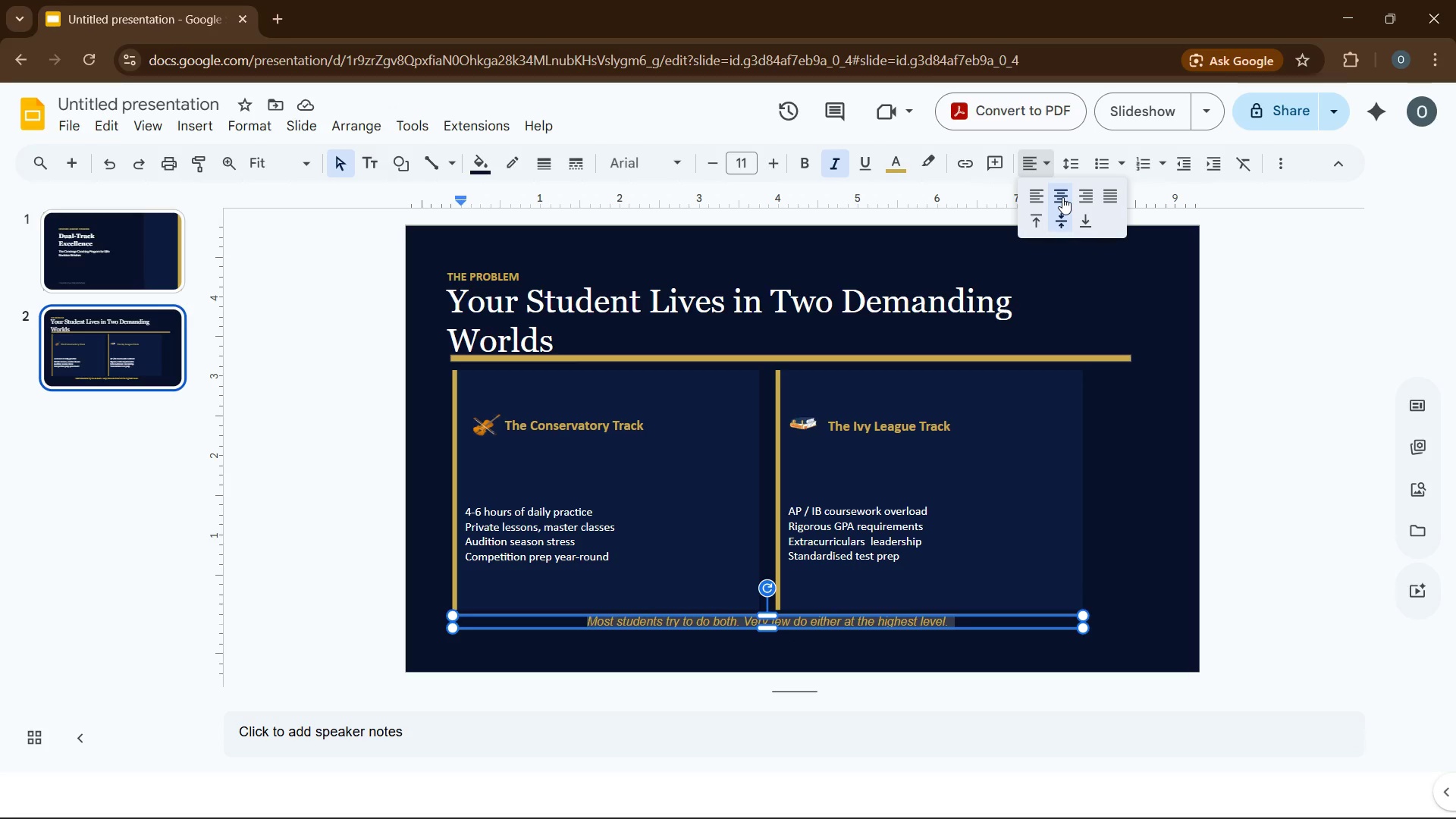 
left_click([1062, 197])
 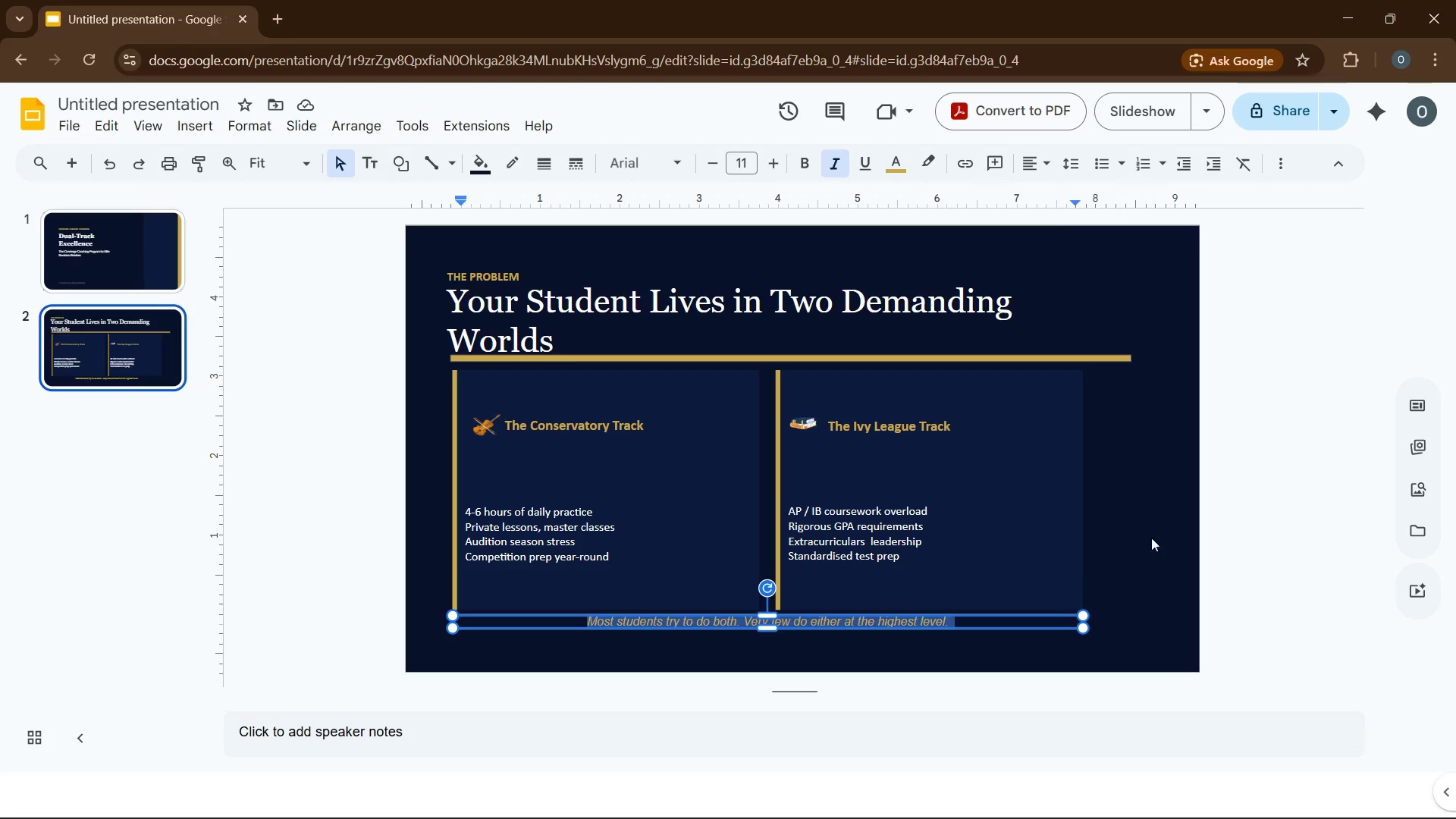 
left_click([1159, 555])
 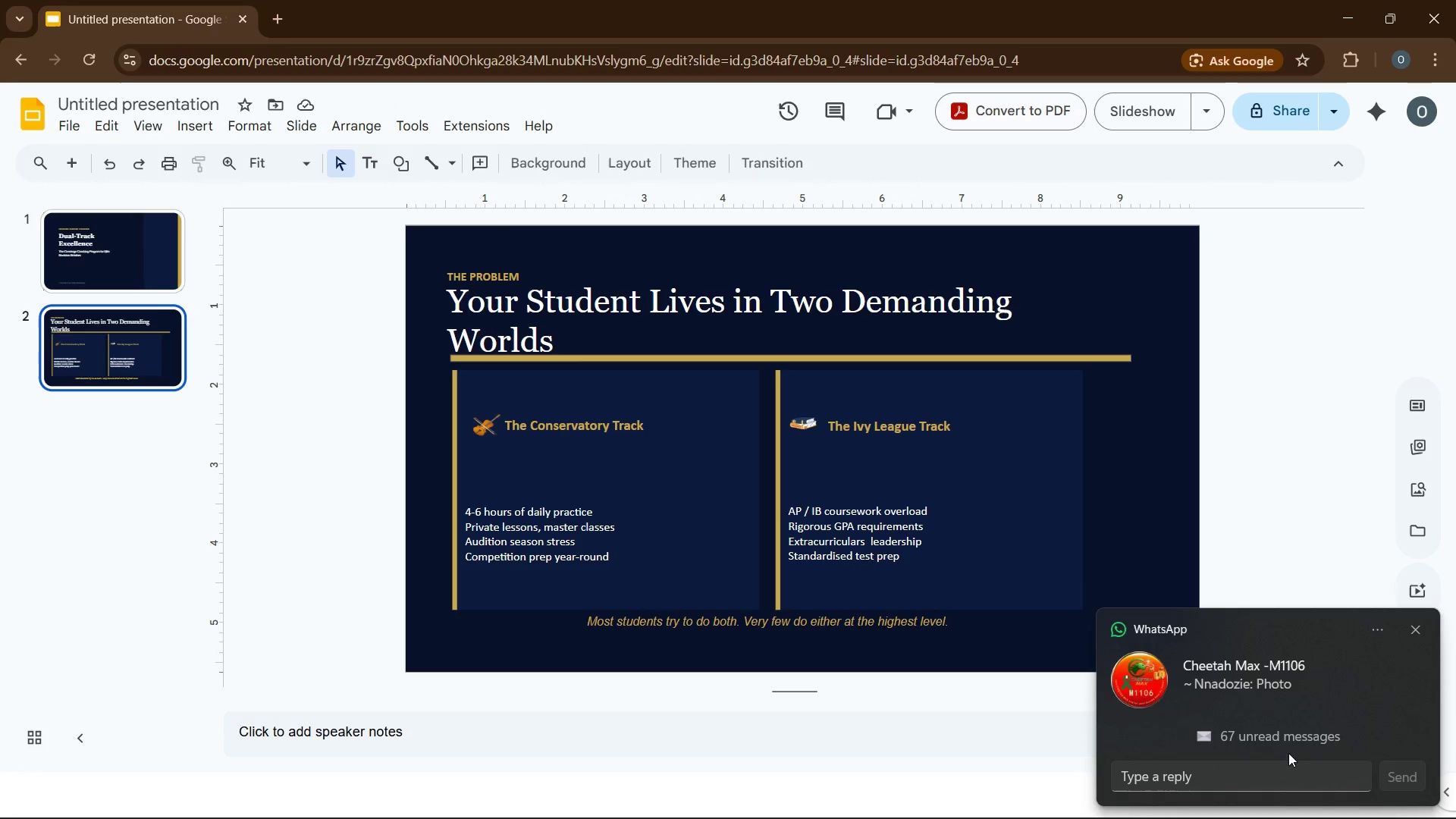 
left_click([1419, 625])
 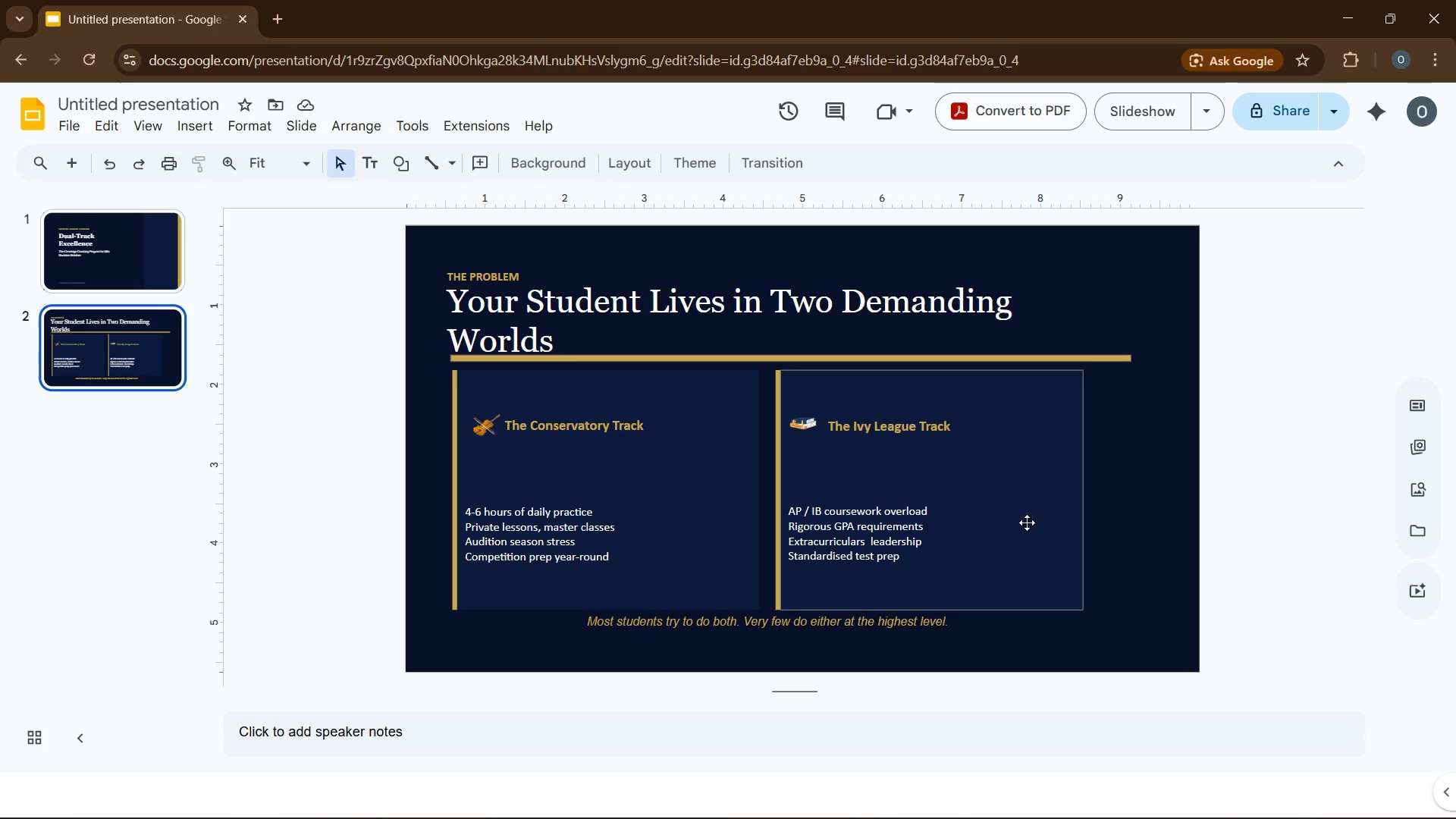 
wait(49.98)
 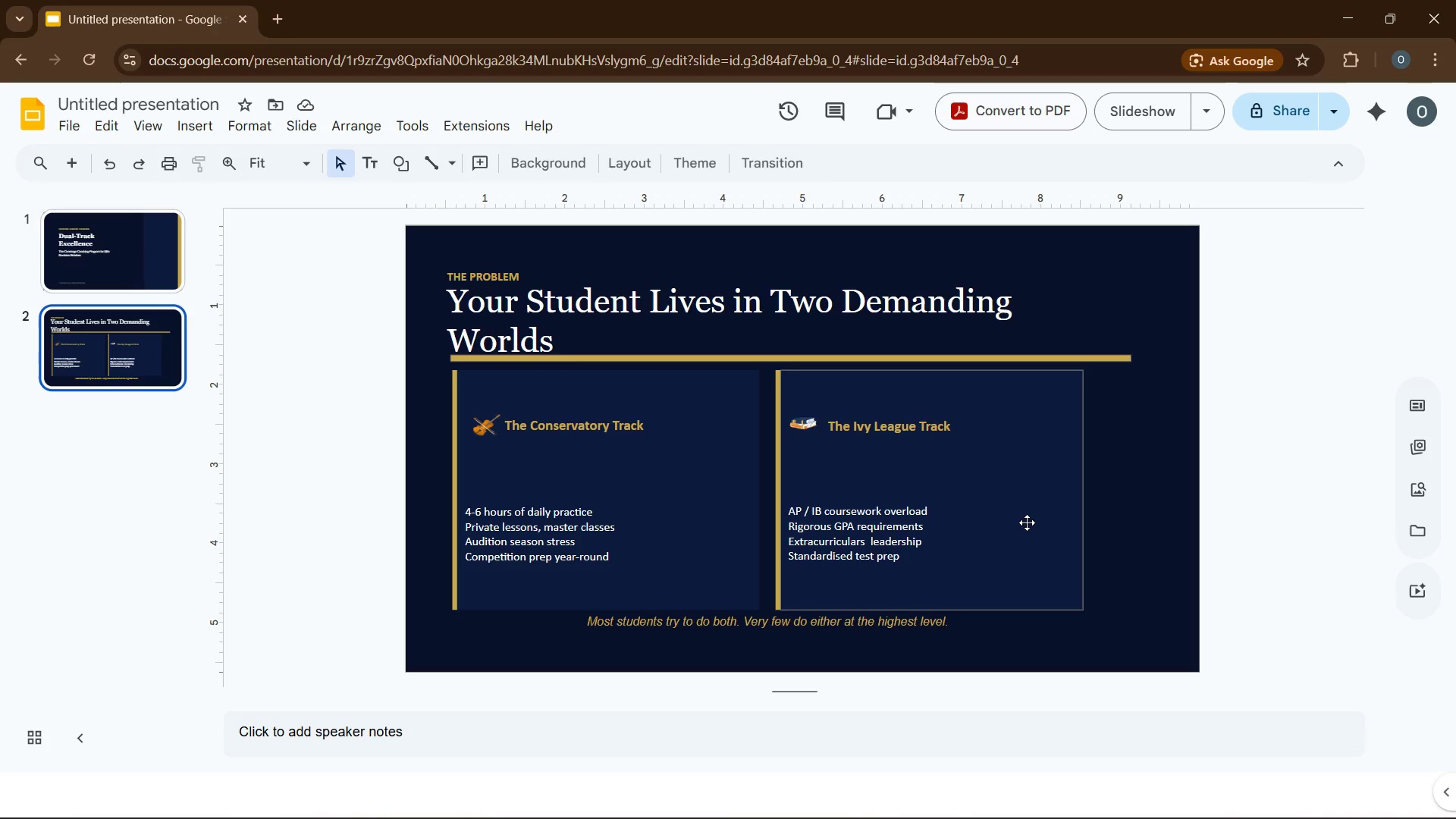 
left_click([1121, 645])
 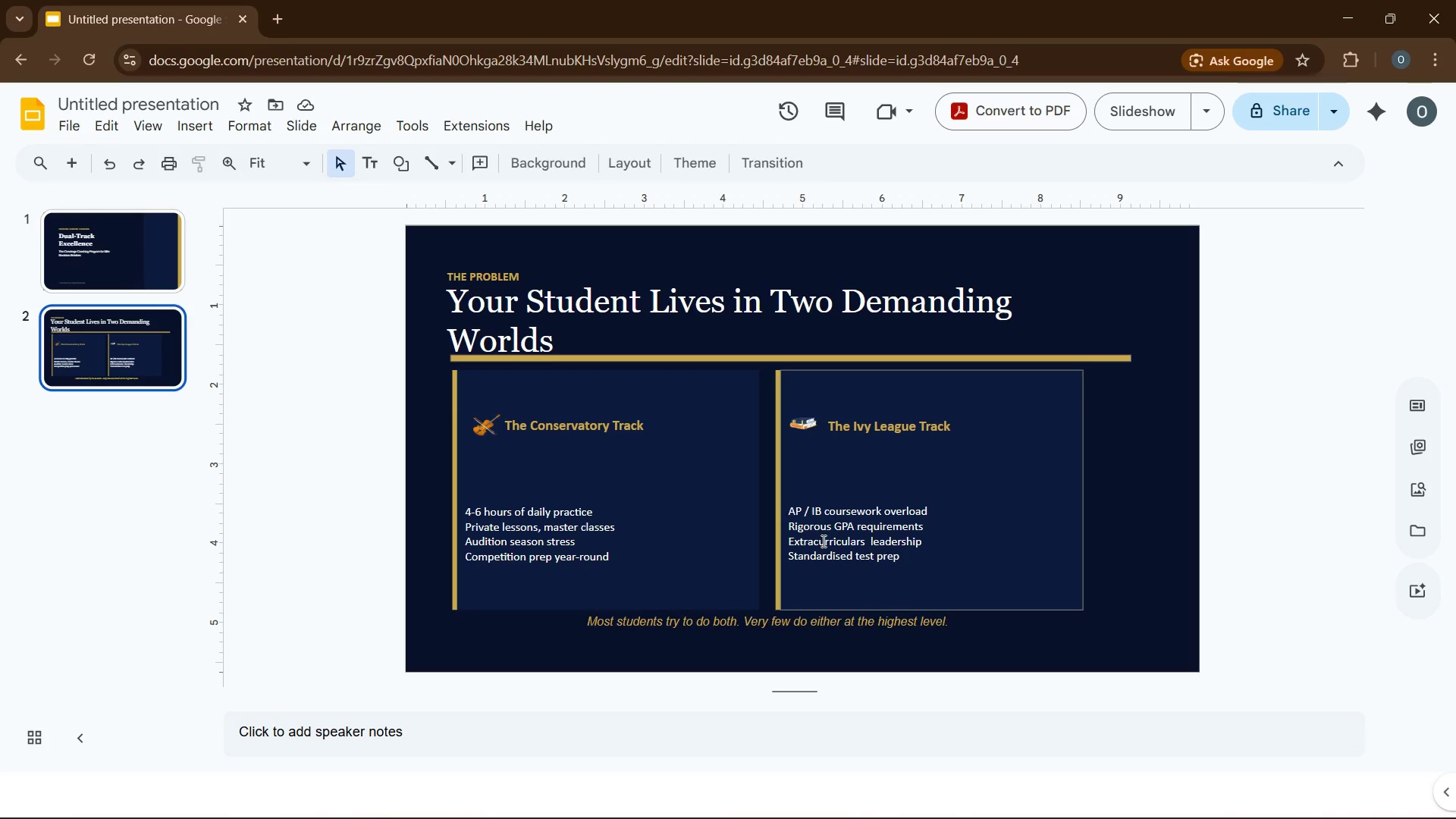 
wait(25.09)
 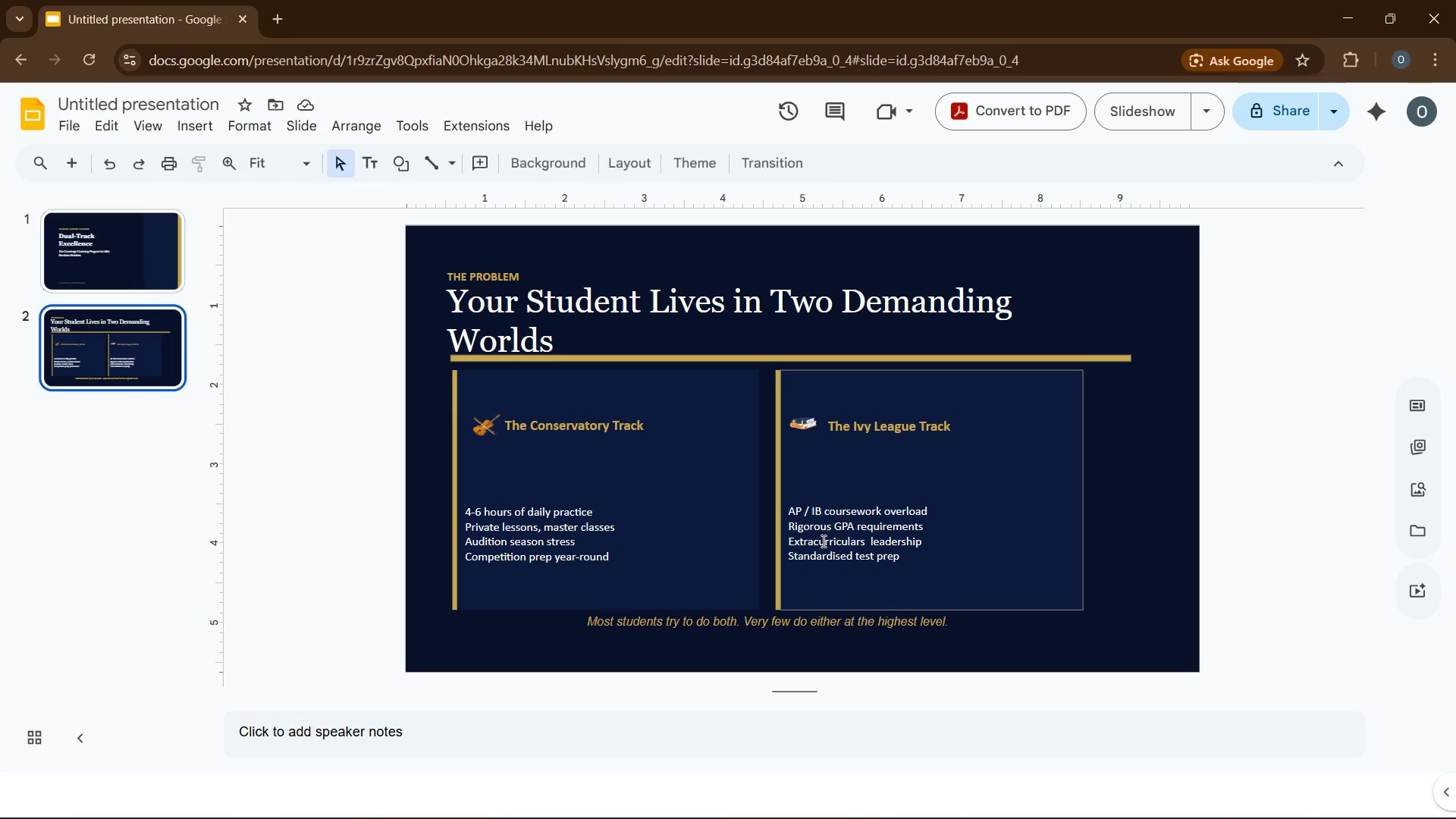 
left_click([74, 175])
 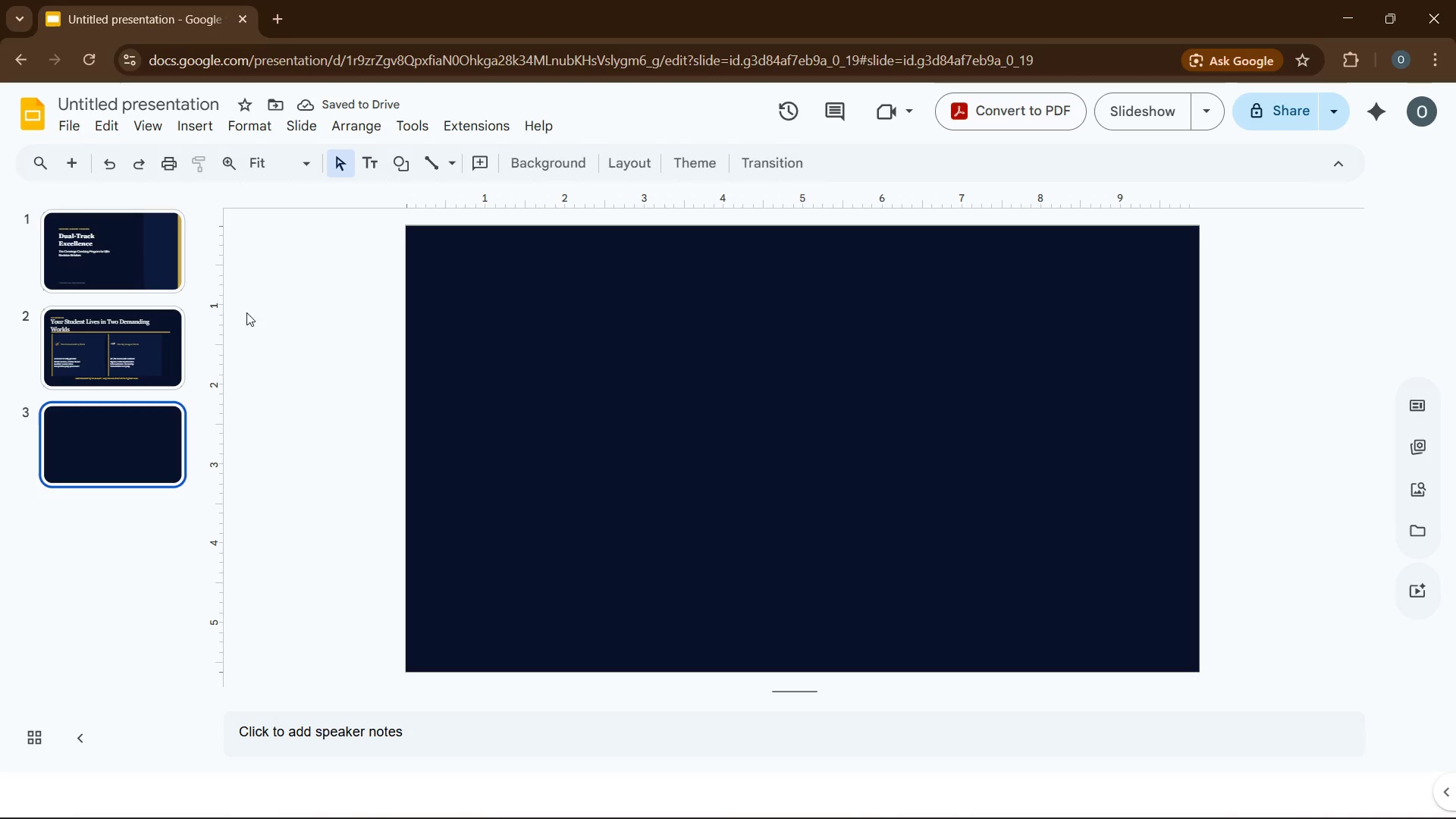 
left_click([683, 554])
 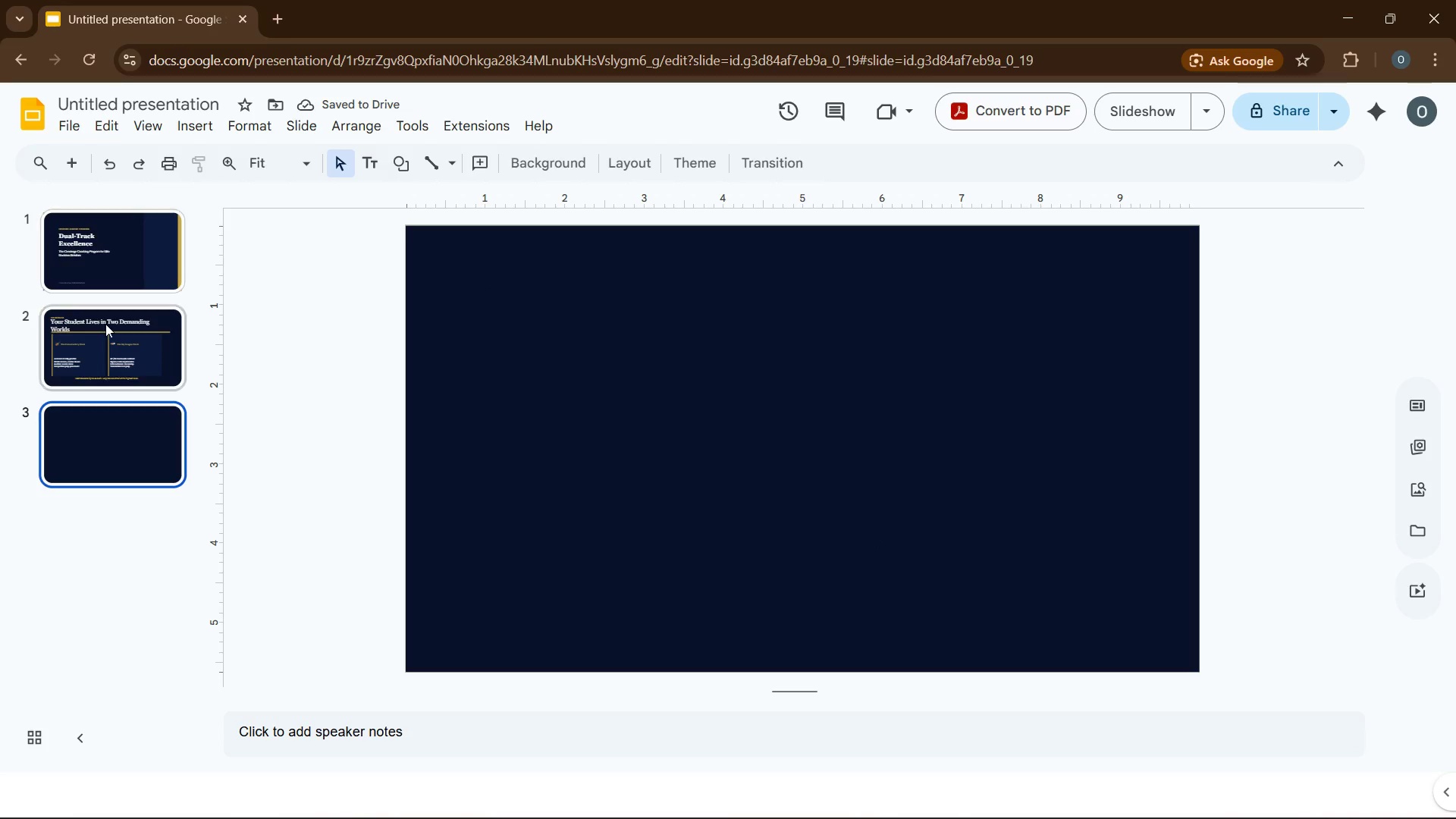 
left_click([105, 328])
 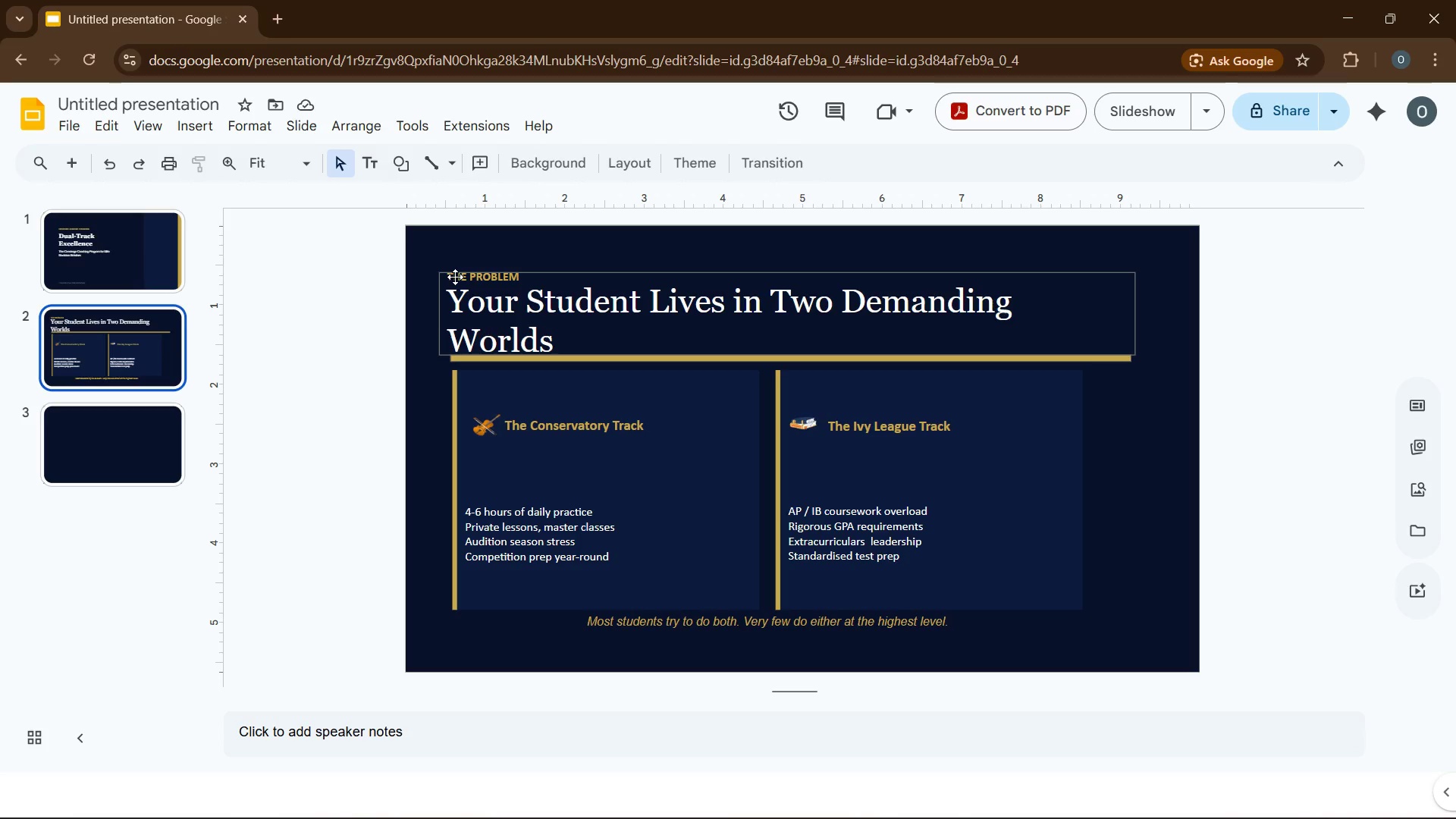 
left_click([455, 276])
 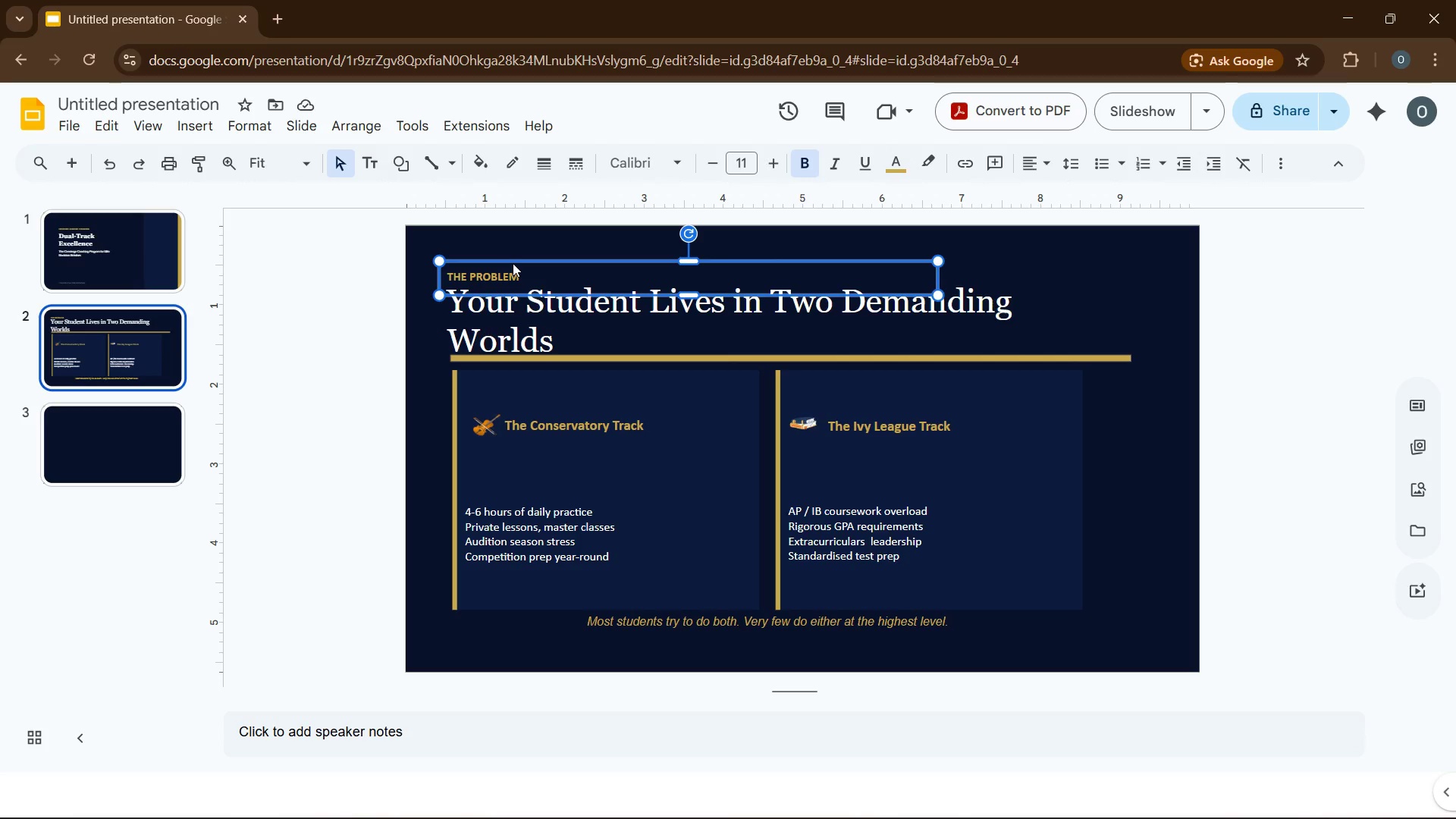 
right_click([513, 263])
 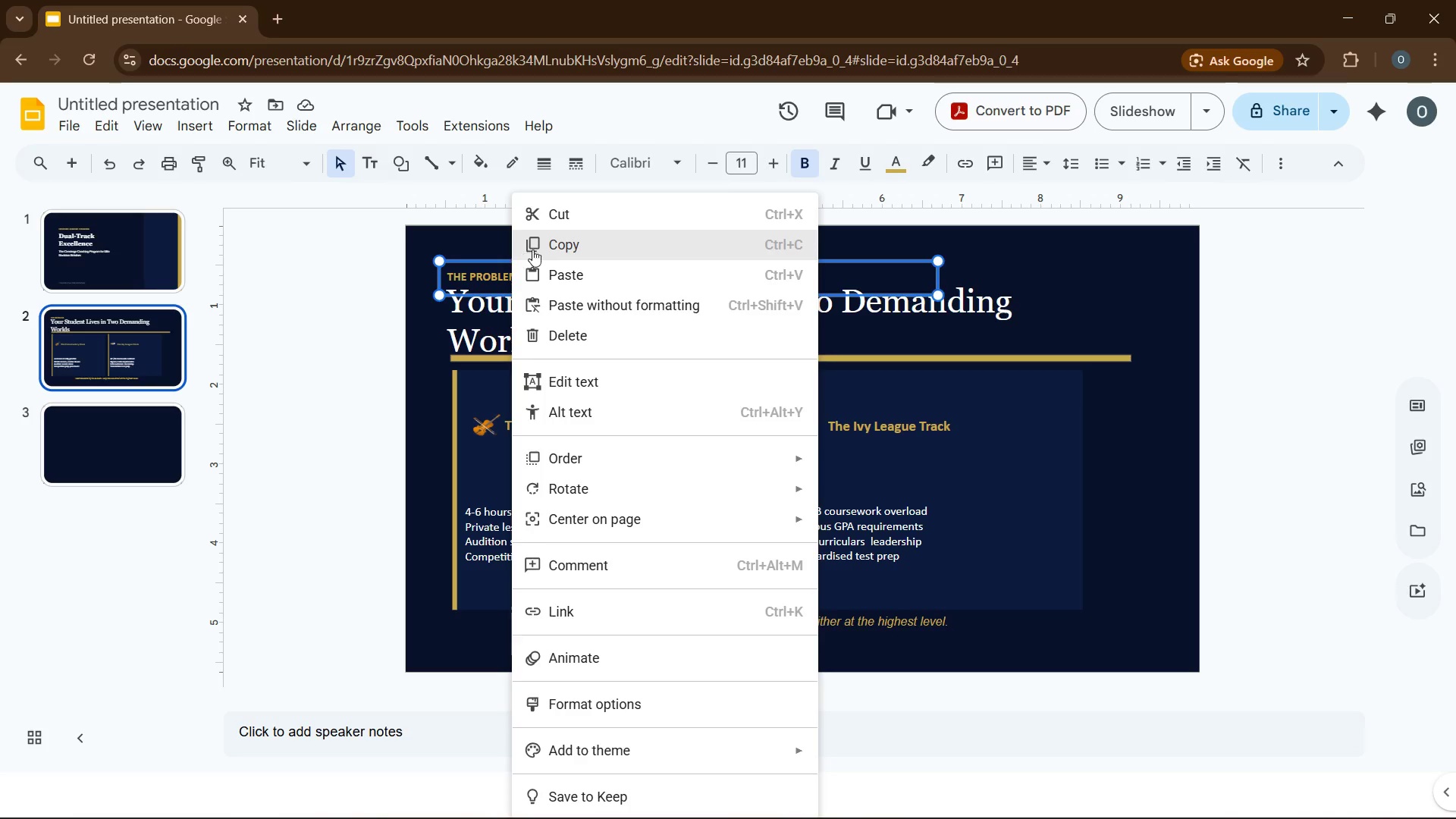 
left_click([538, 248])
 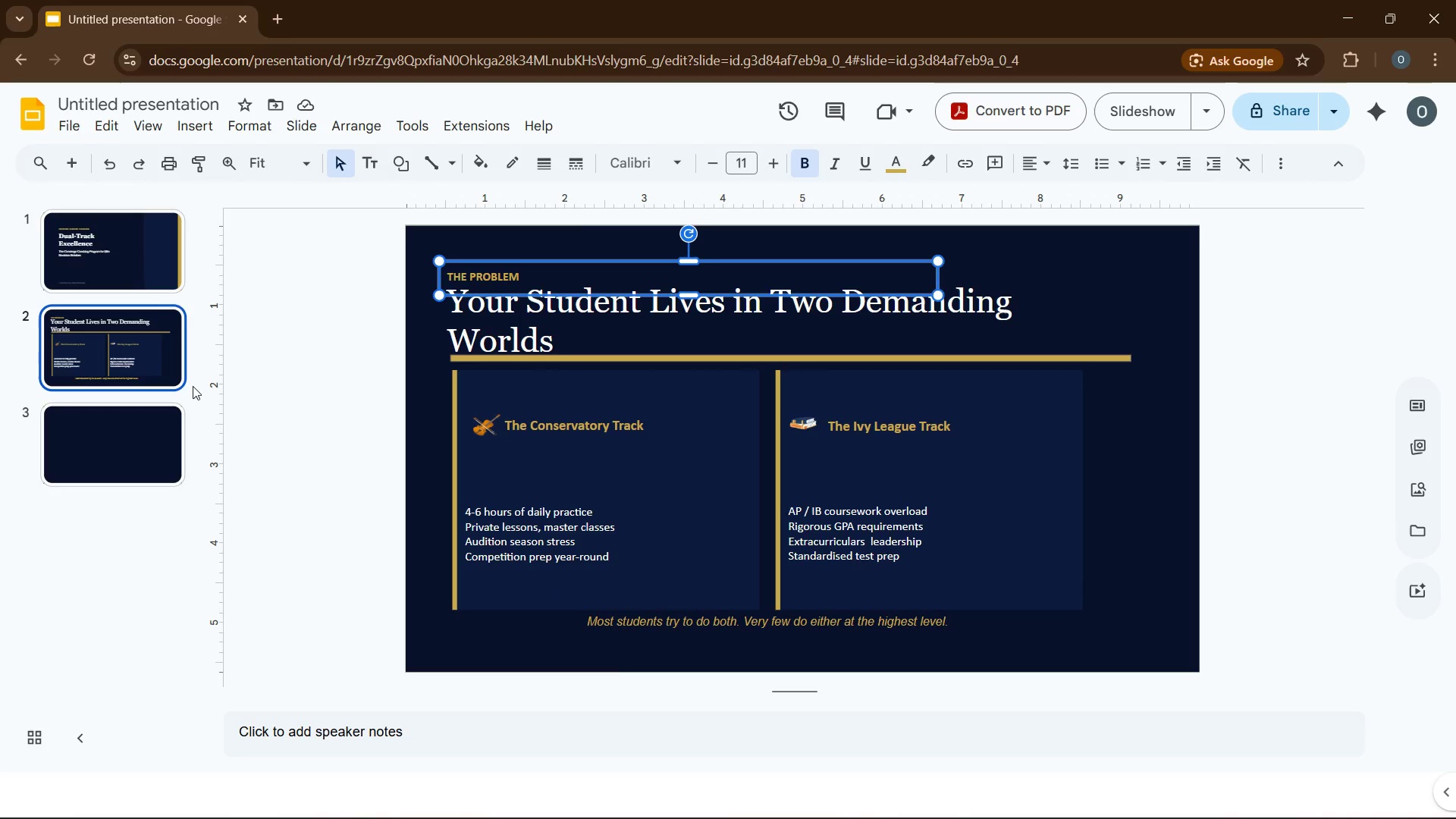 
left_click([133, 431])
 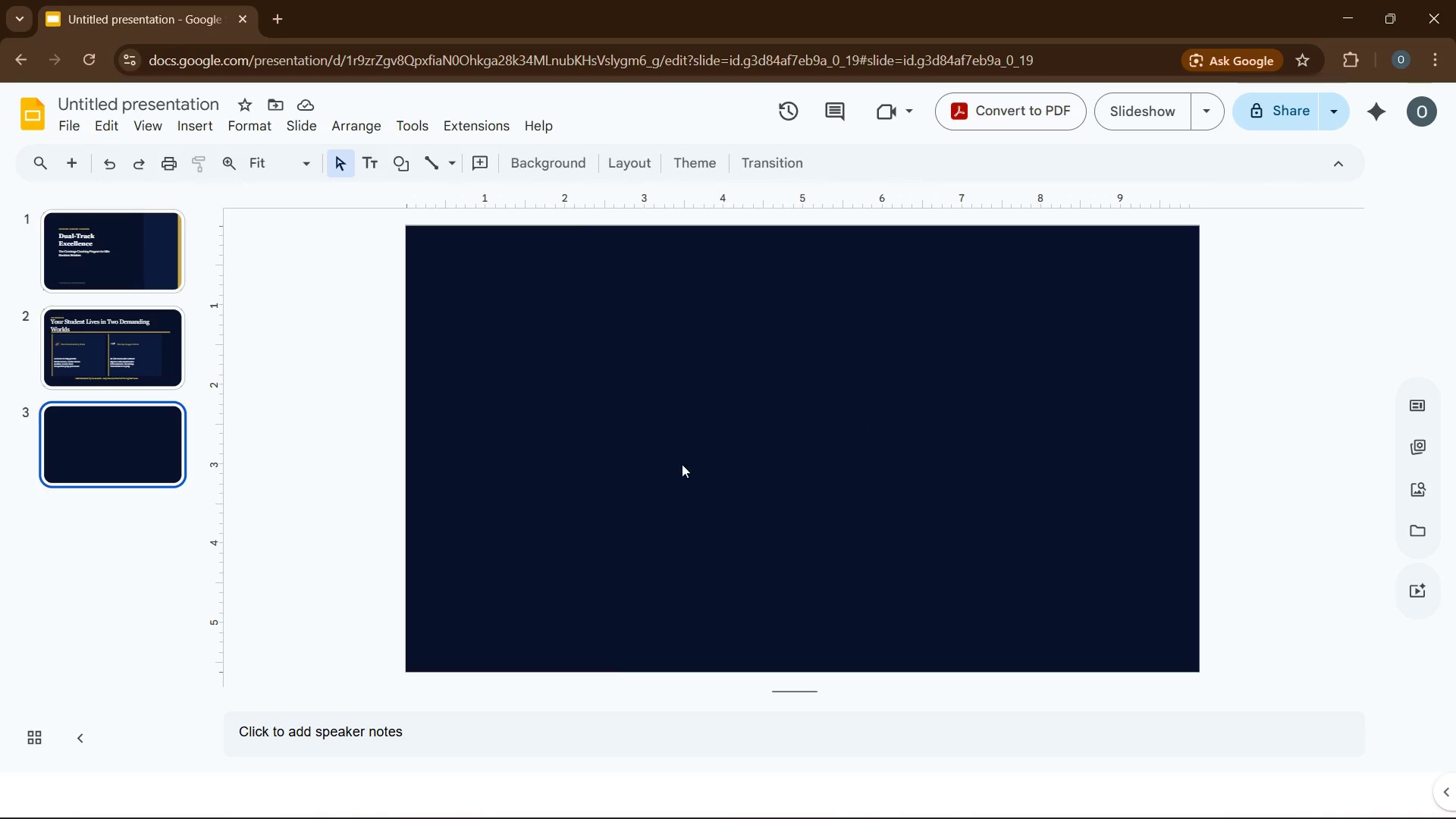 
left_click([682, 463])
 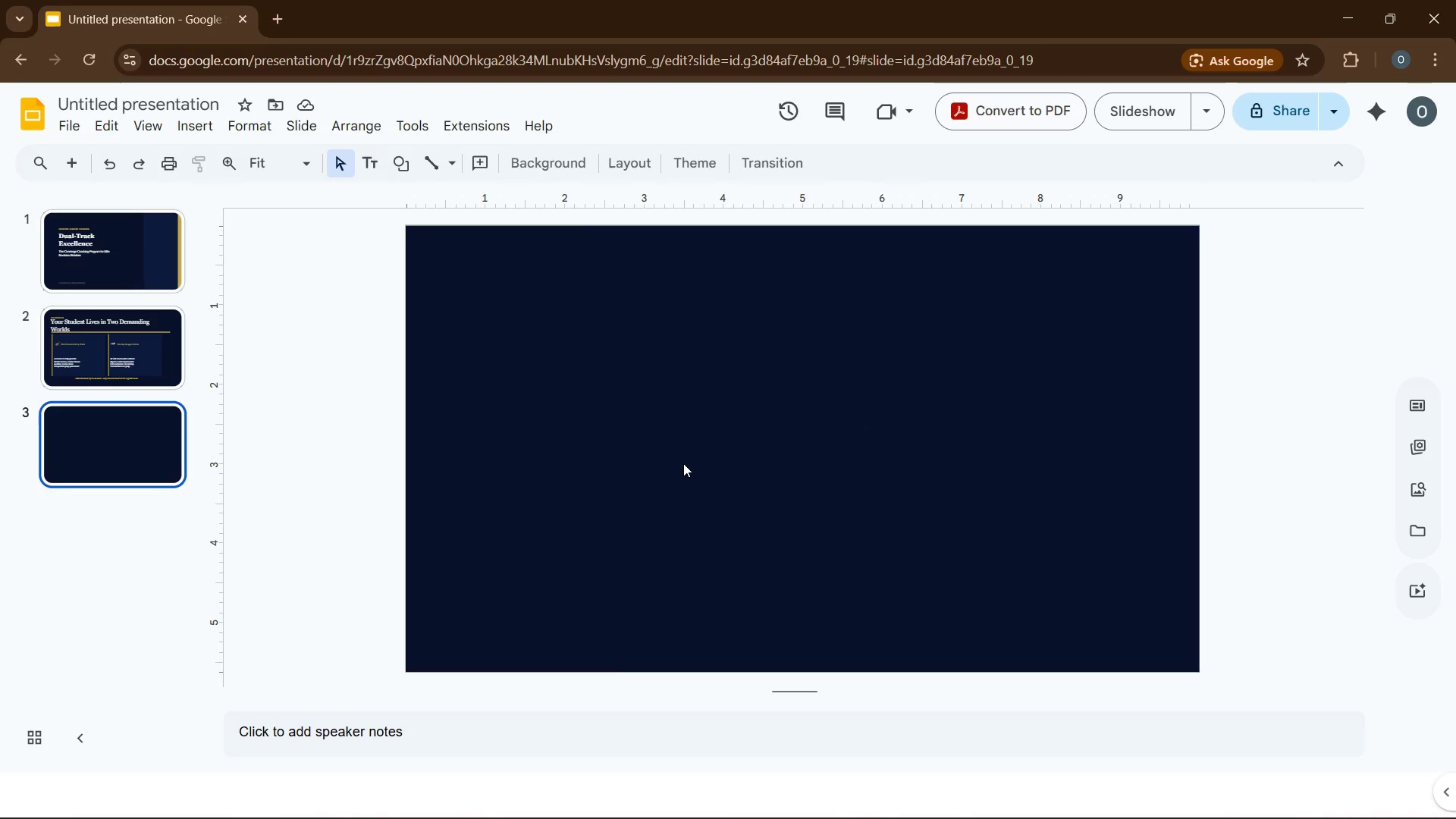 
key(Control+V)
 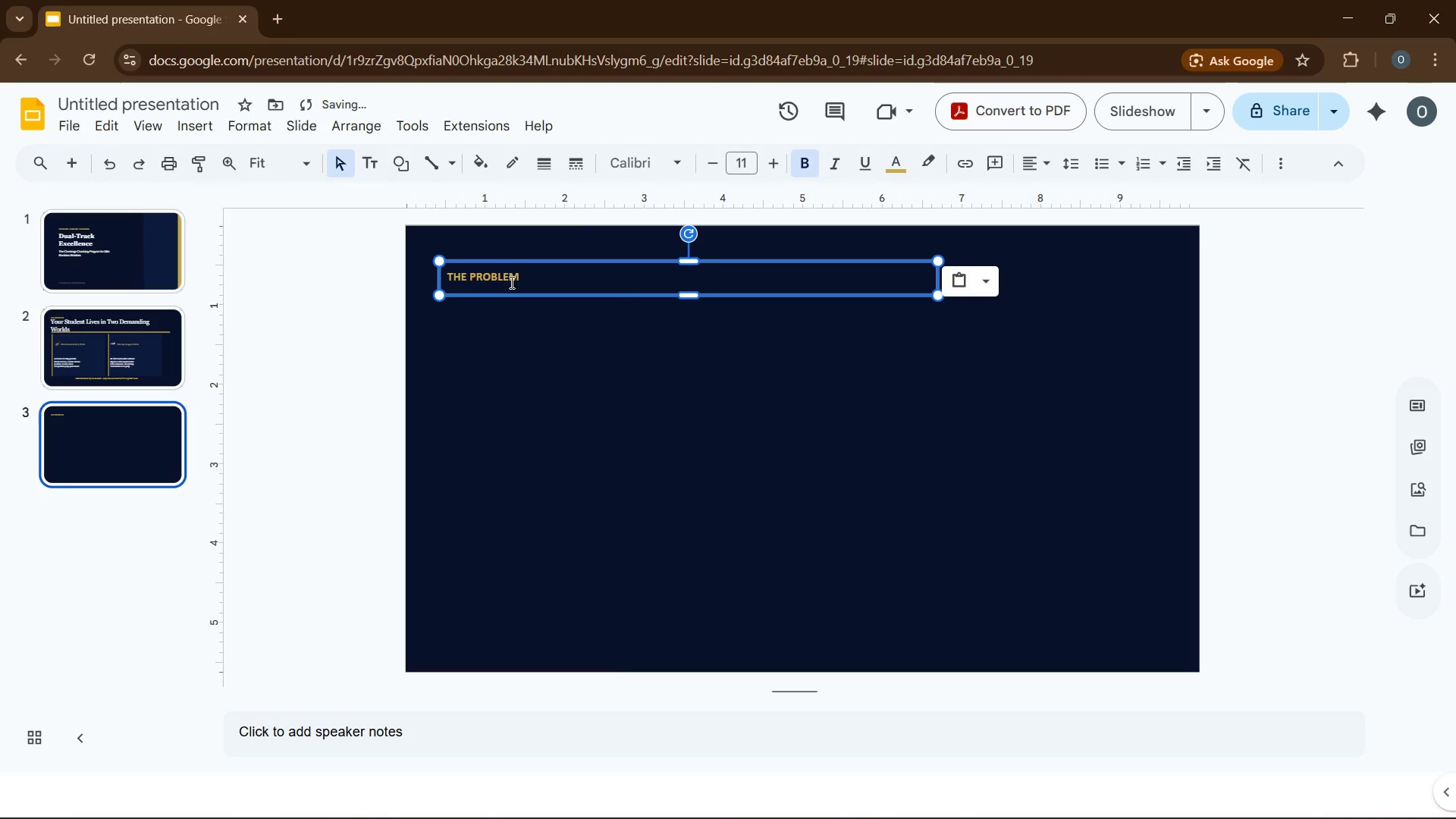 
left_click([507, 282])
 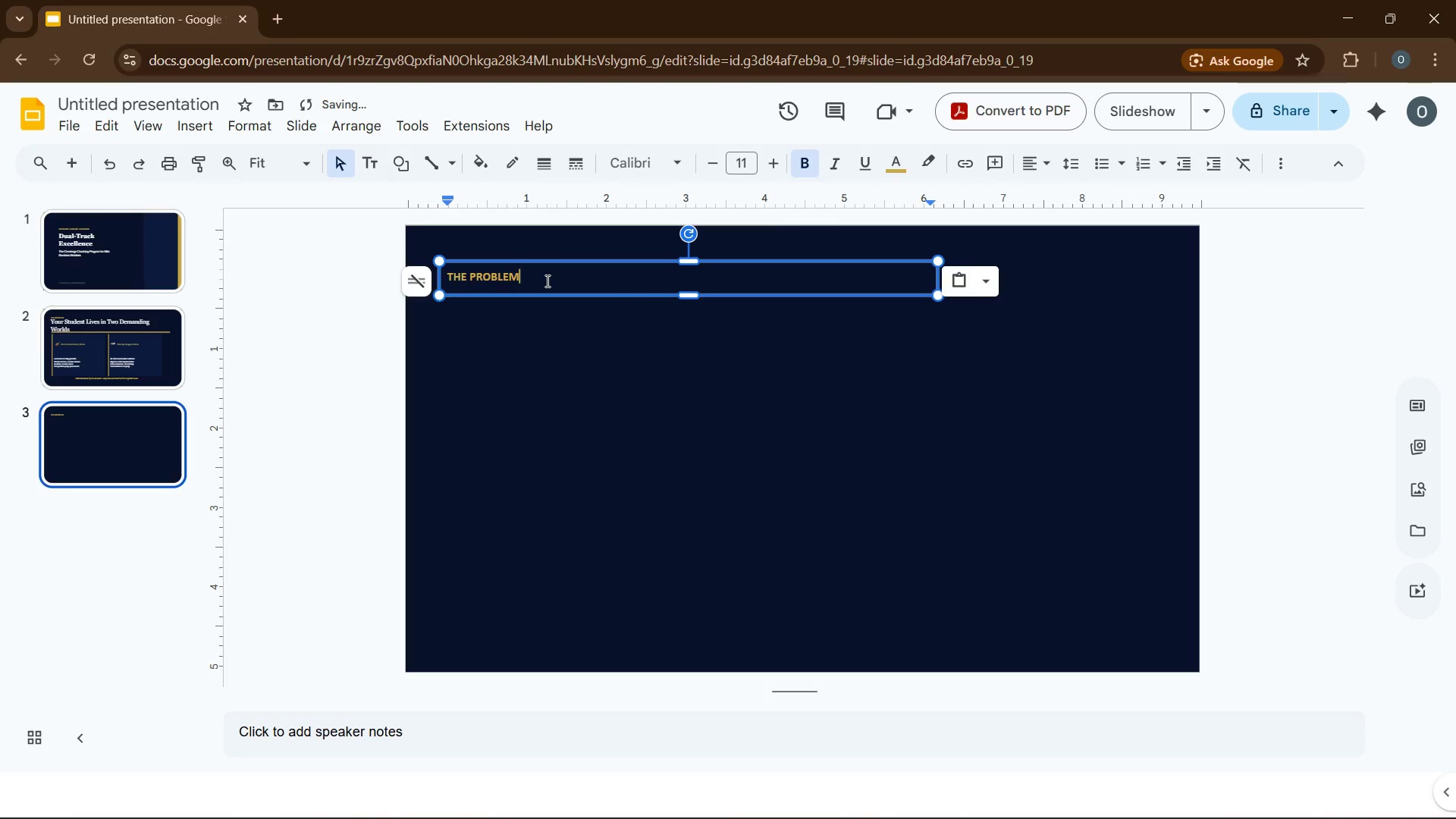 
left_click_drag(start_coordinate=[546, 281], to_coordinate=[450, 281])
 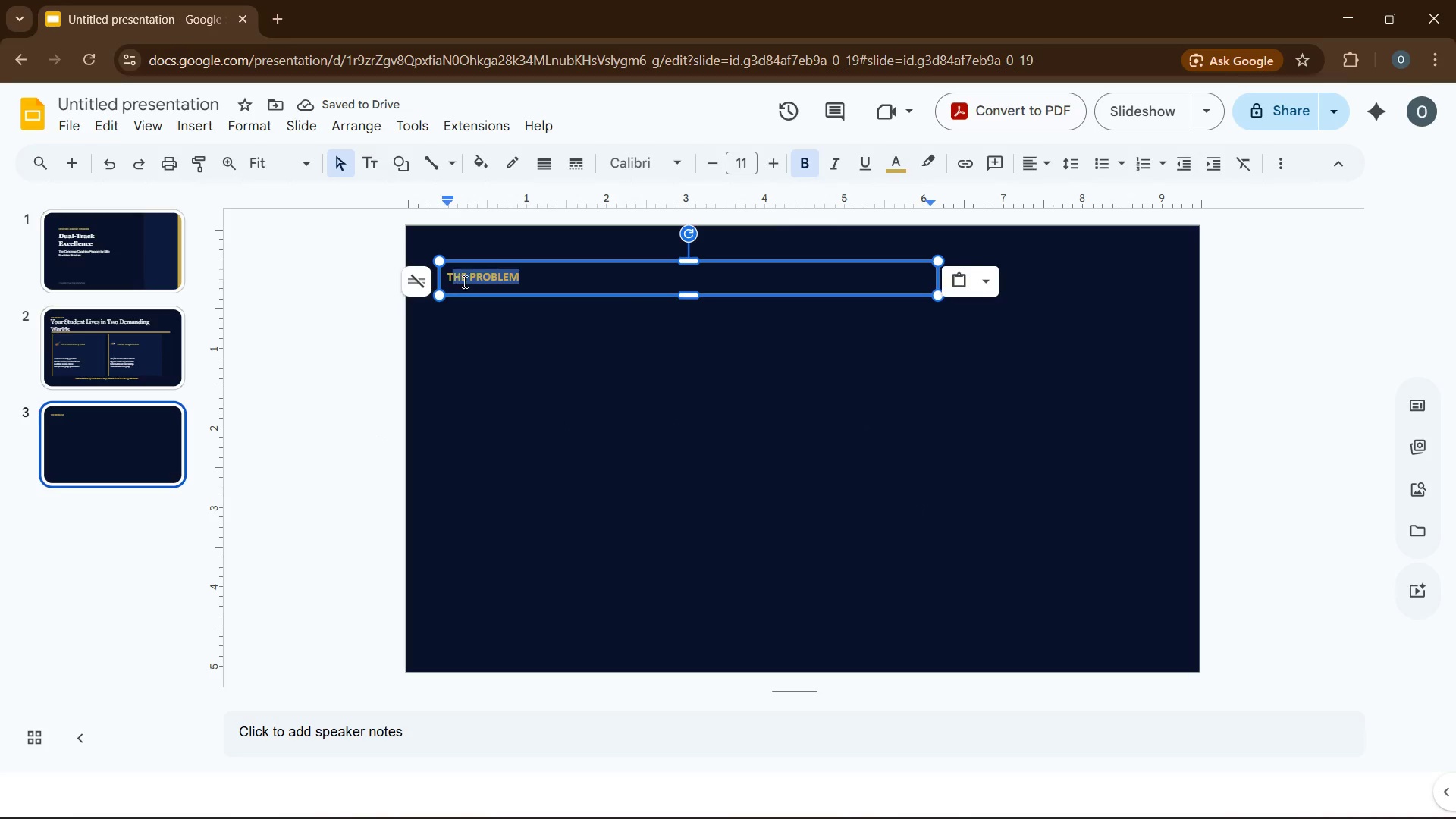 
left_click([521, 276])
 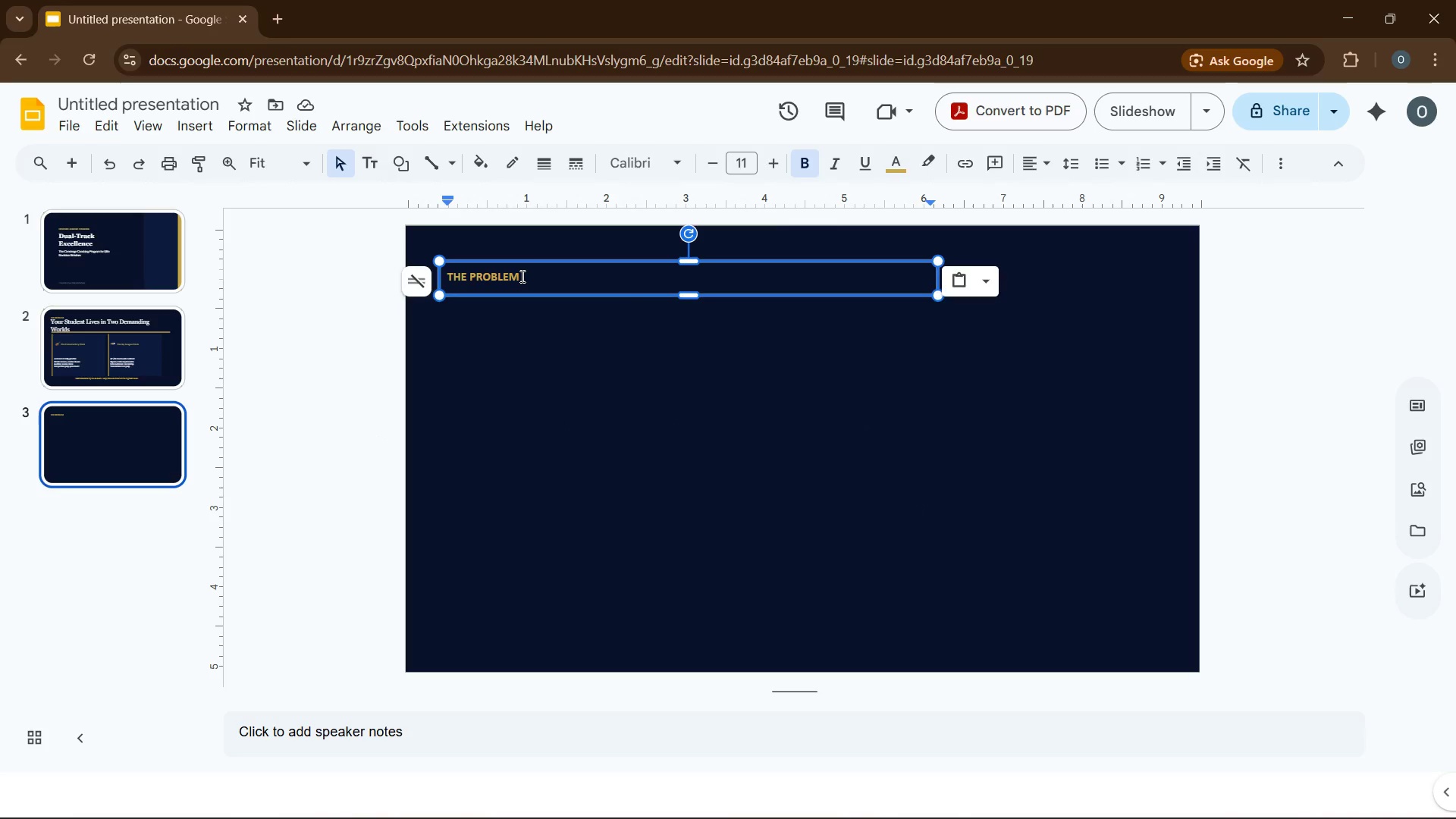 
key(Space)
 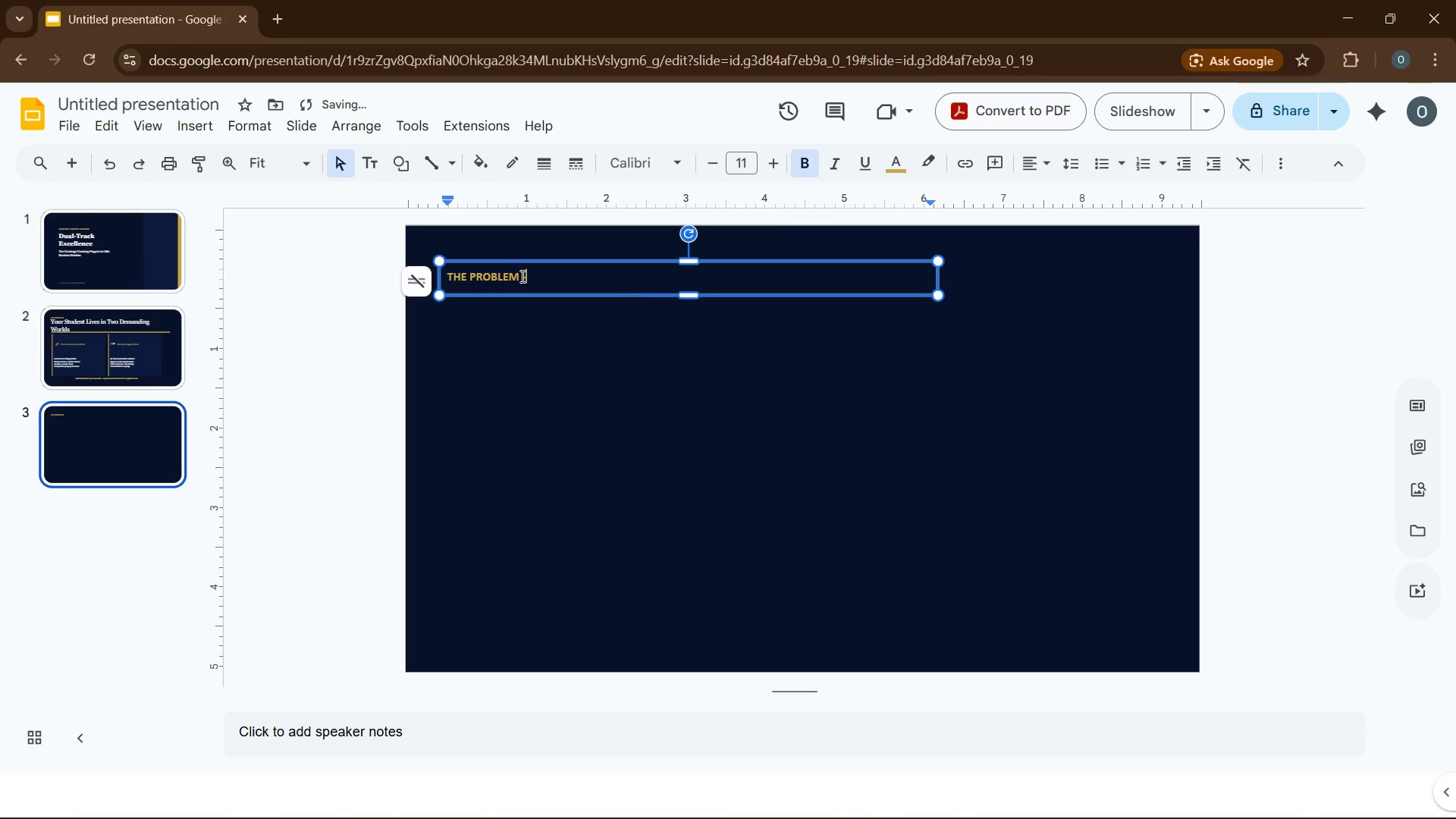 
key(Minus)
 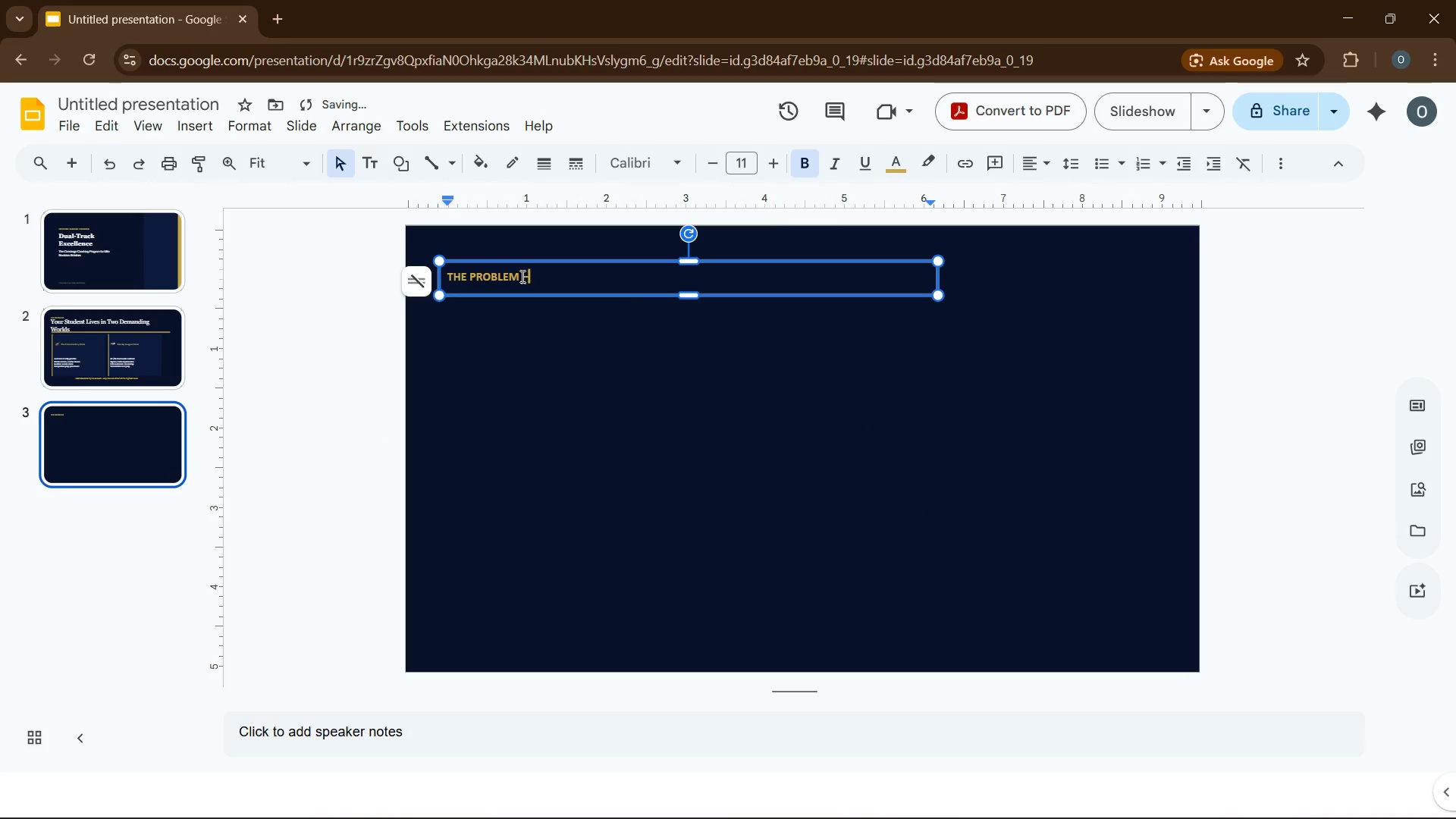 
key(Minus)
 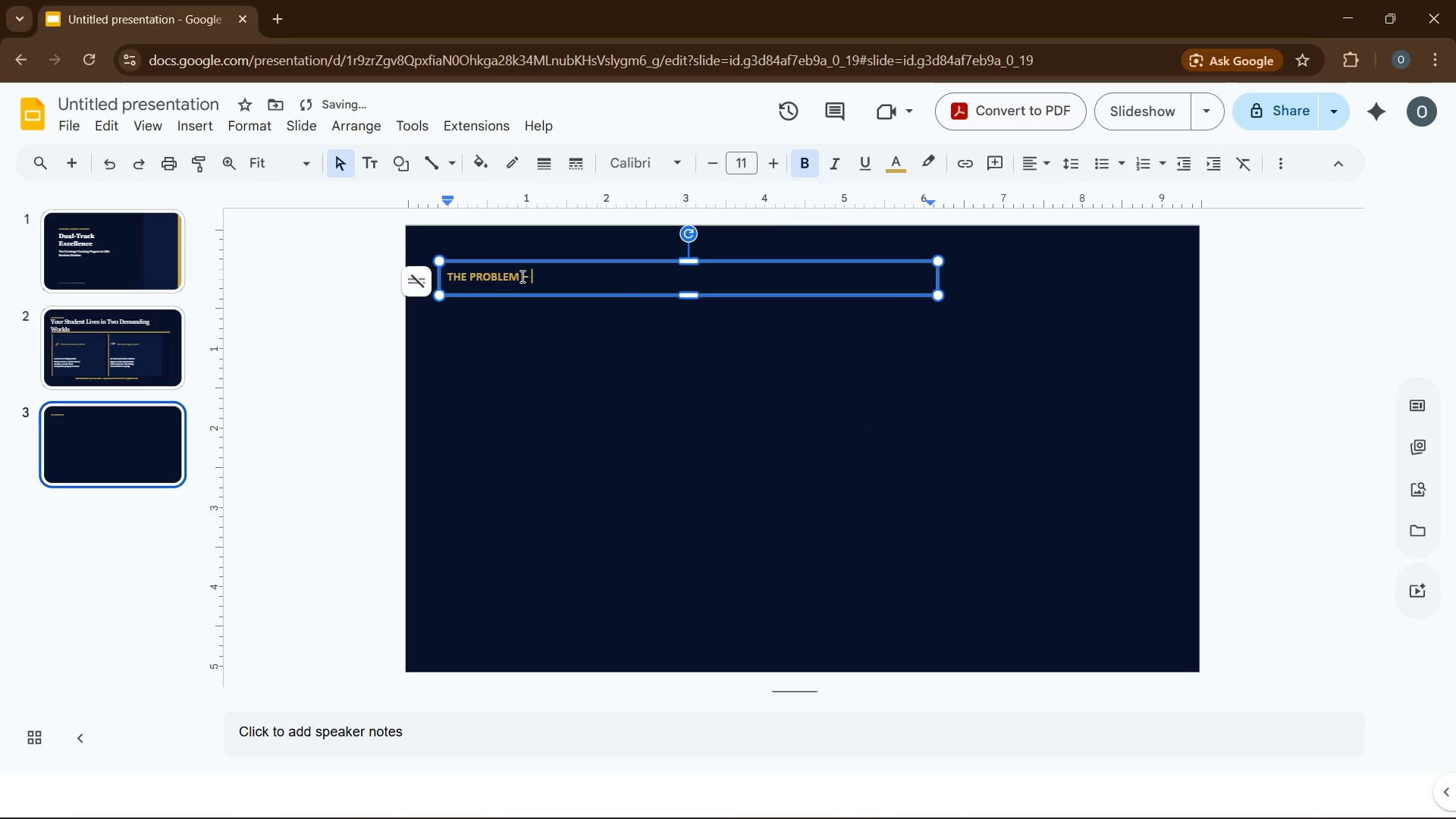 
key(Space)
 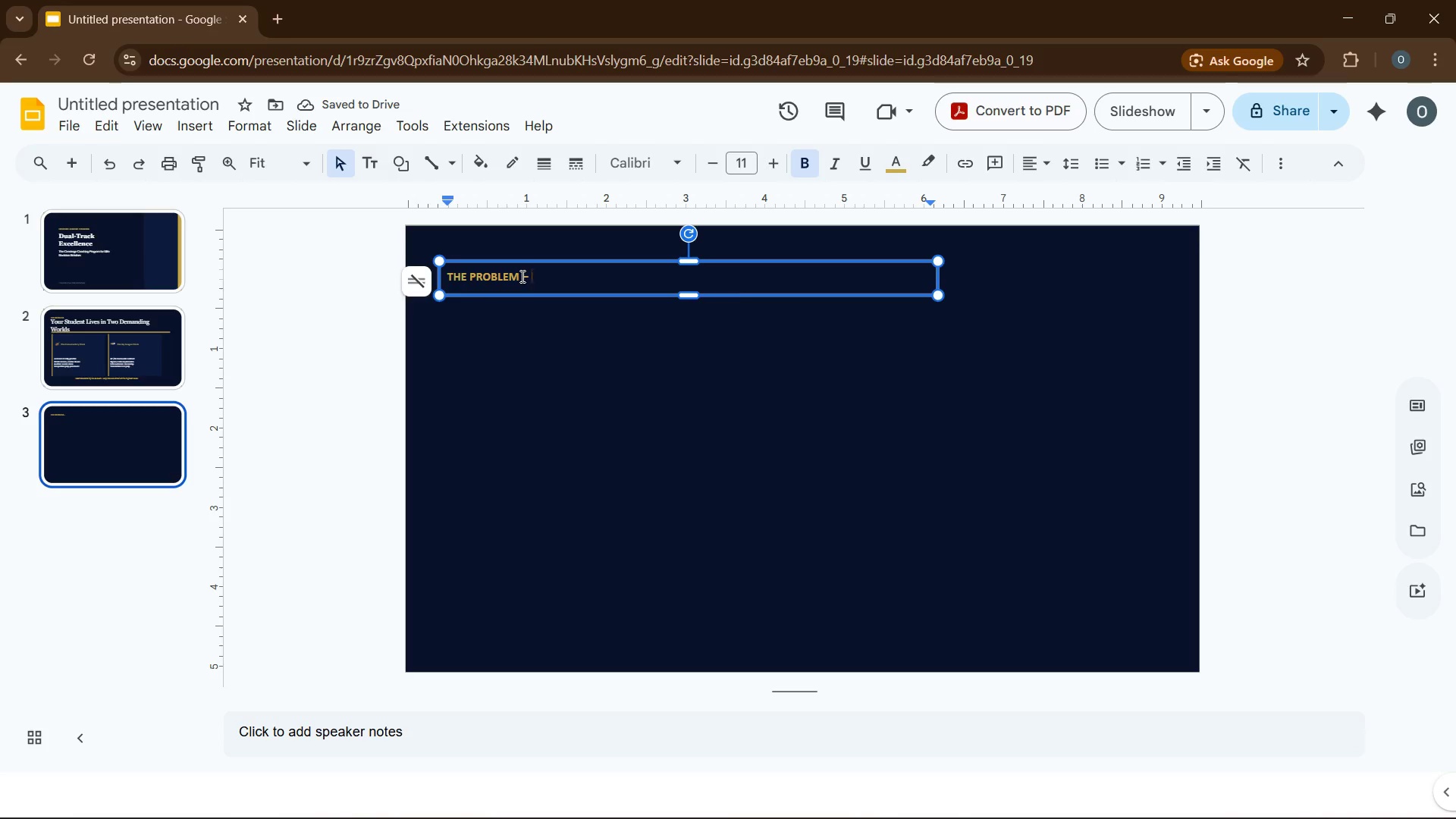 
type(BY THE NUMBERS)
 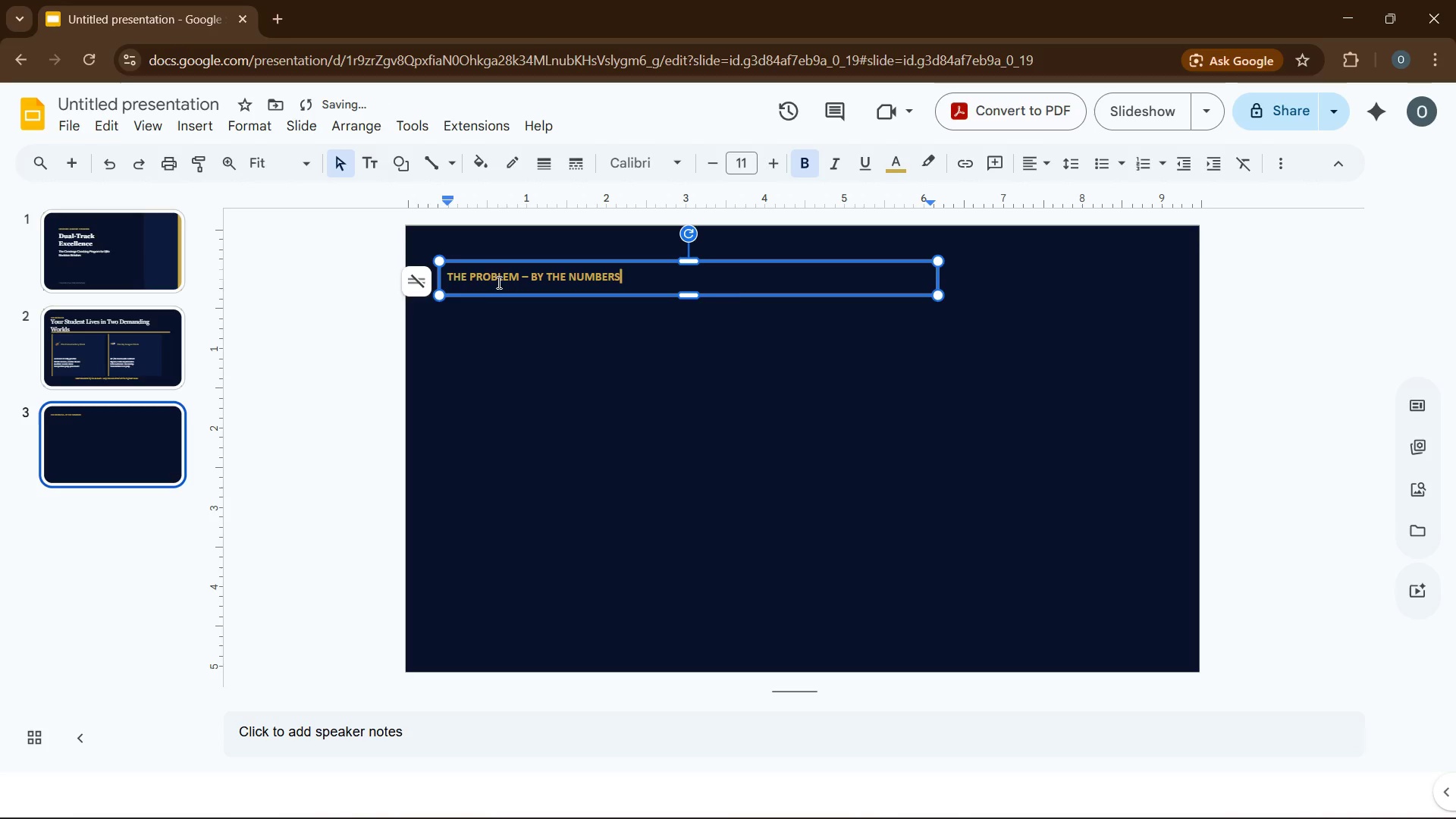 
left_click([469, 281])
 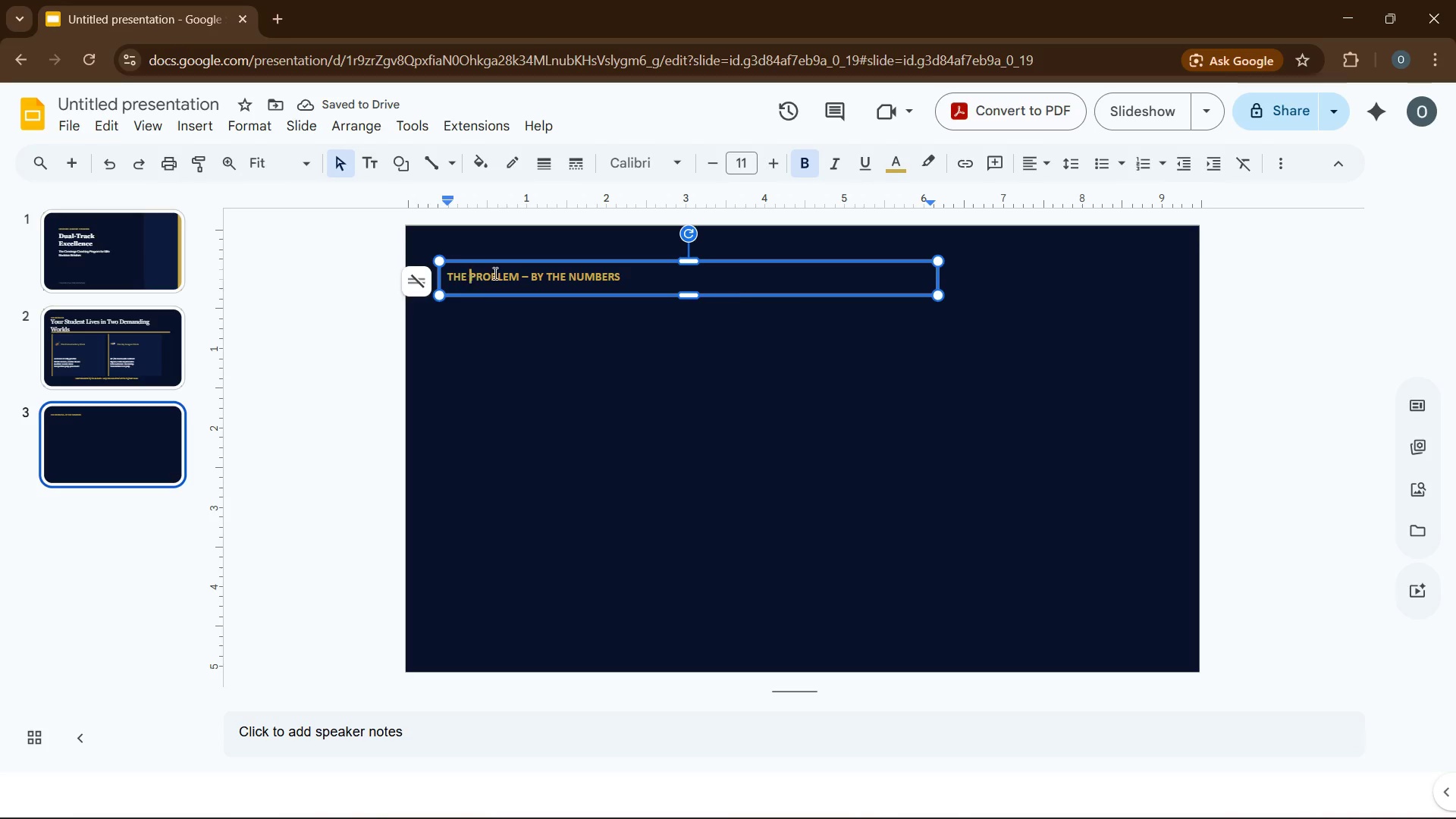 
key(Space)
 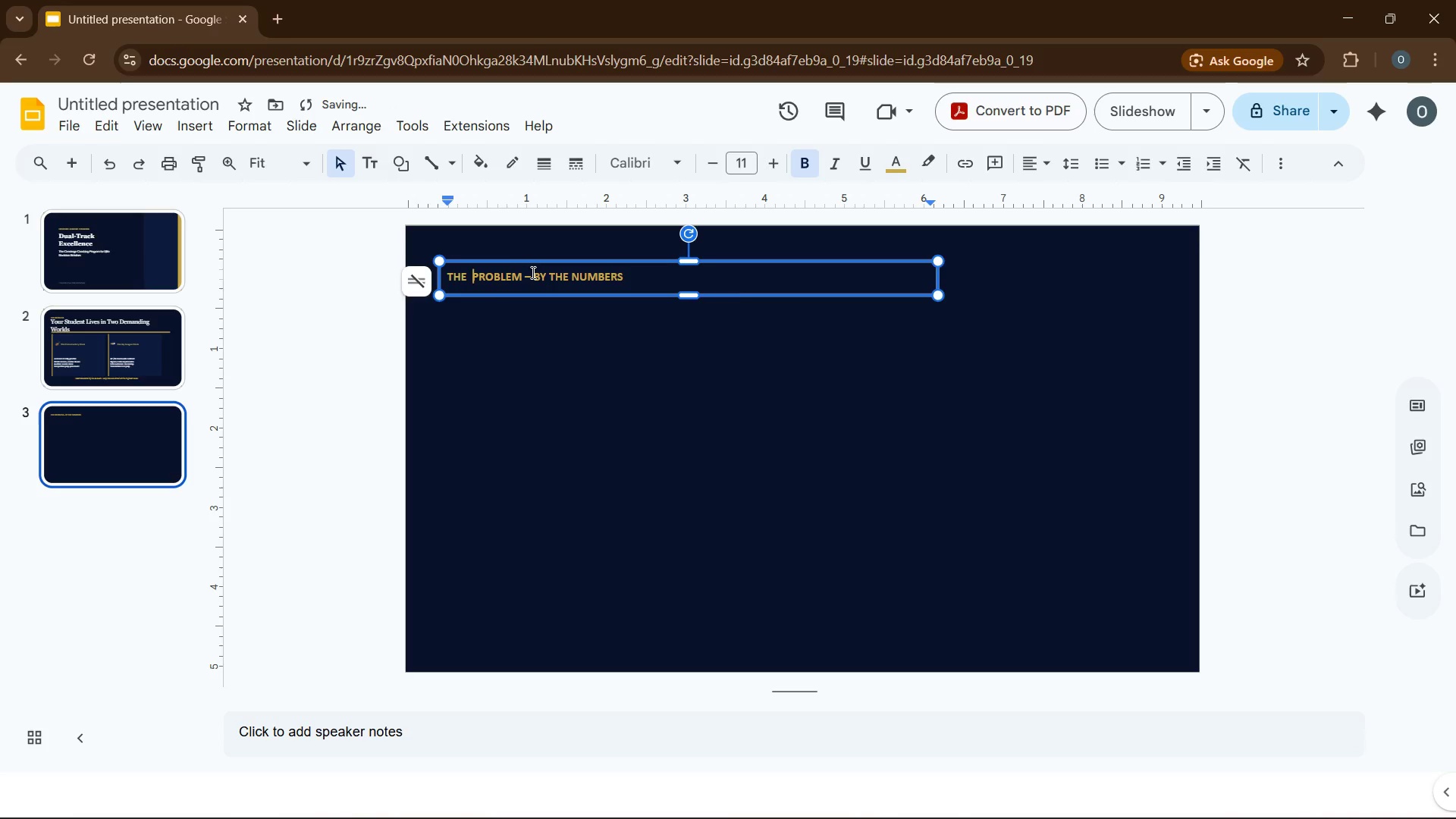 
left_click([532, 272])
 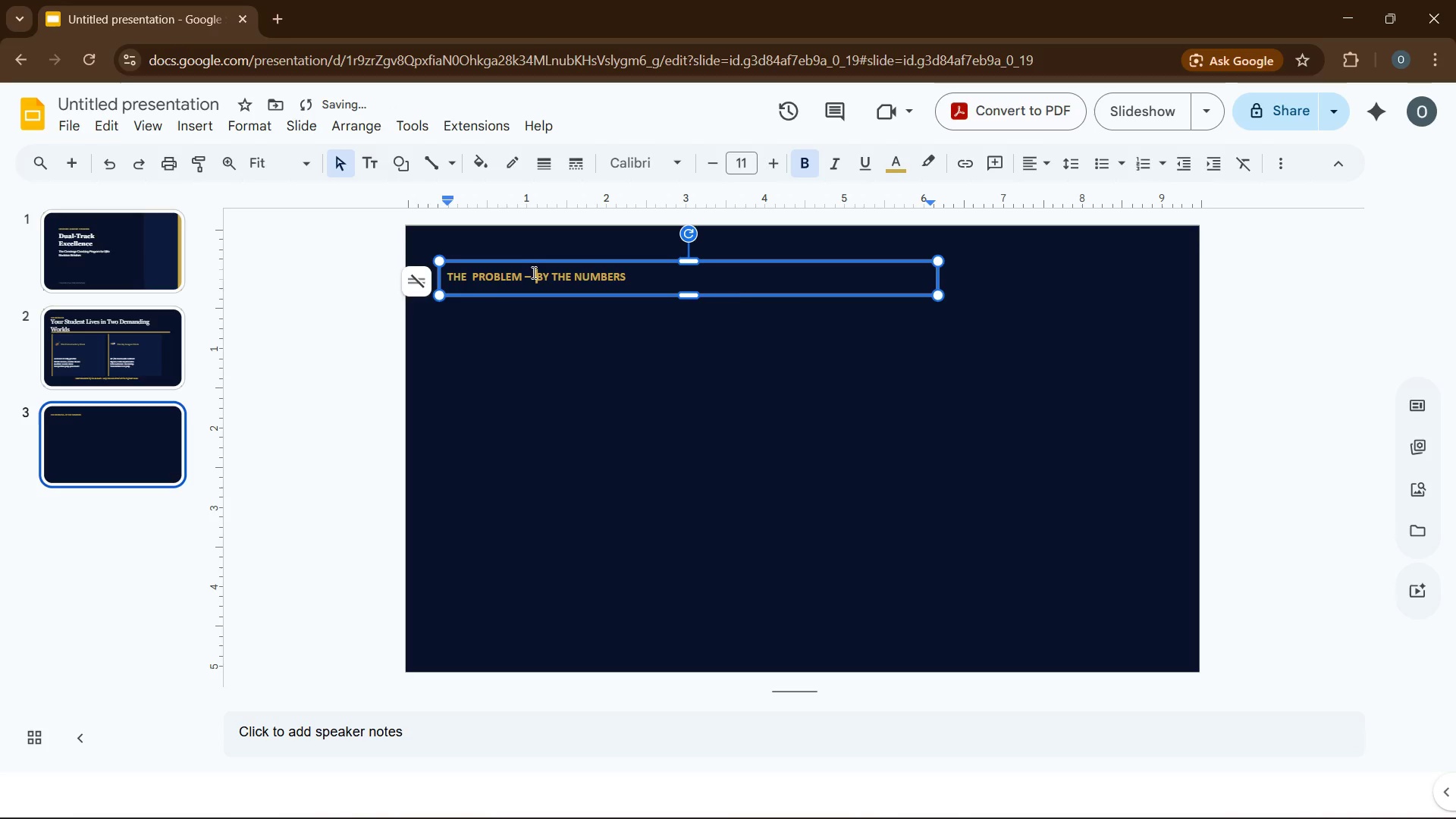 
key(Space)
 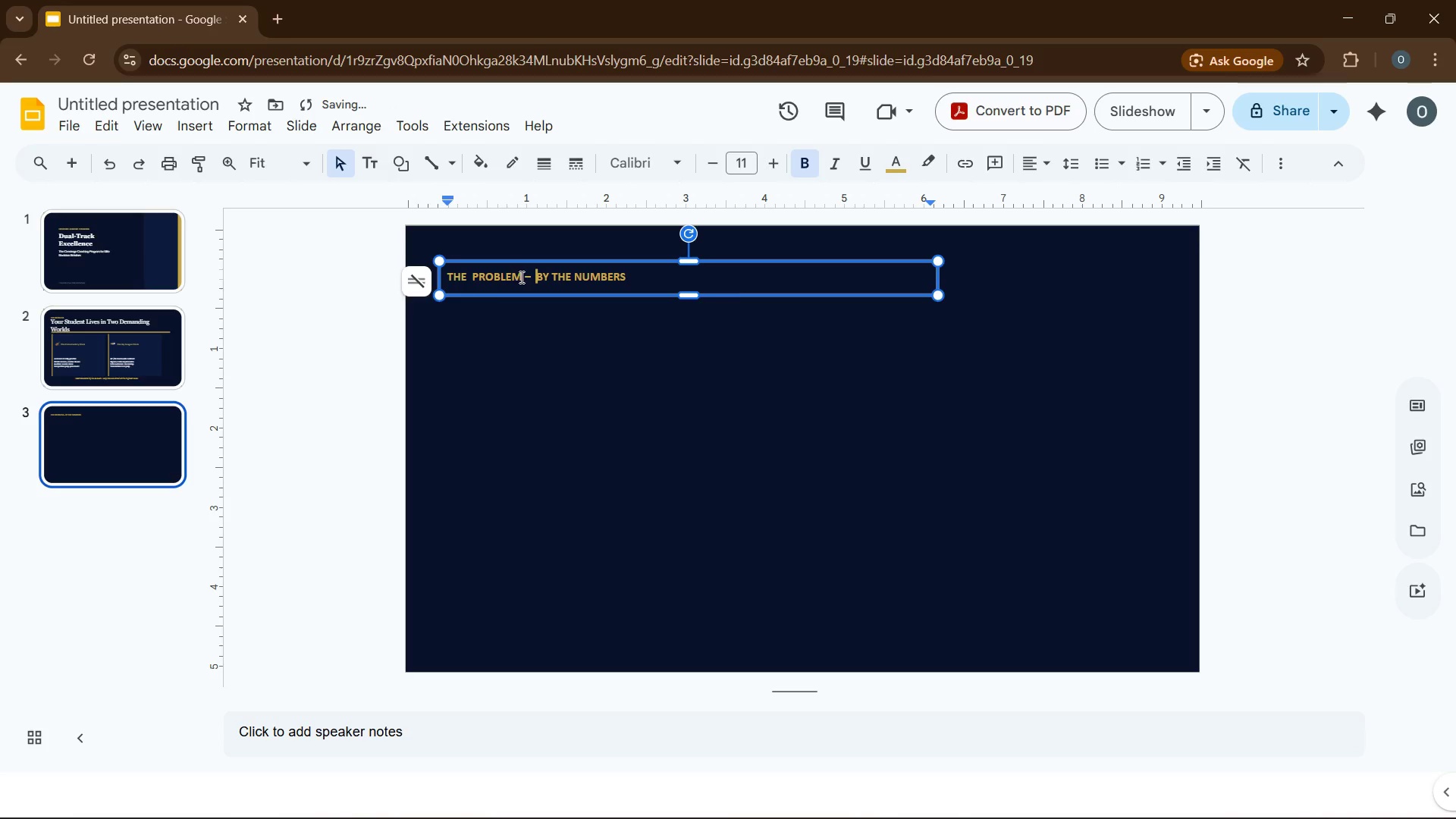 
left_click([520, 277])
 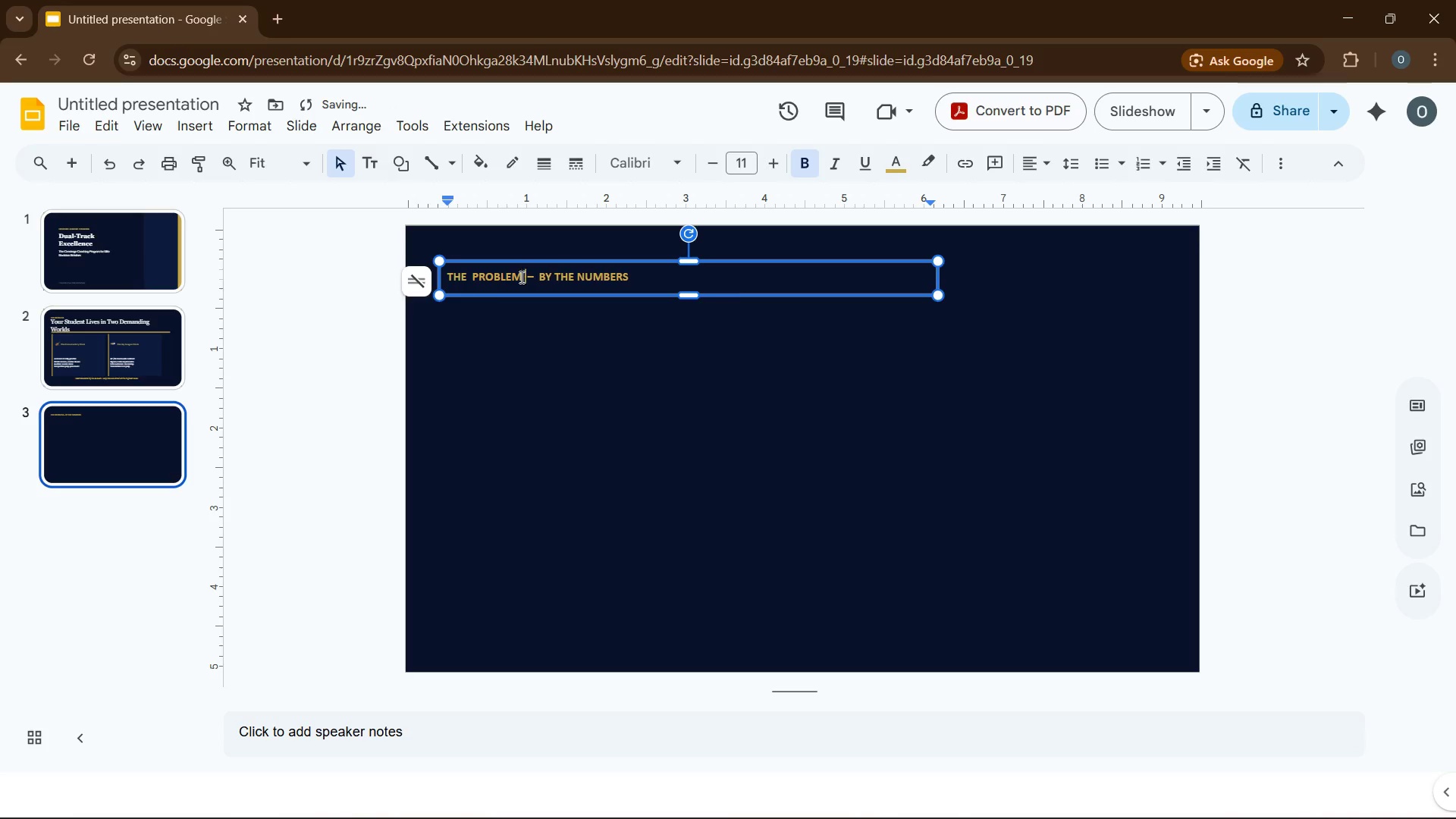 
key(Space)
 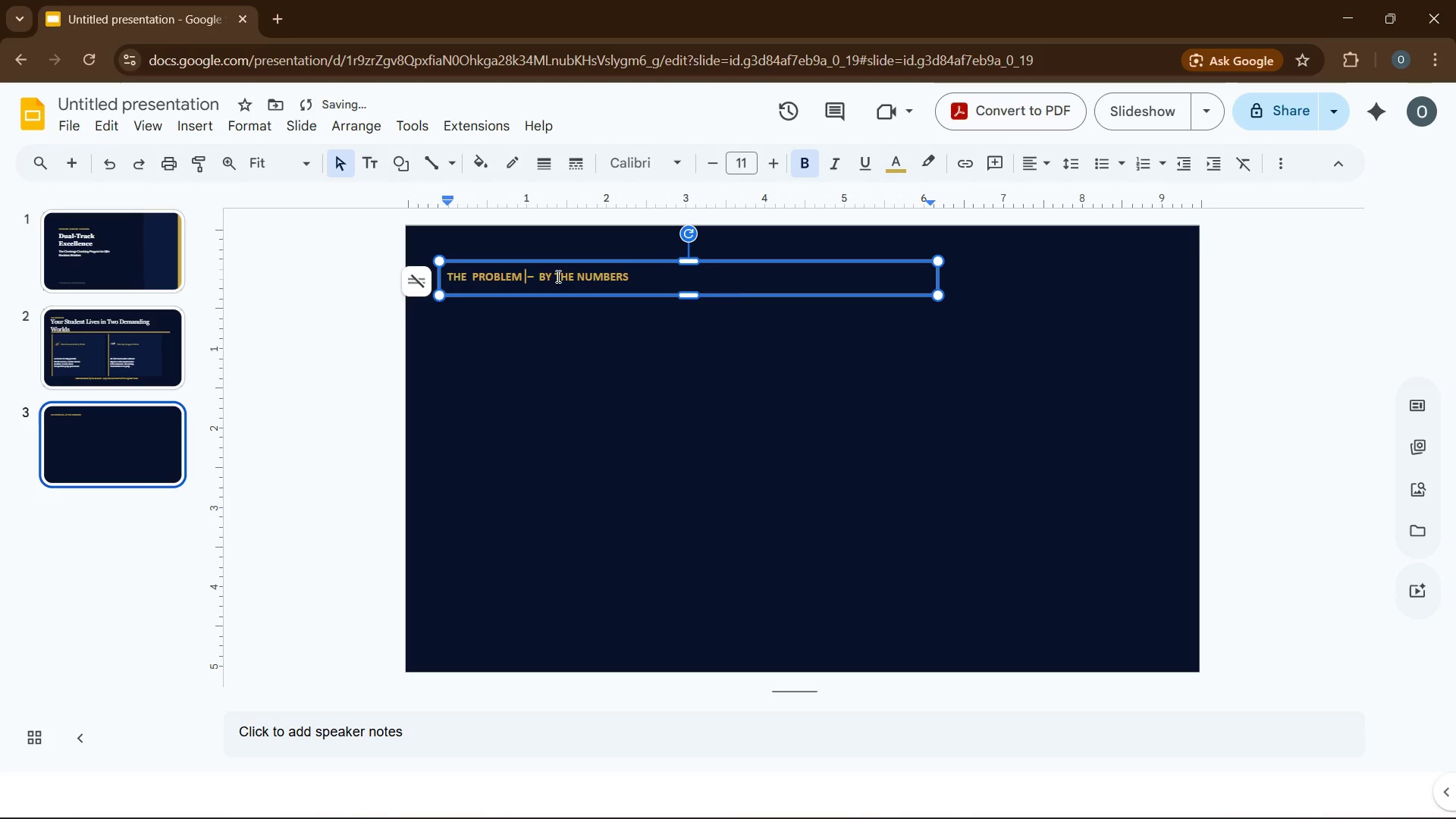 
left_click([554, 276])
 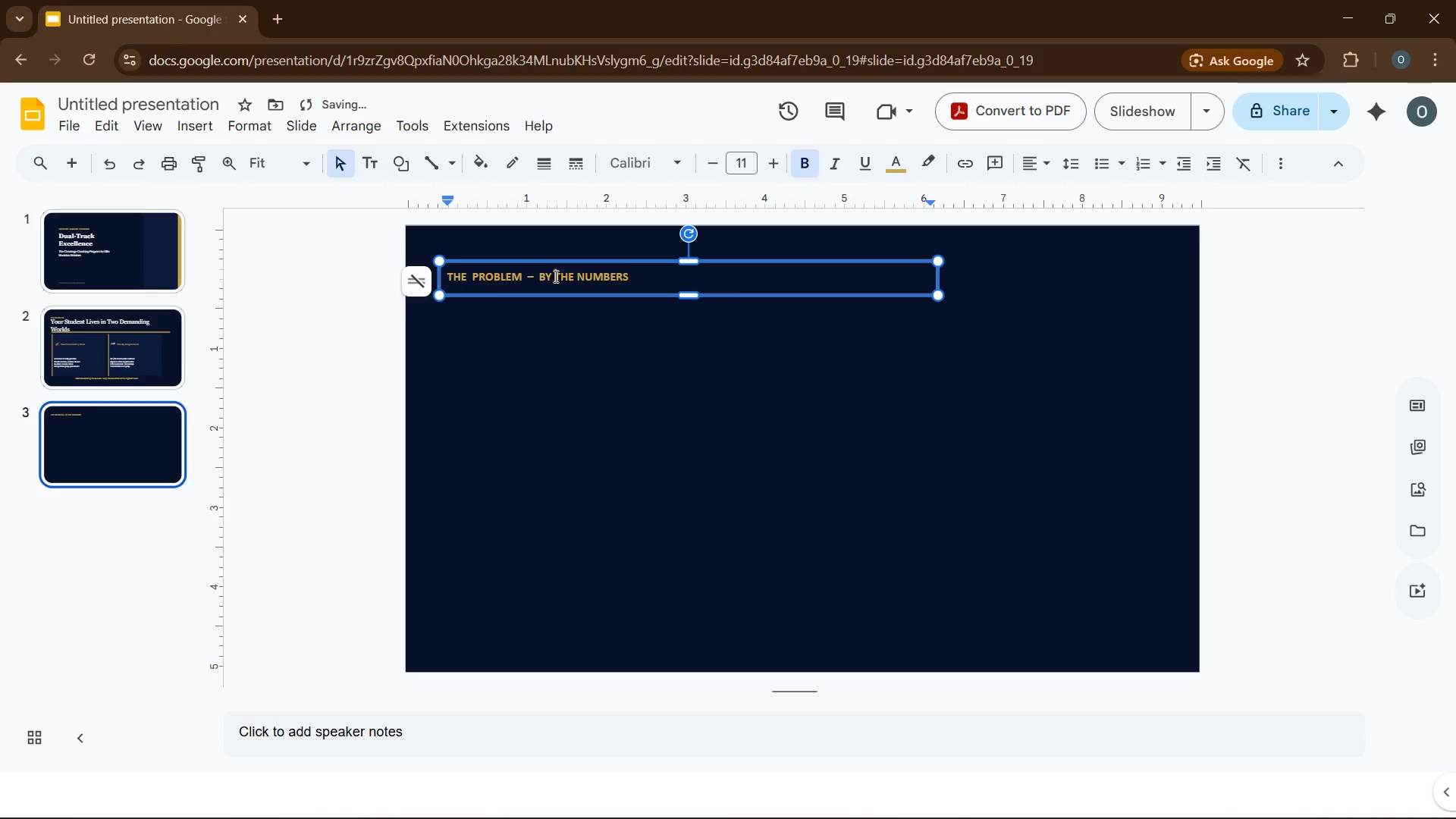 
key(Space)
 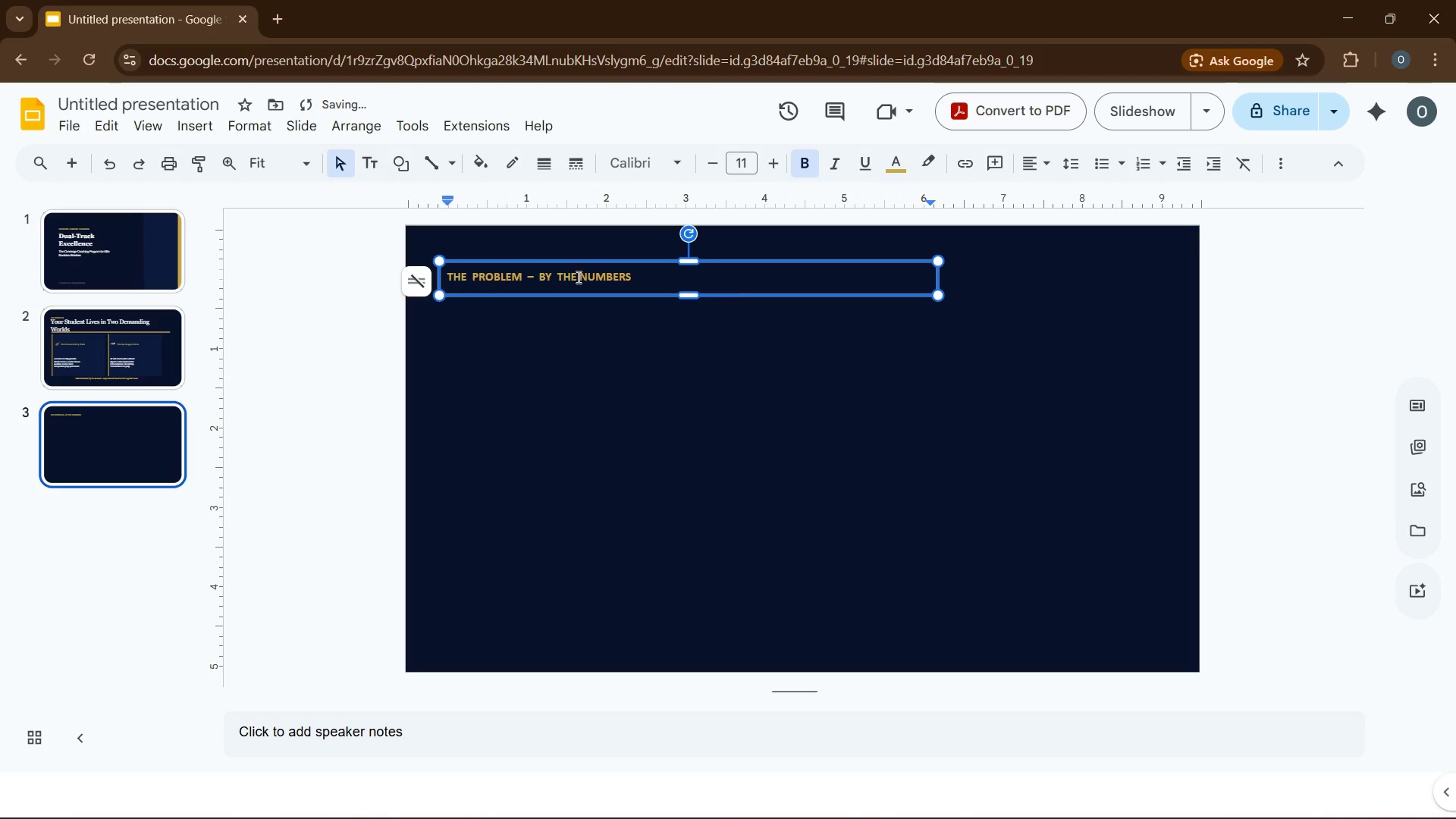 
left_click([577, 277])
 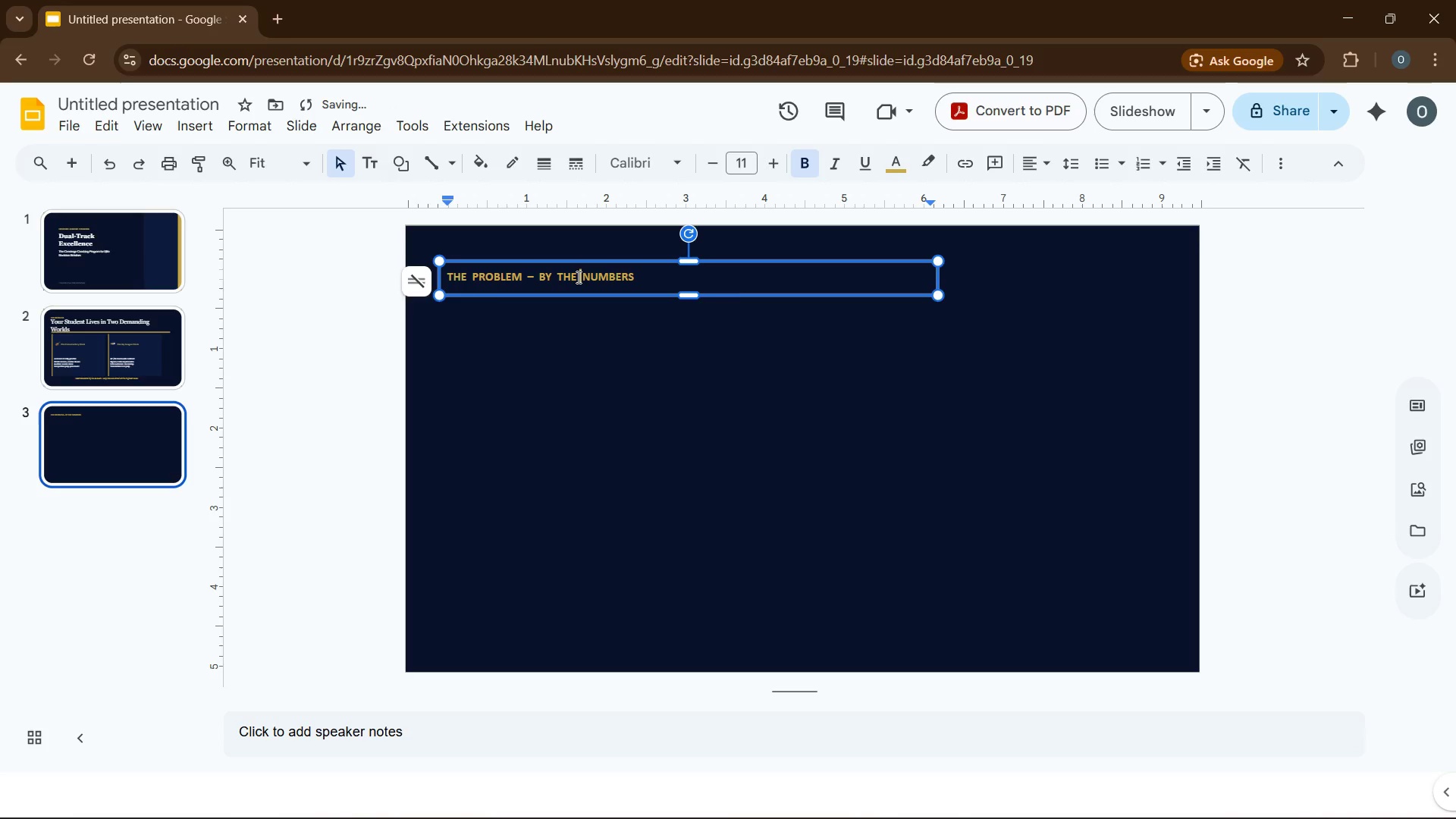 
key(Space)
 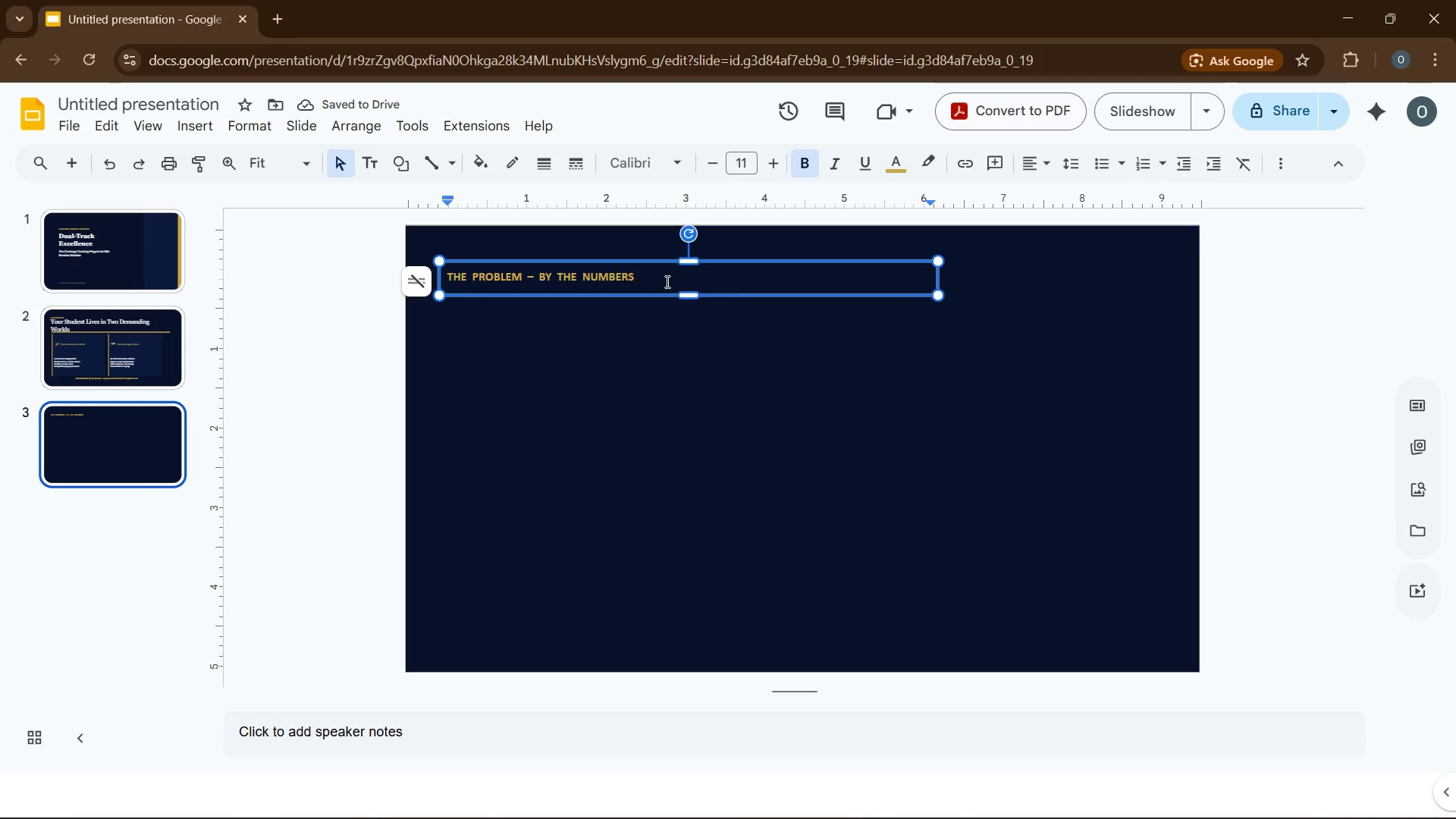 
wait(5.08)
 